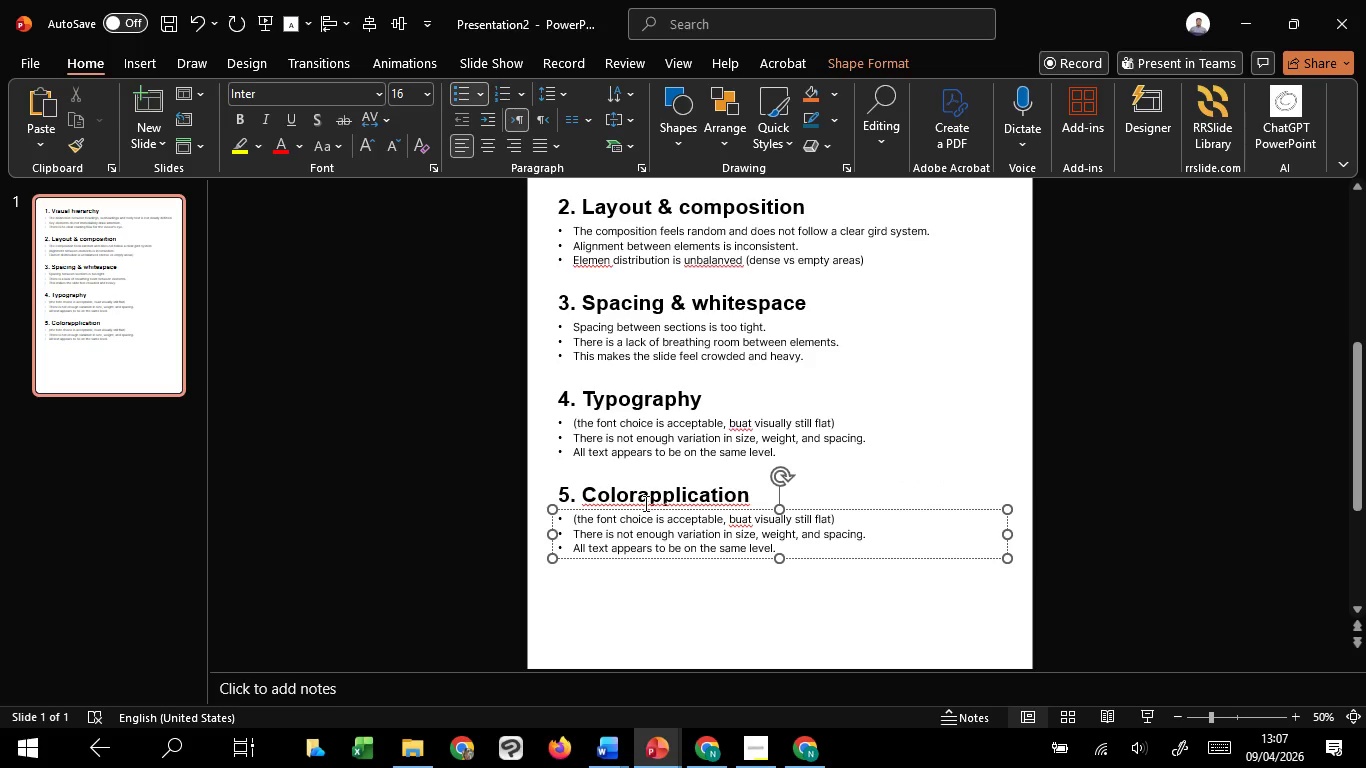 
left_click([644, 503])
 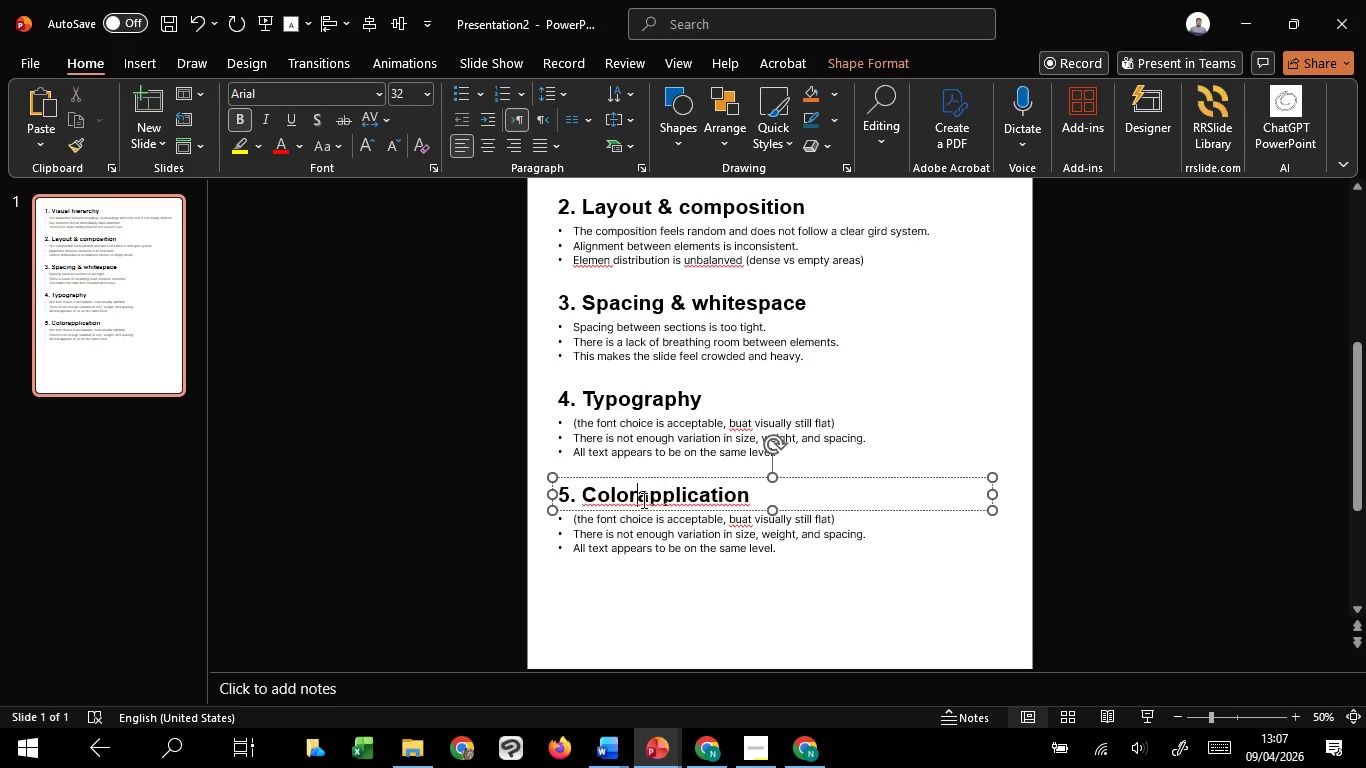 
left_click([642, 500])
 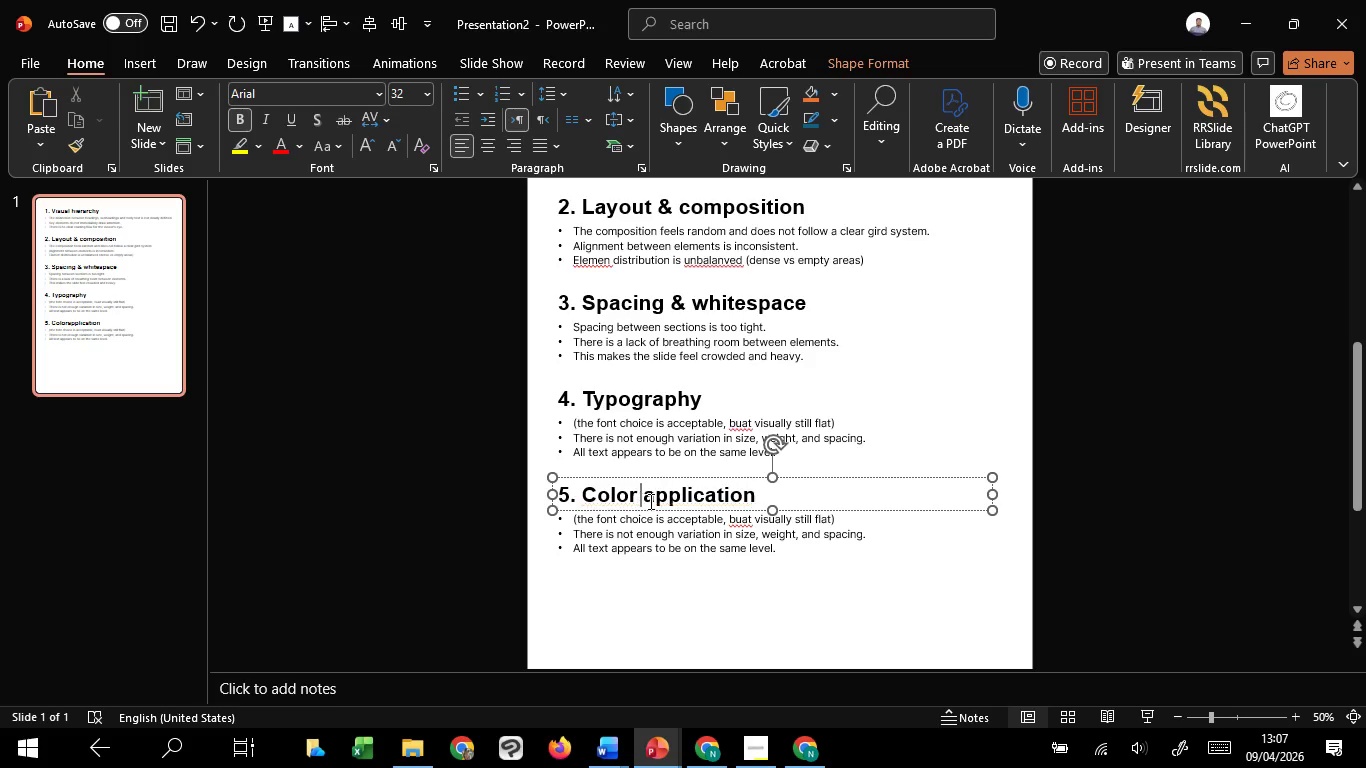 
key(Space)
 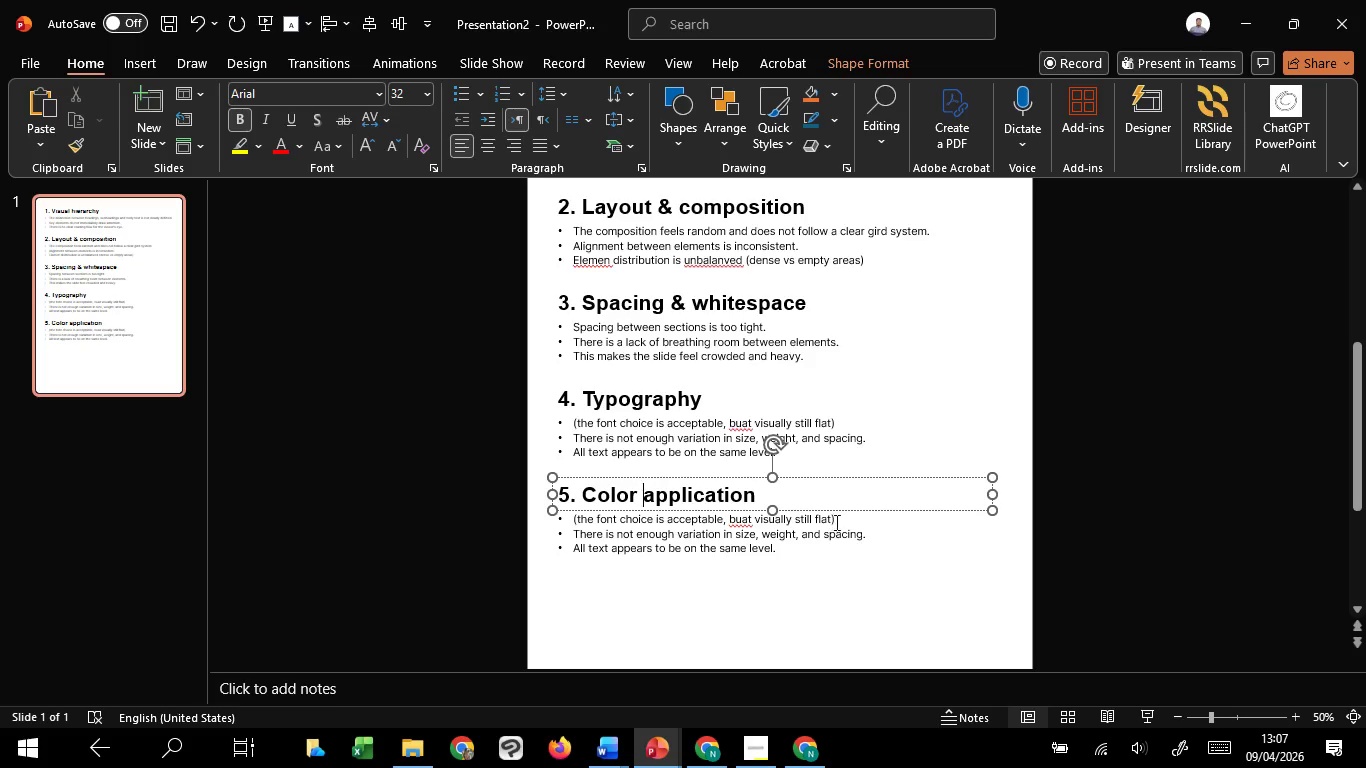 
left_click_drag(start_coordinate=[838, 522], to_coordinate=[568, 512])
 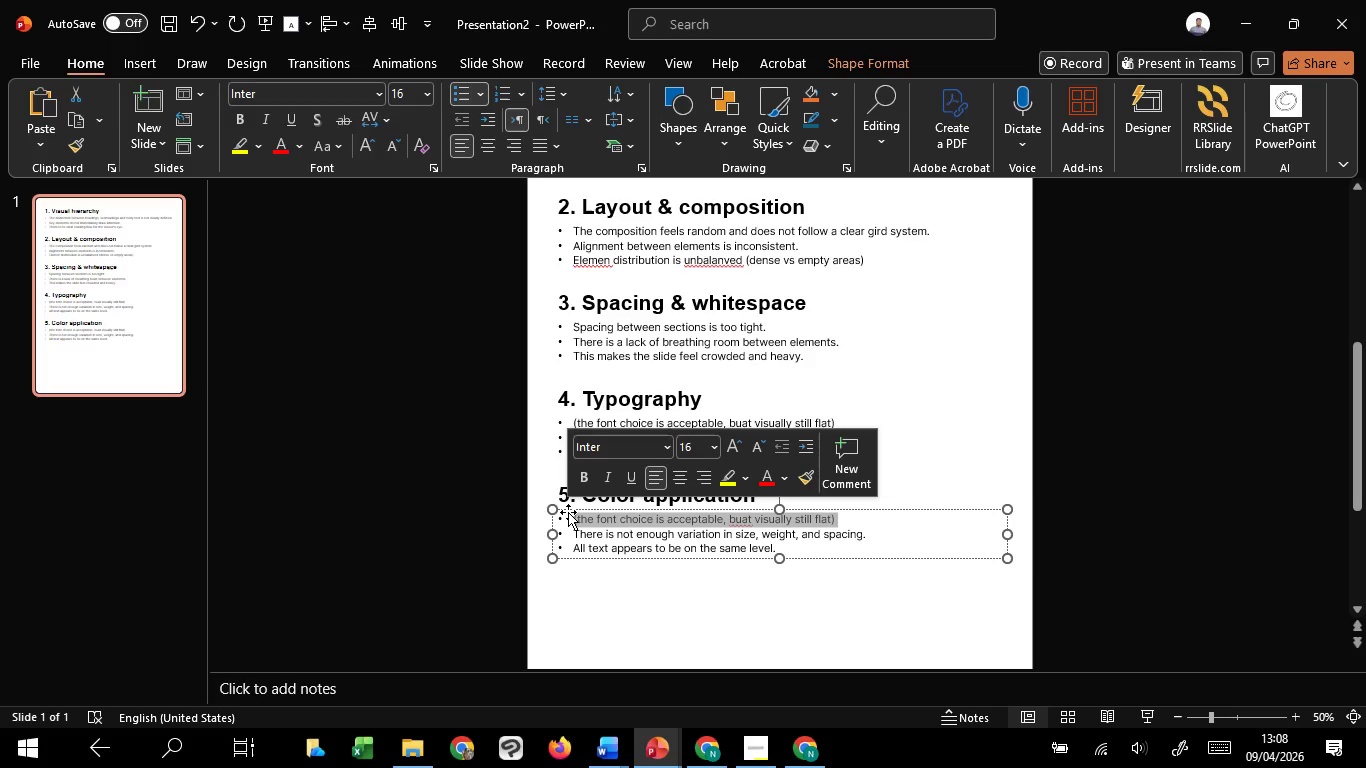 
type(a color palette exists, but its usage feels fk)
key(Backspace)
type(lat)
 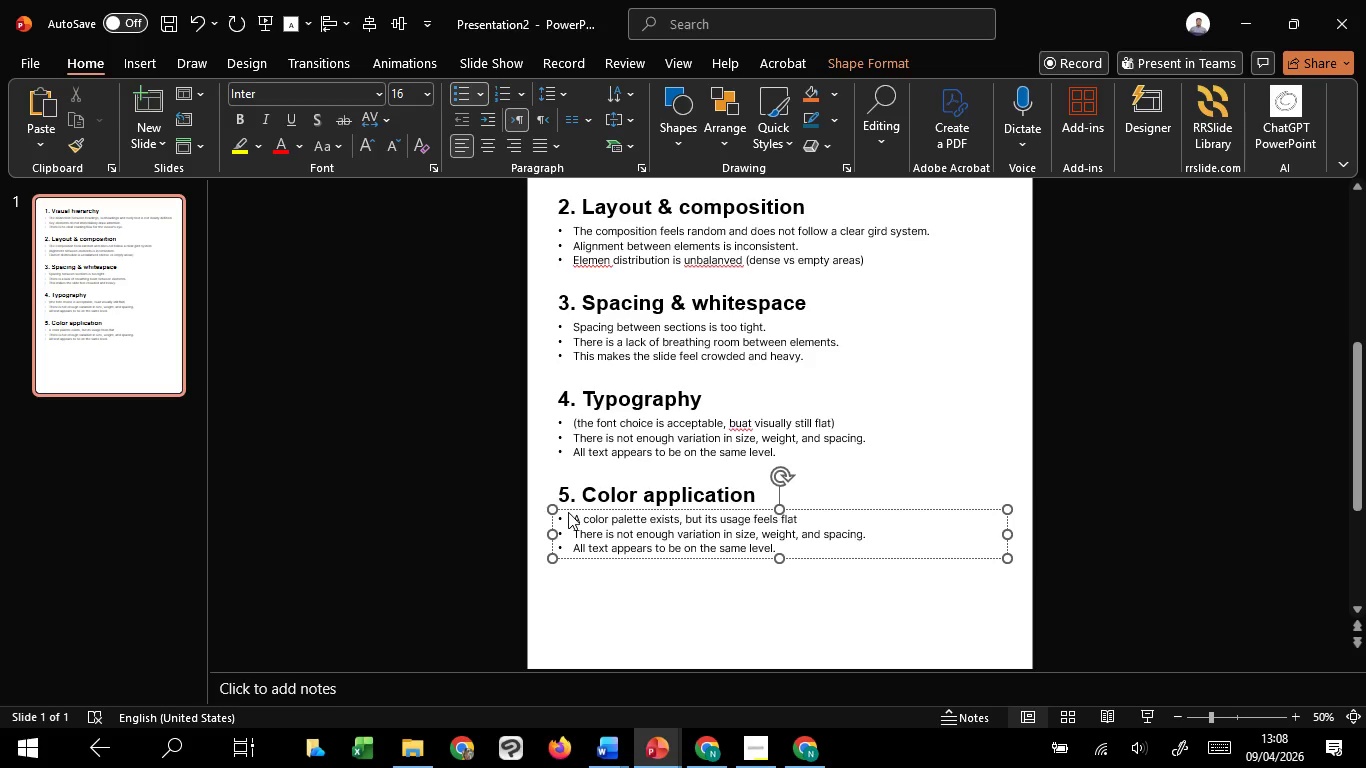 
key(Period)
 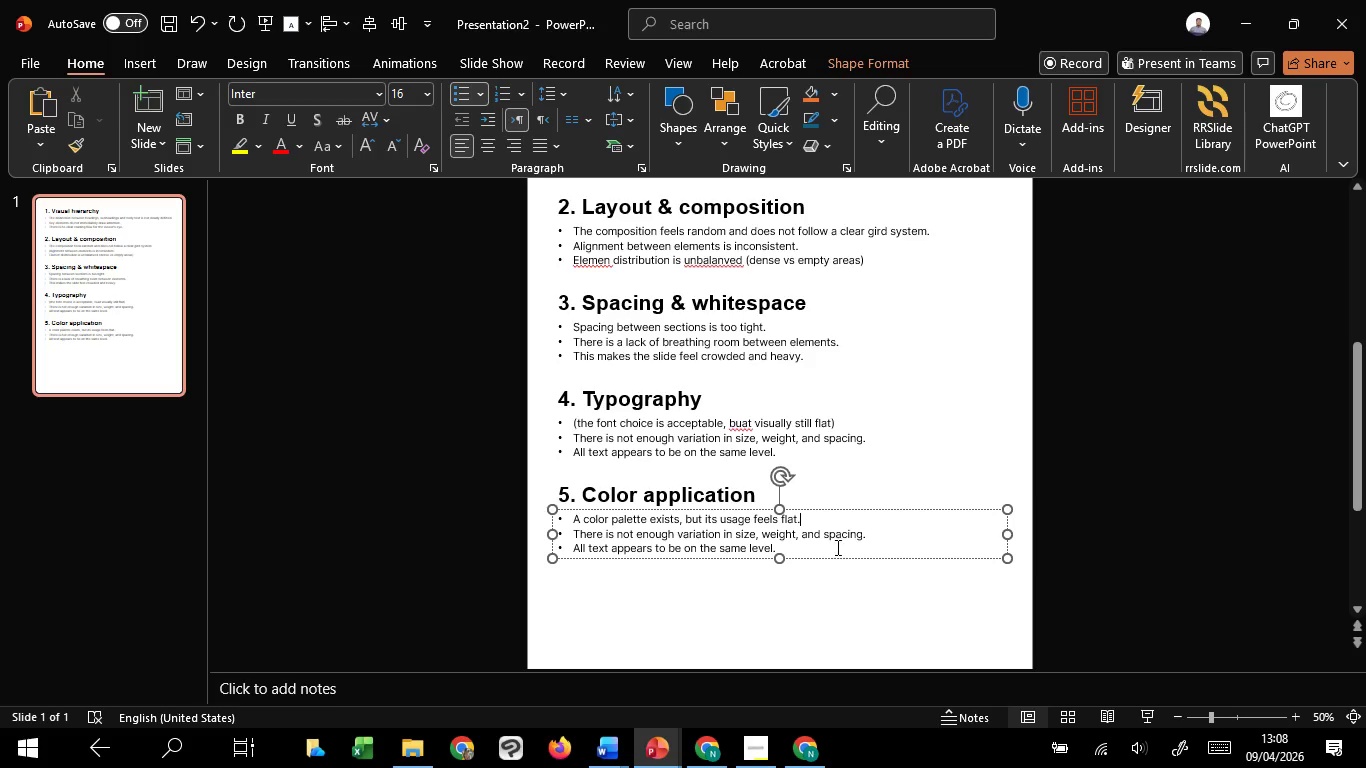 
left_click([843, 539])
 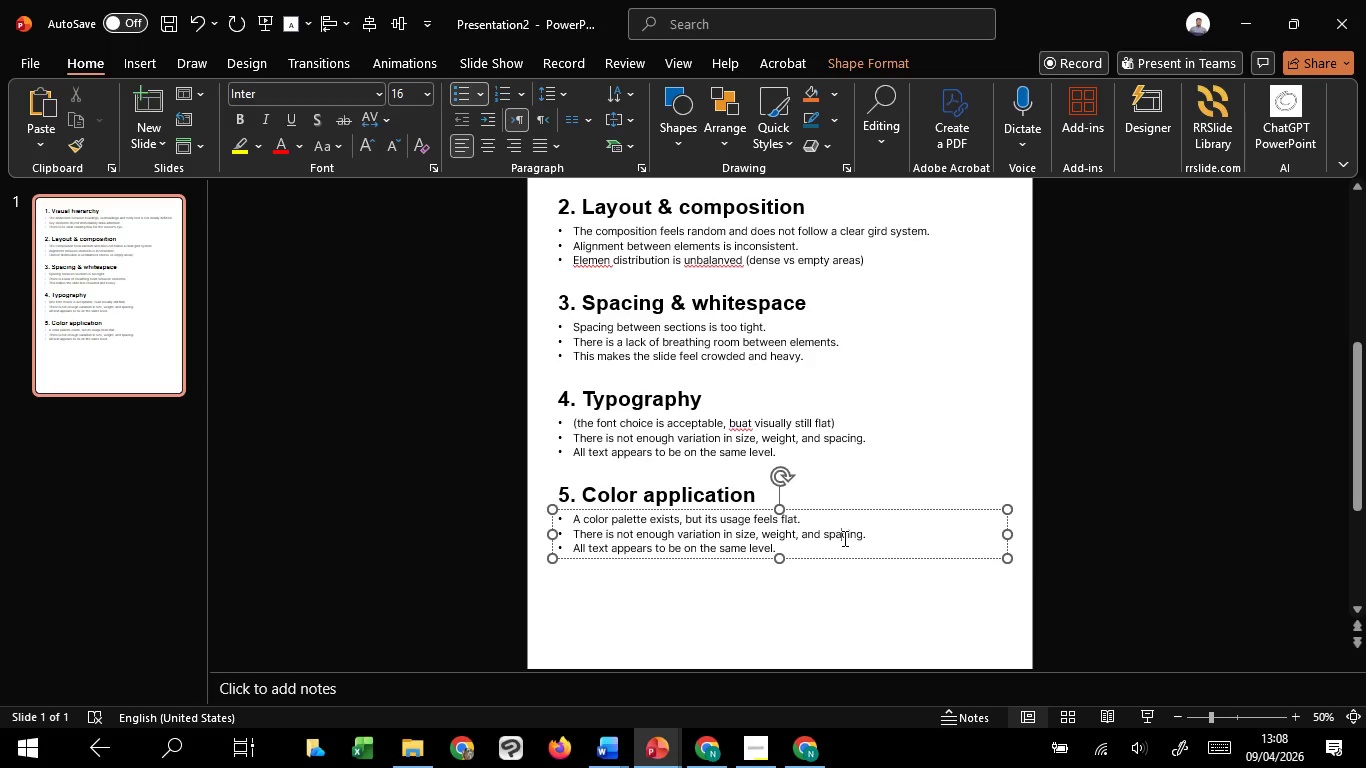 
left_click_drag(start_coordinate=[843, 538], to_coordinate=[559, 535])
 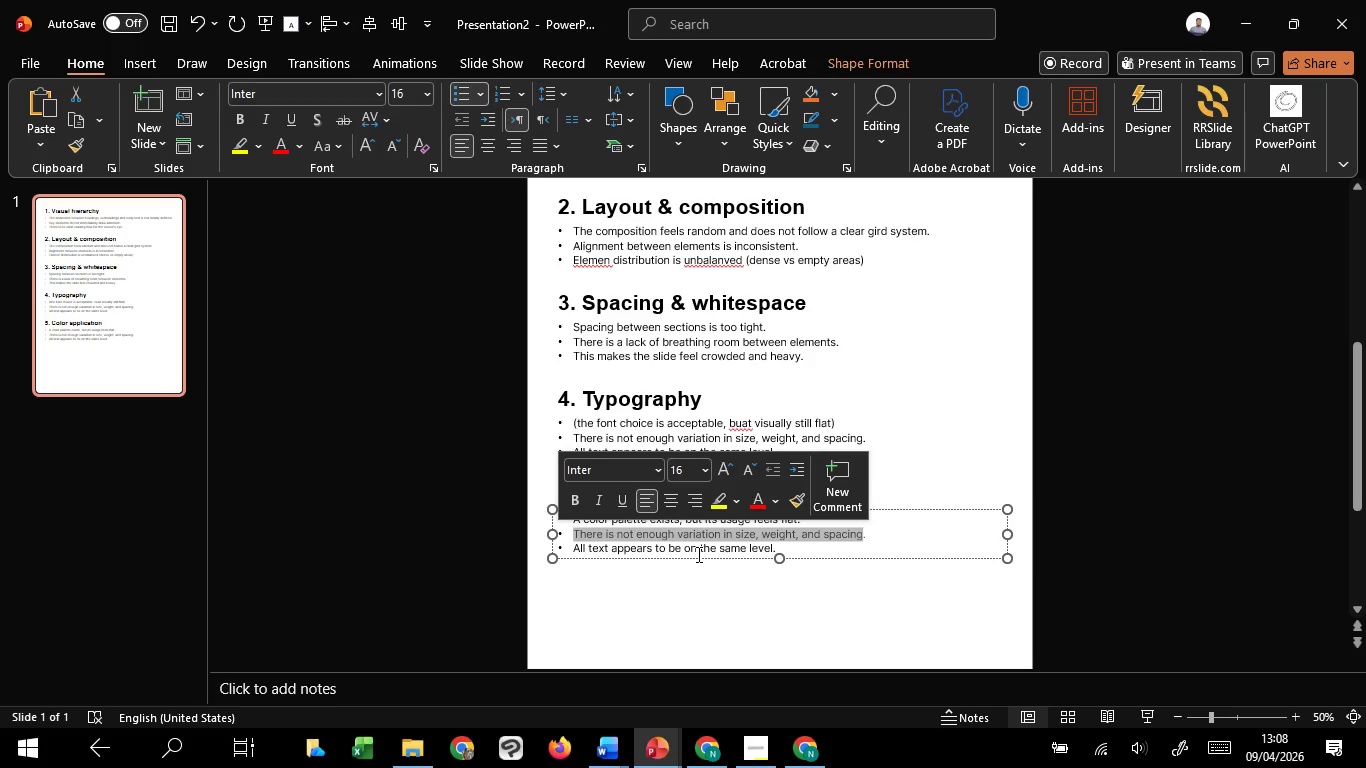 
type(color is not used effective)
 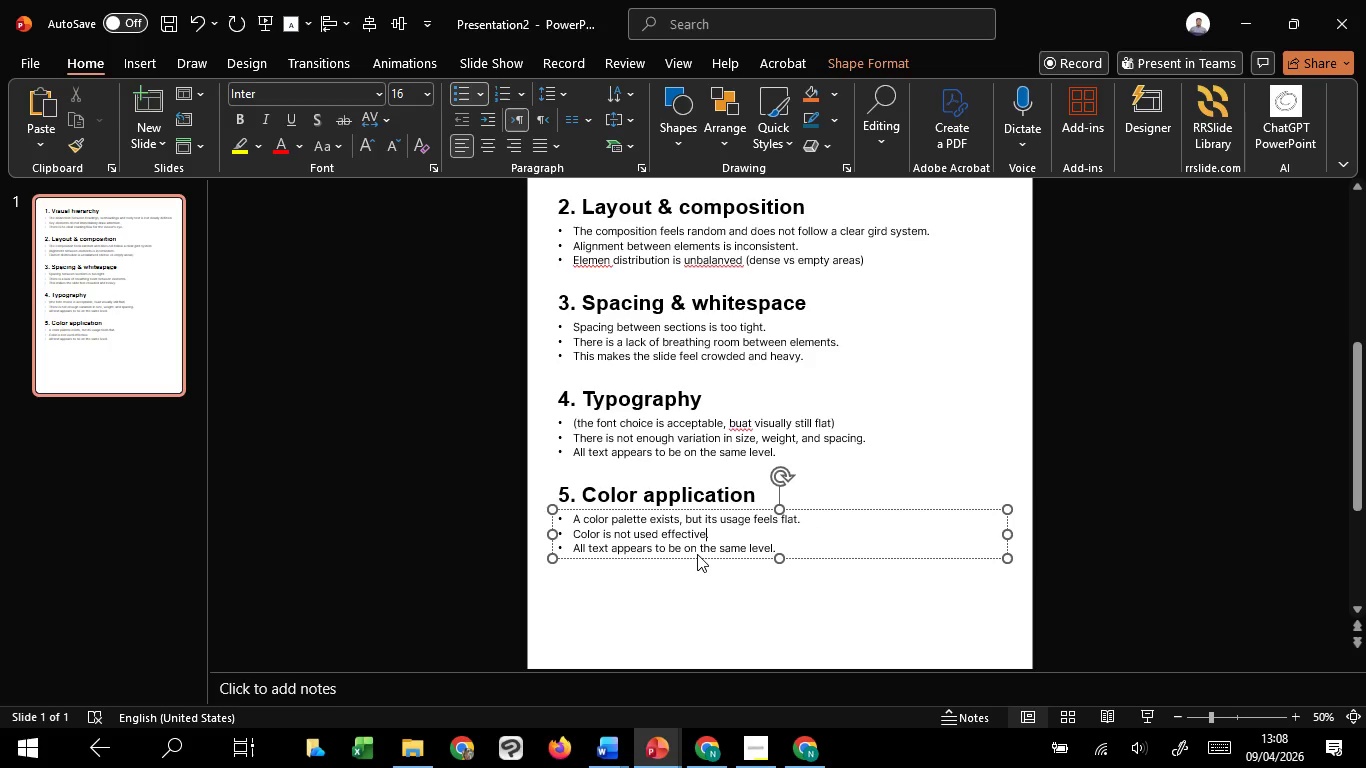 
type(ly to guide attention)
 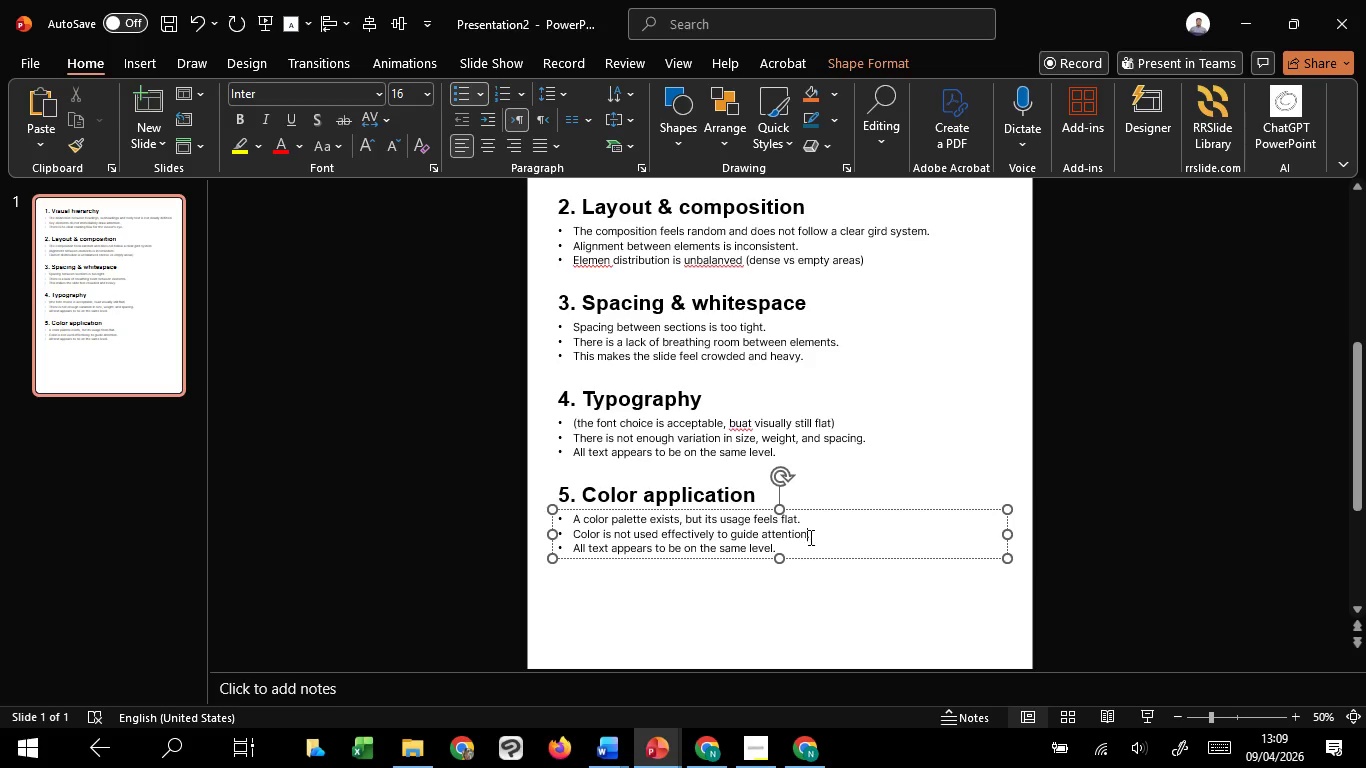 
left_click_drag(start_coordinate=[799, 547], to_coordinate=[525, 546])
 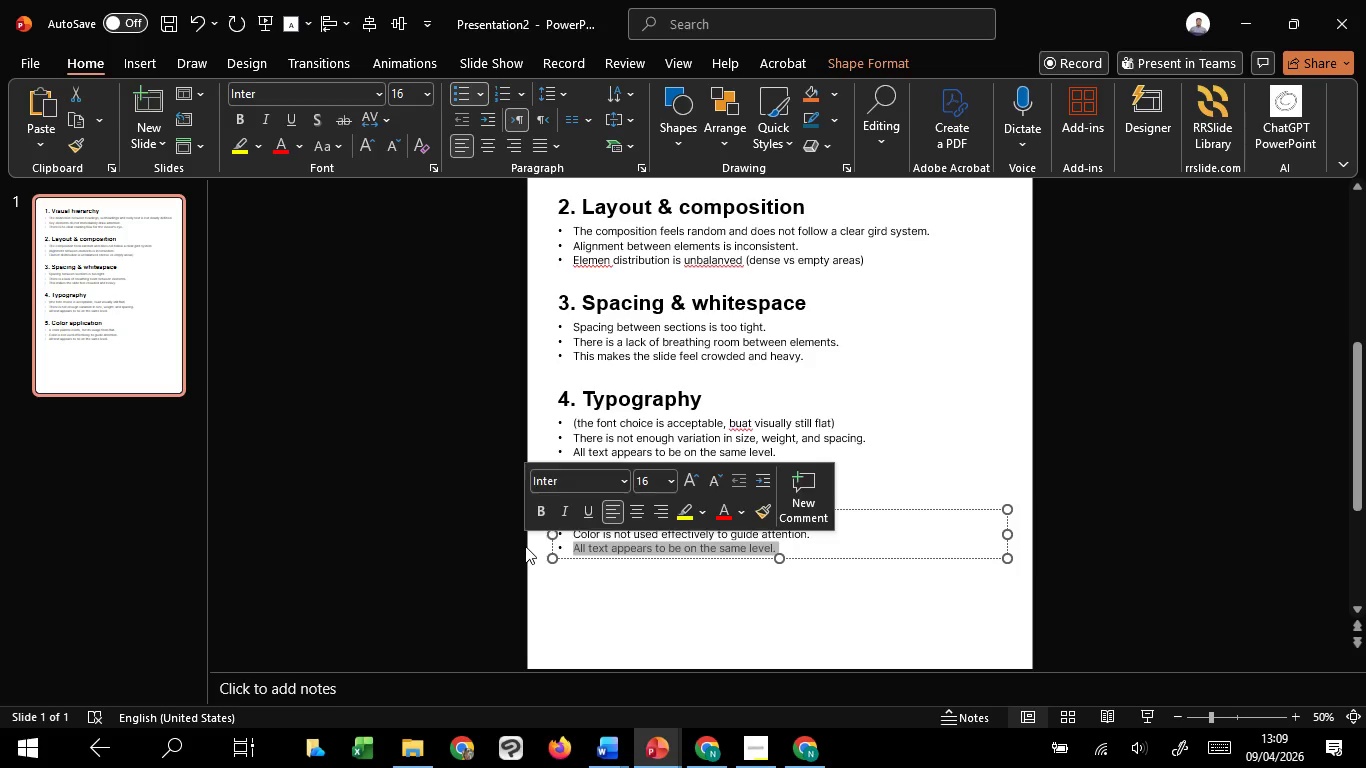 
key(Backspace)
 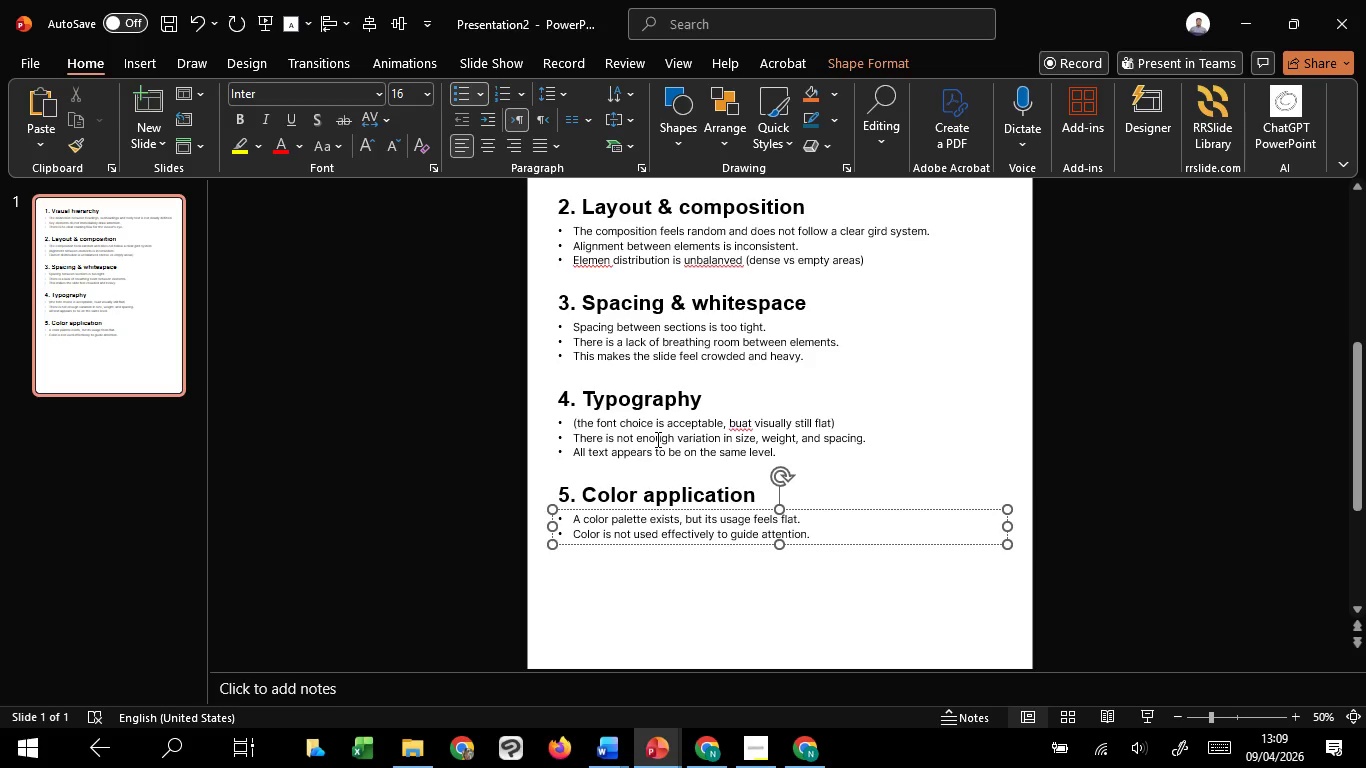 
hold_key(key=ShiftLeft, duration=0.66)
left_click([648, 496])
 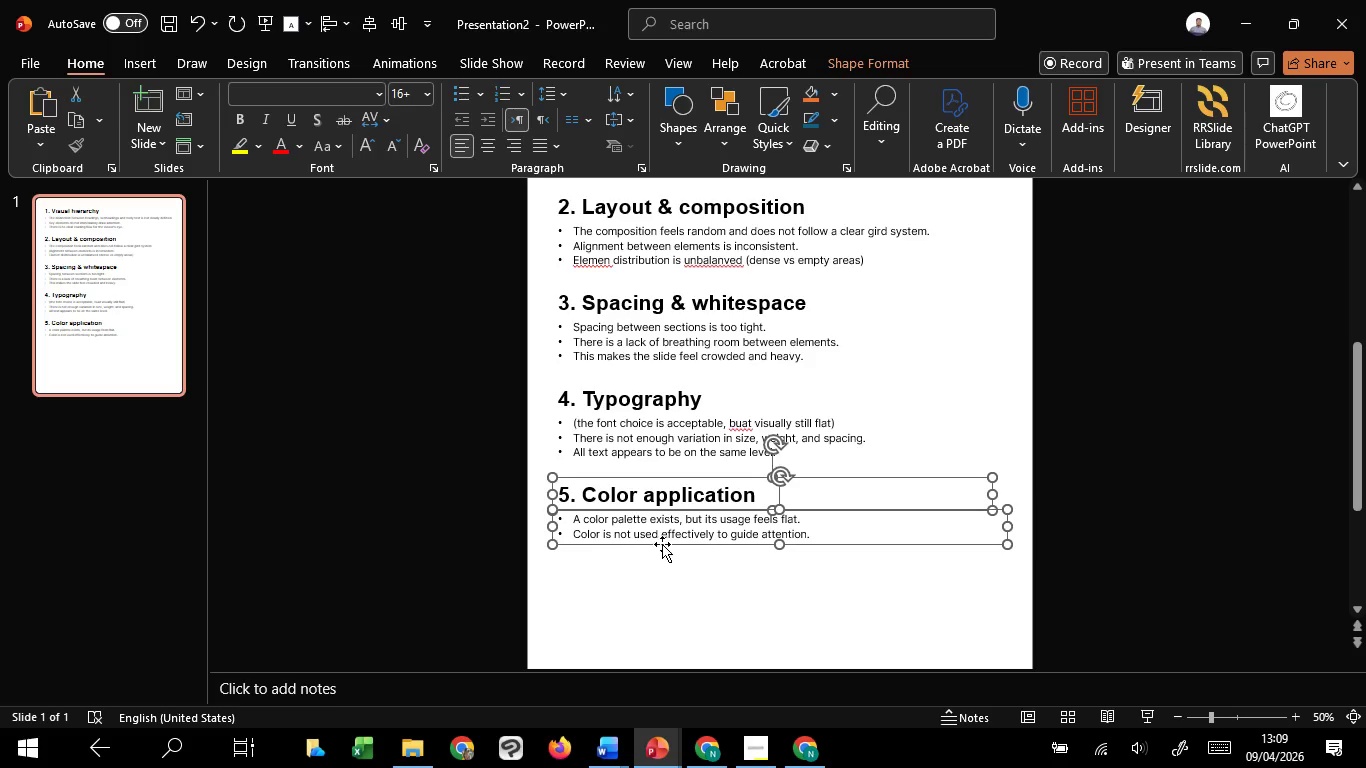 
hold_key(key=ControlLeft, duration=3.61)
hold_key(key=ShiftLeft, duration=1.52)
left_click_drag(start_coordinate=[662, 544], to_coordinate=[653, 628])
 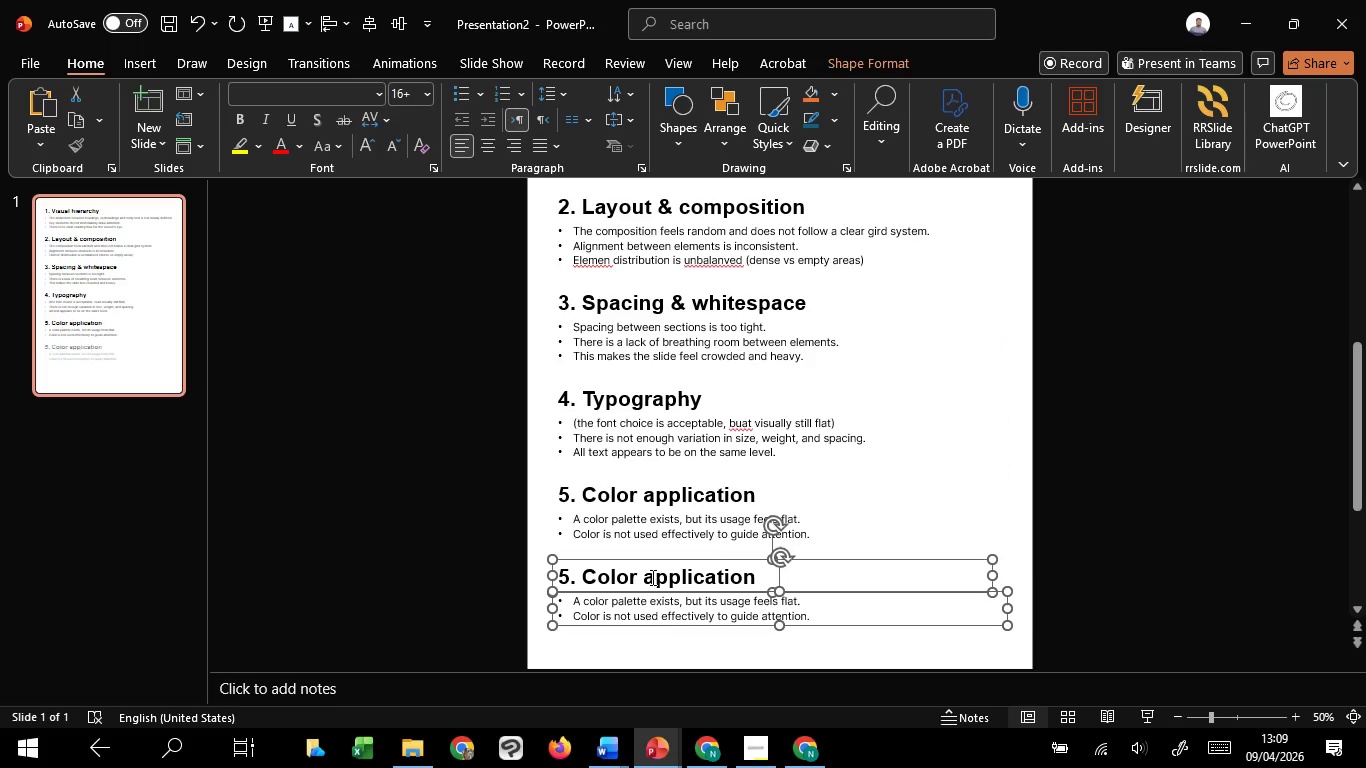 
hold_key(key=ShiftLeft, duration=1.52)
 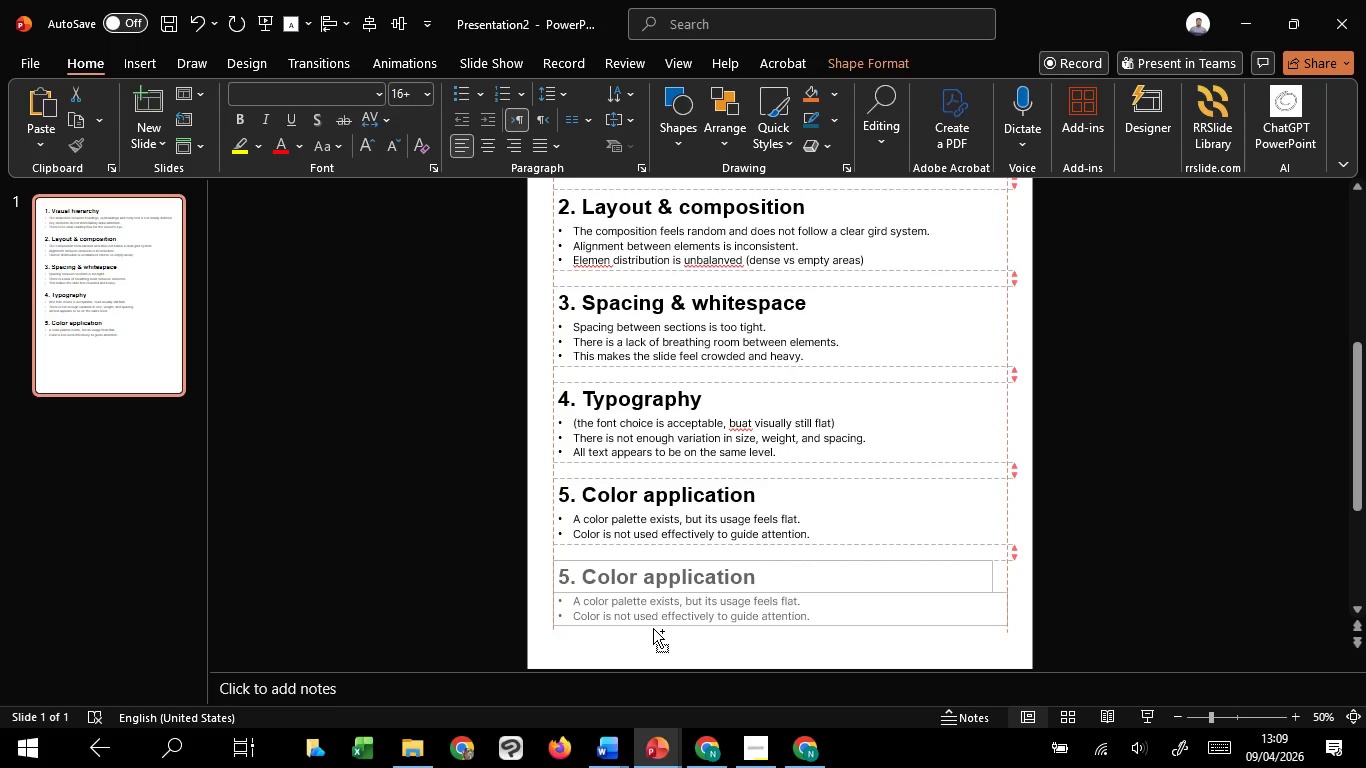 
key(Control+Shift+ShiftLeft)
 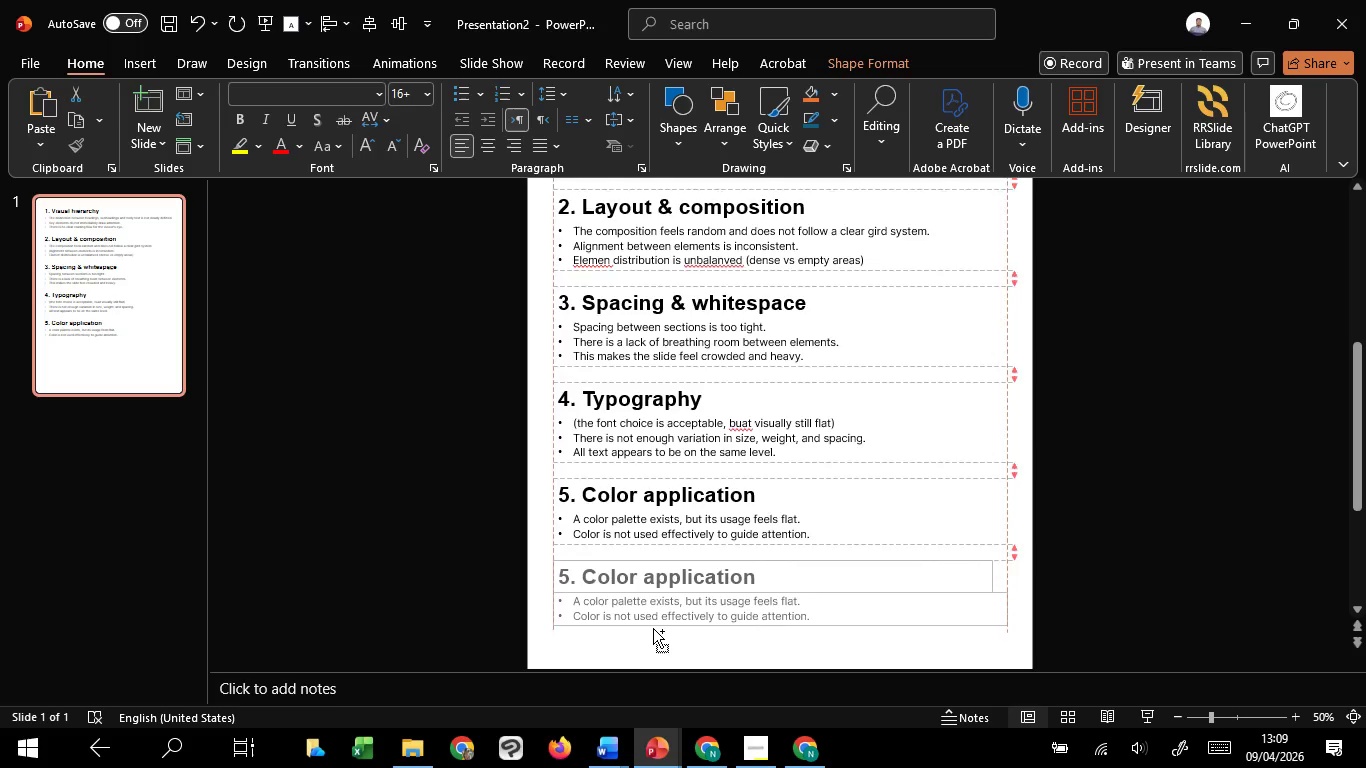 
key(Control+Shift+ShiftLeft)
 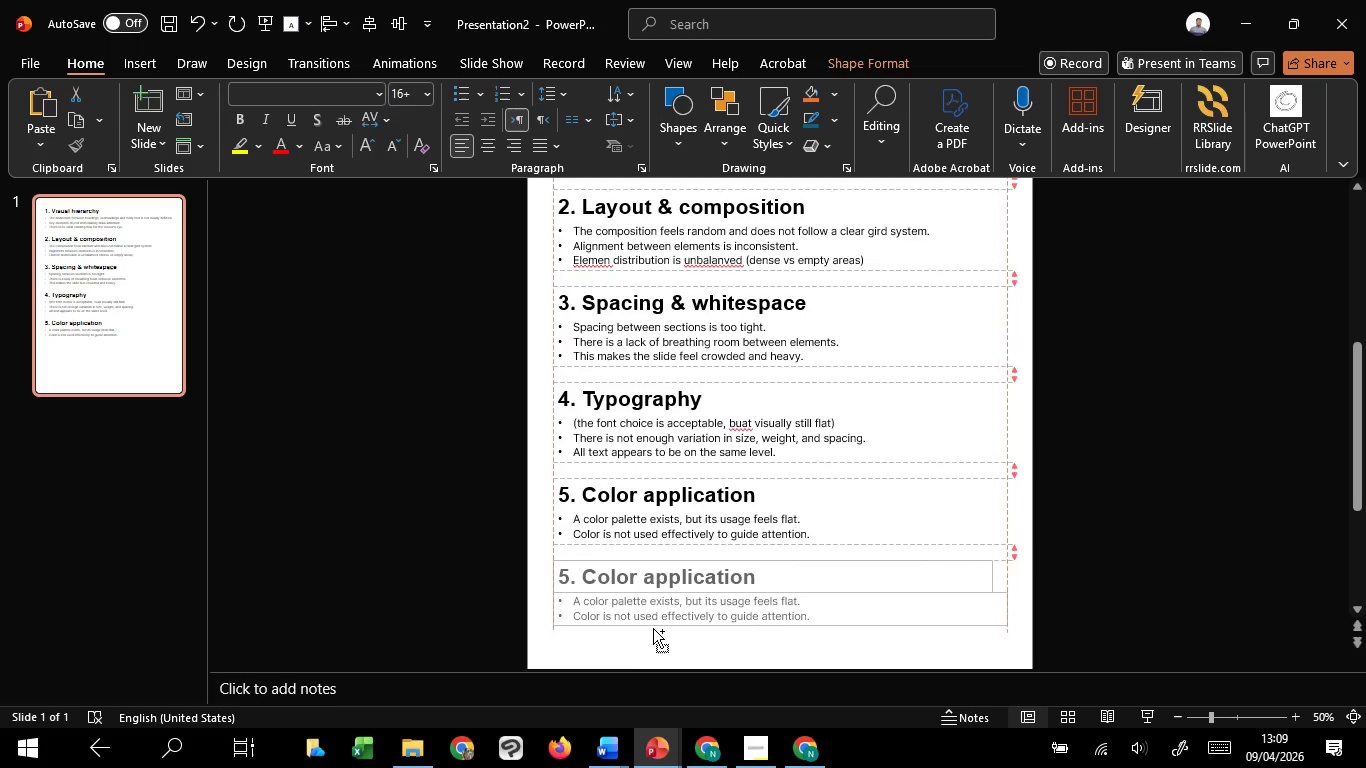 
key(Control+Shift+ShiftLeft)
 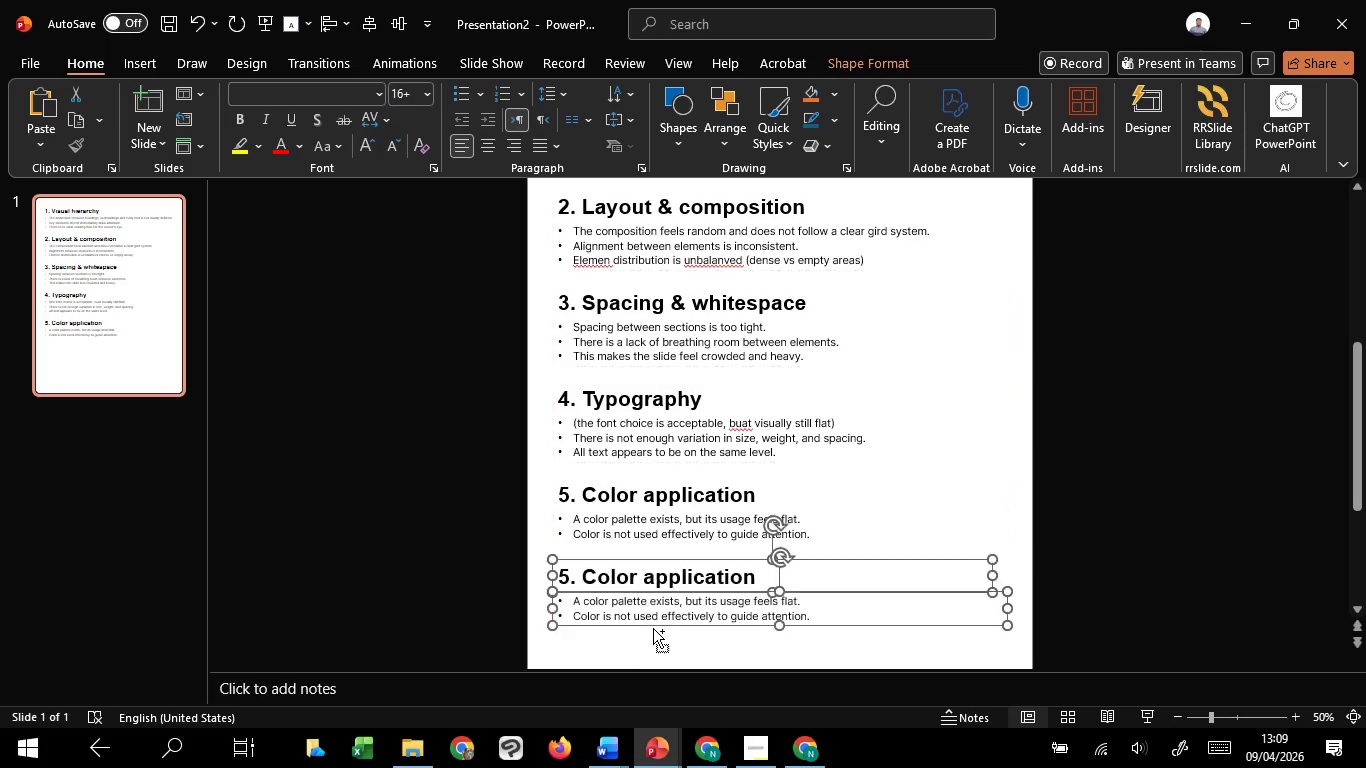 
key(Control+Shift+ShiftLeft)
 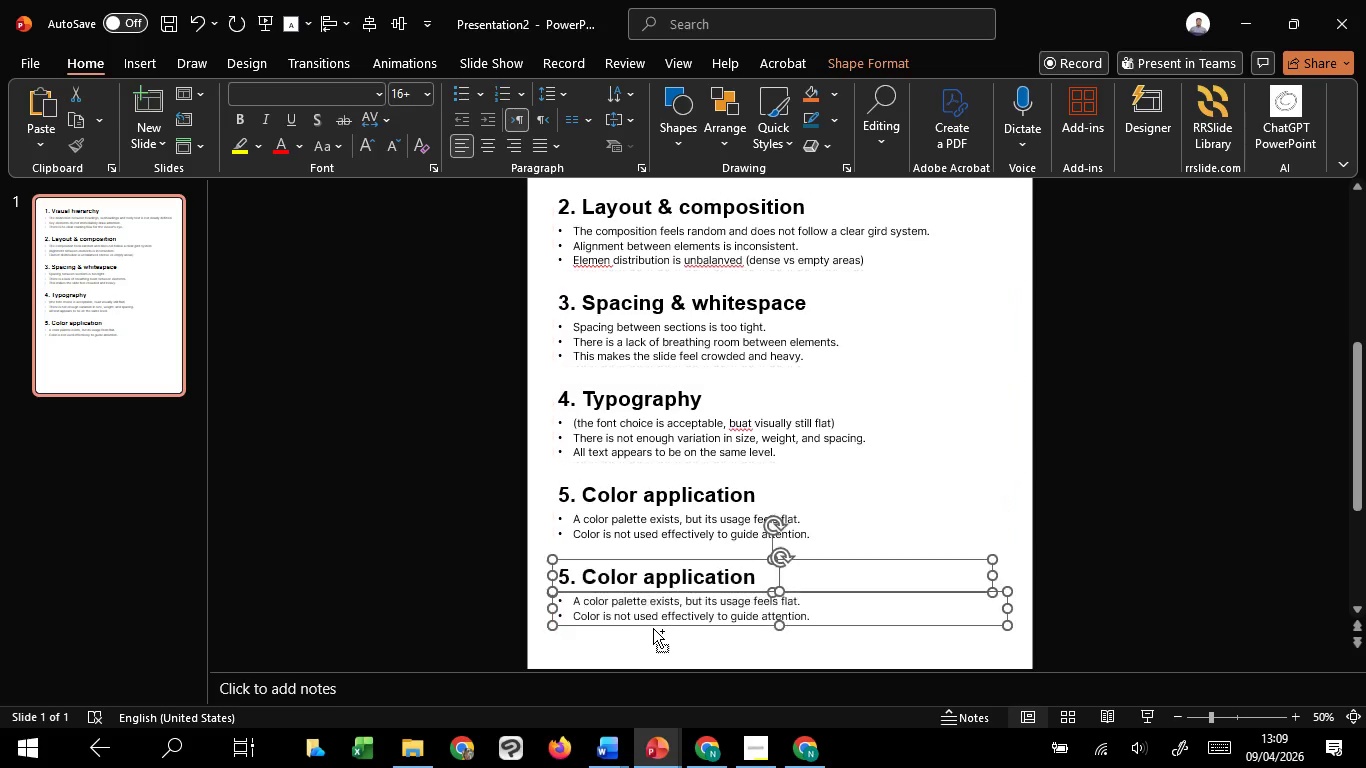 
key(Control+Shift+ShiftLeft)
 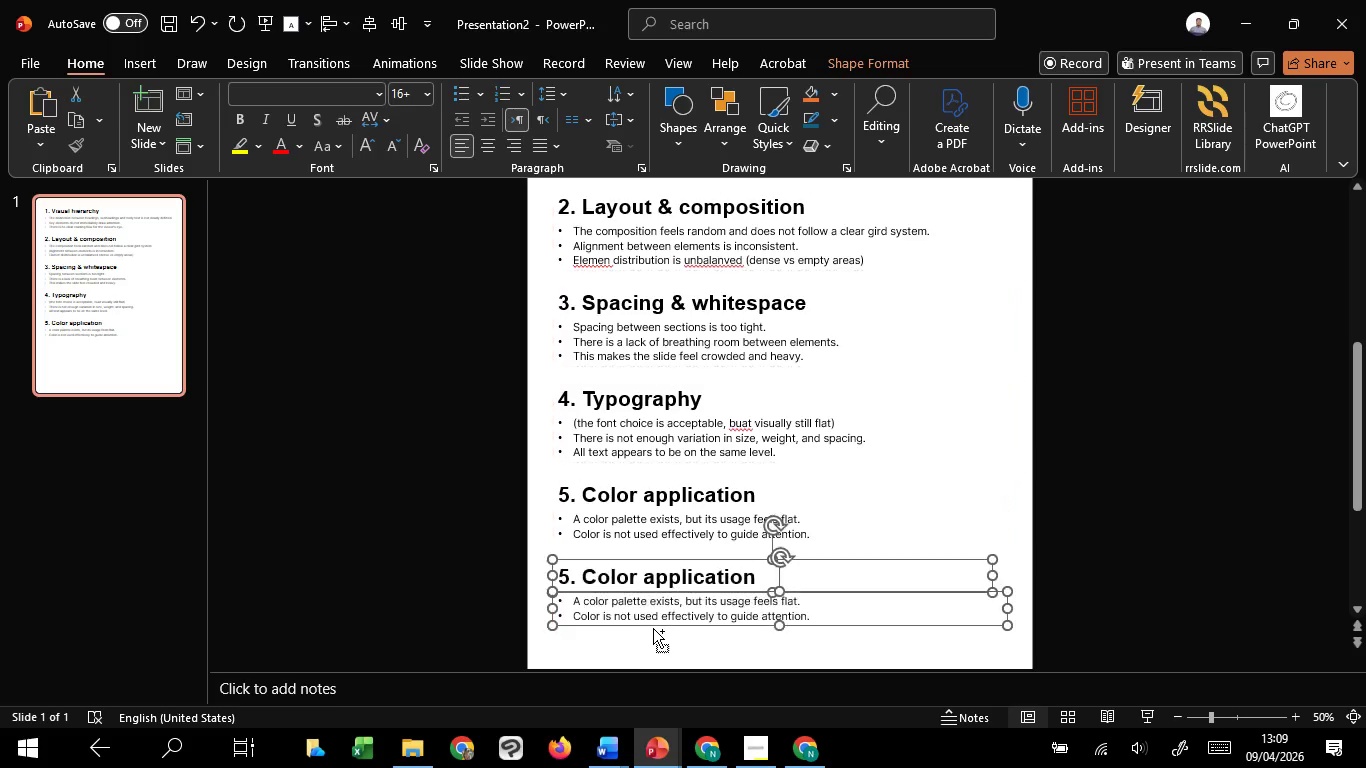 
key(Control+Shift+ShiftLeft)
 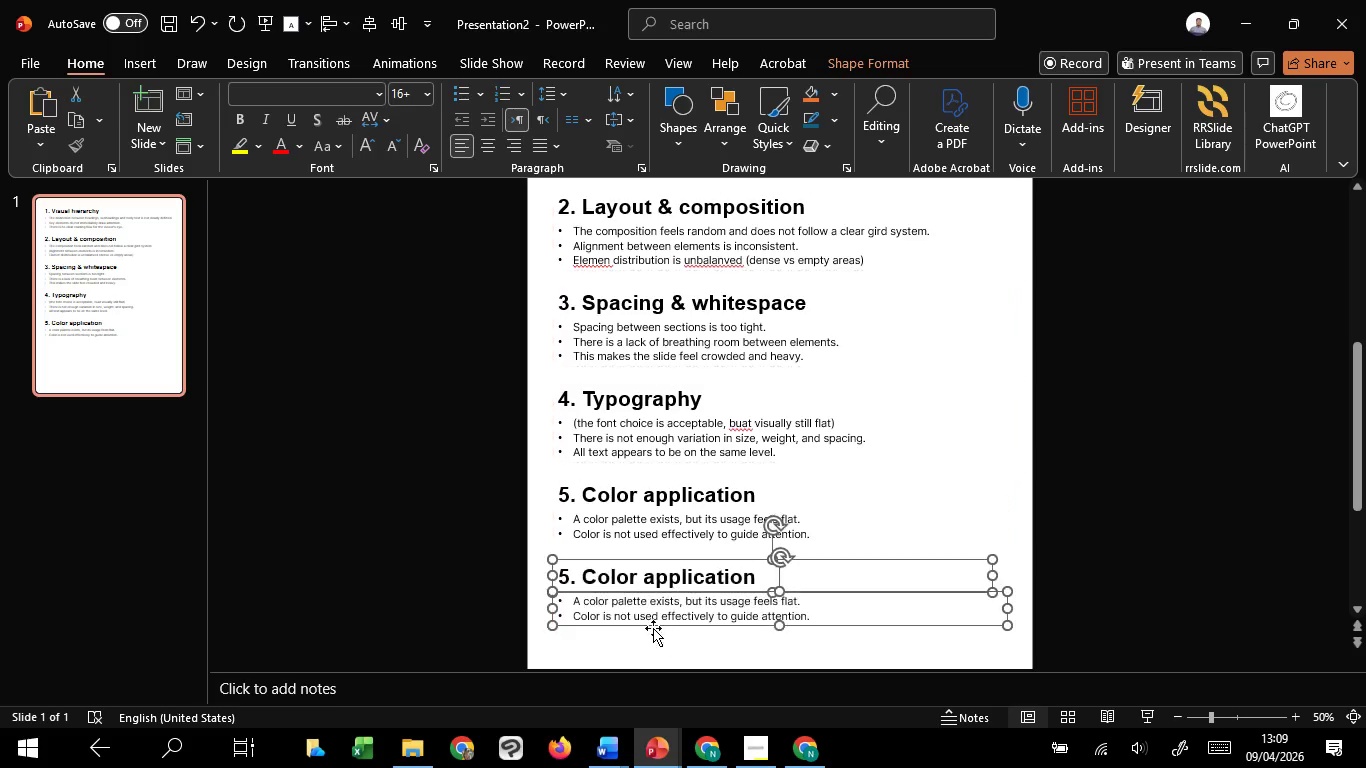 
key(Control+Shift+ShiftLeft)
 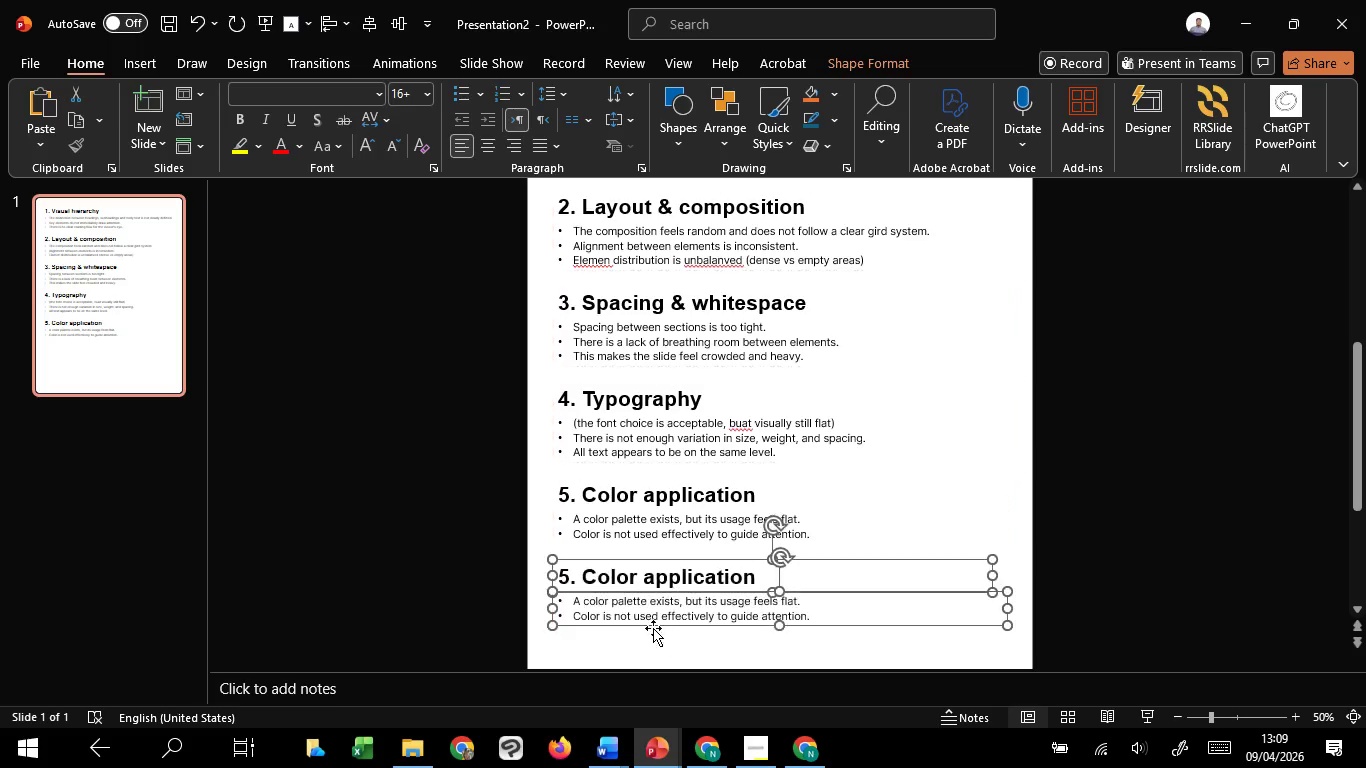 
key(Control+Shift+ShiftLeft)
 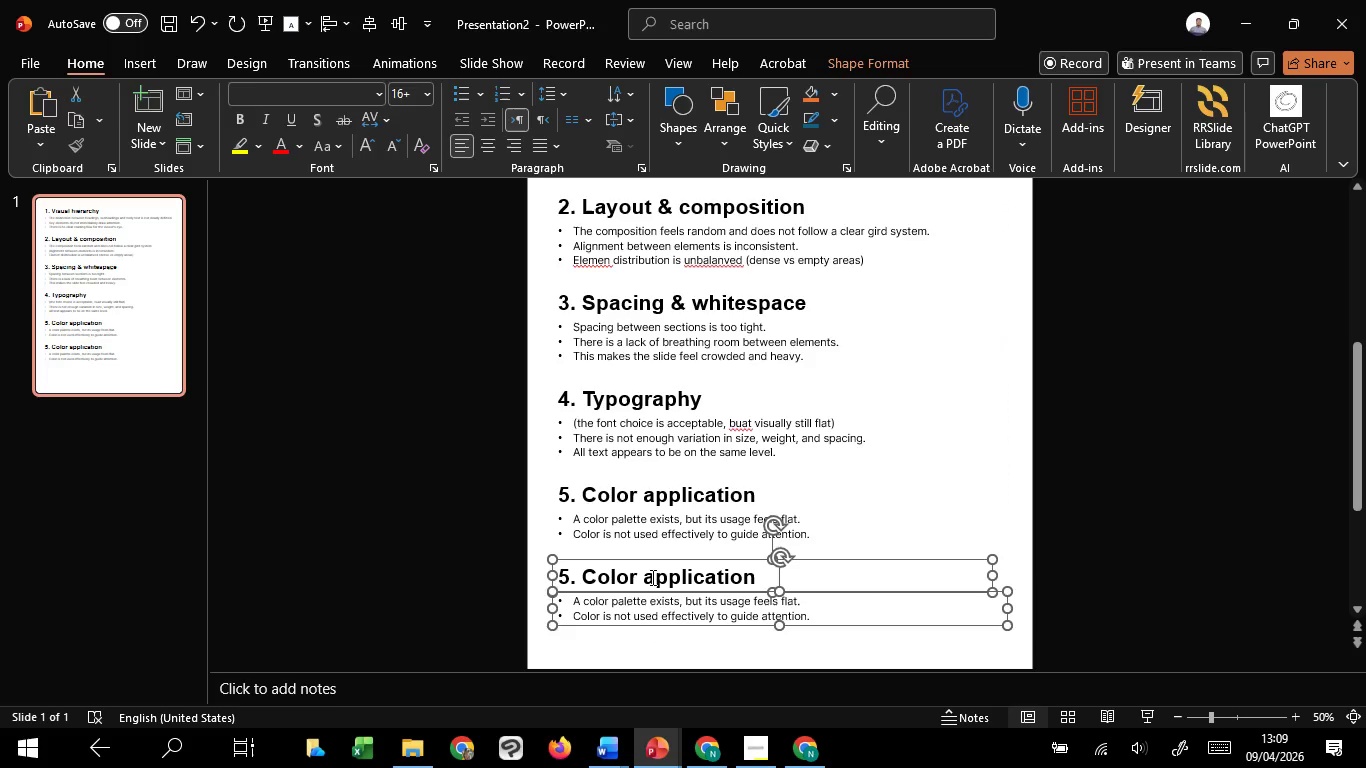 
double_click([651, 577])
 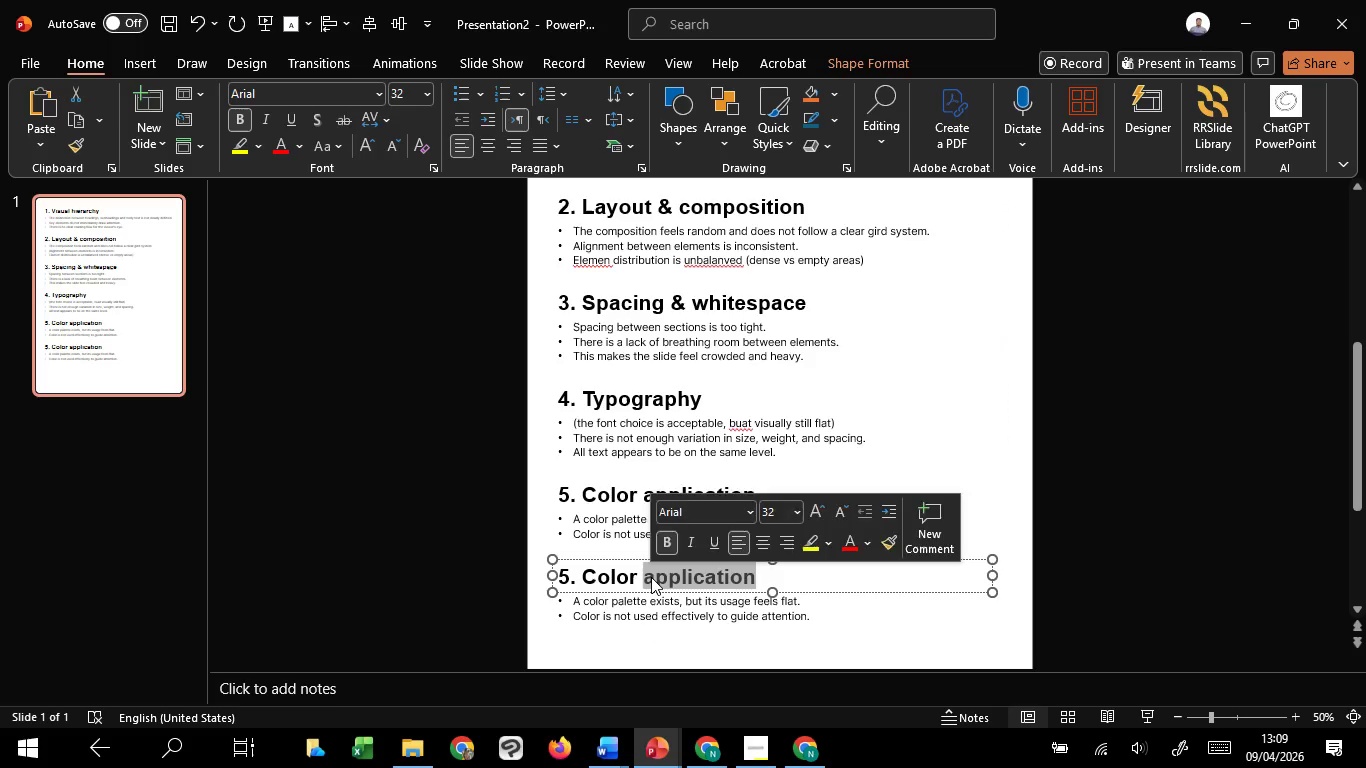 
key(Control+A)
 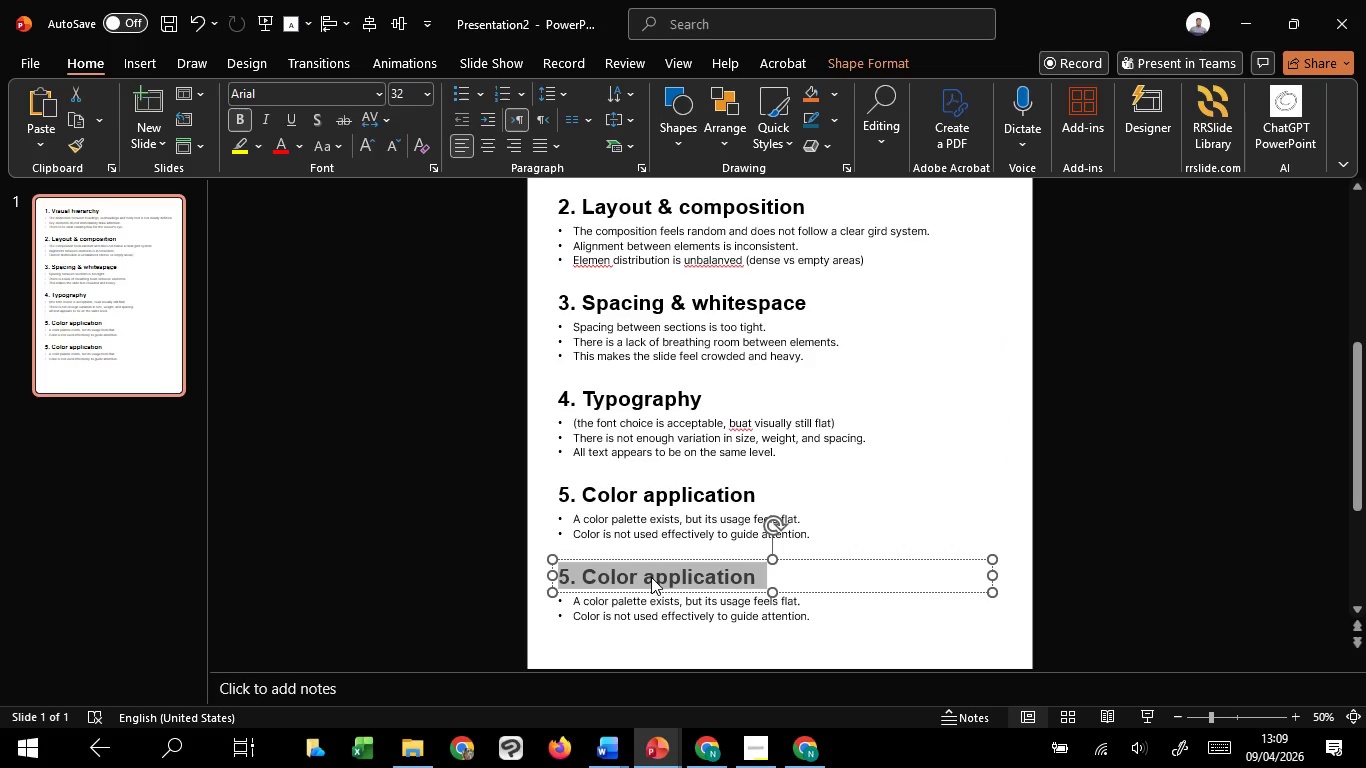 
type(6. data visuali)
 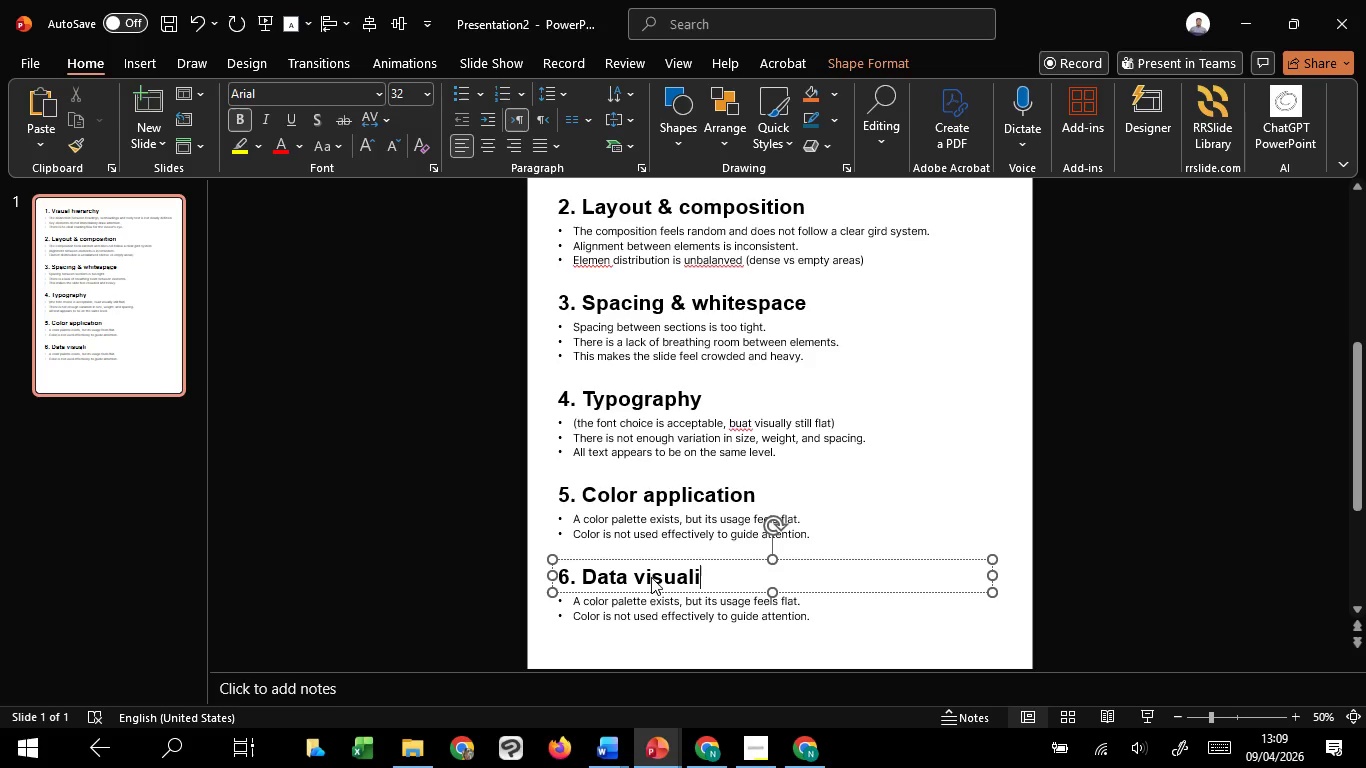 
type(zation)
 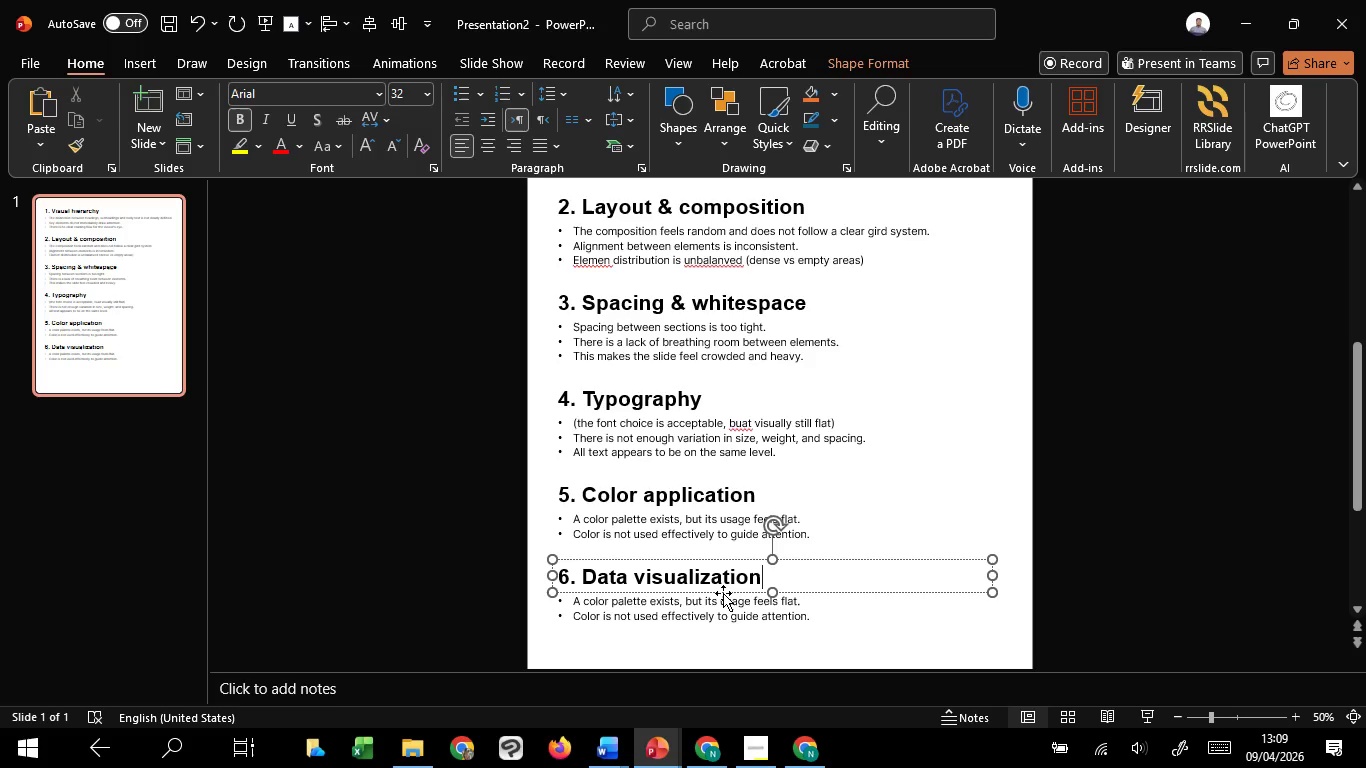 
left_click([727, 606])
 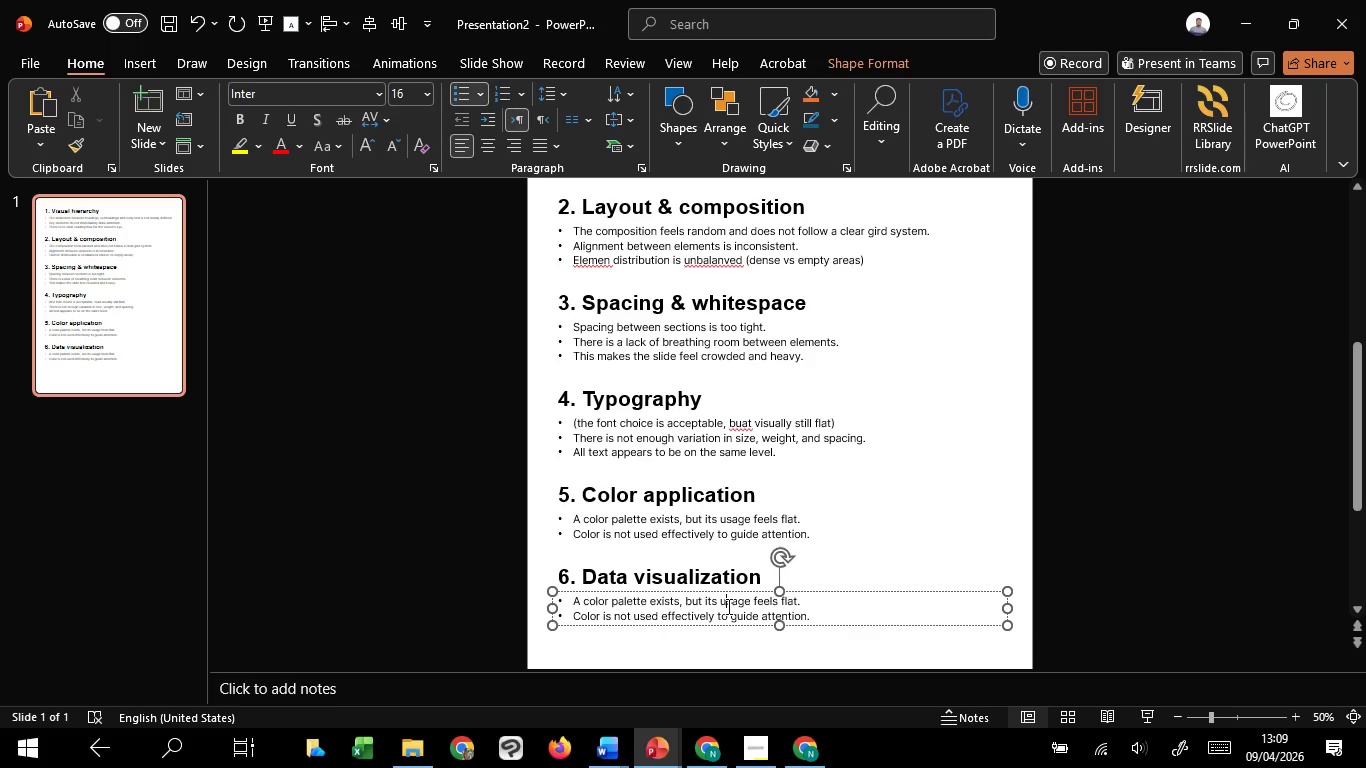 
hold_key(key=ControlLeft, duration=0.78)
 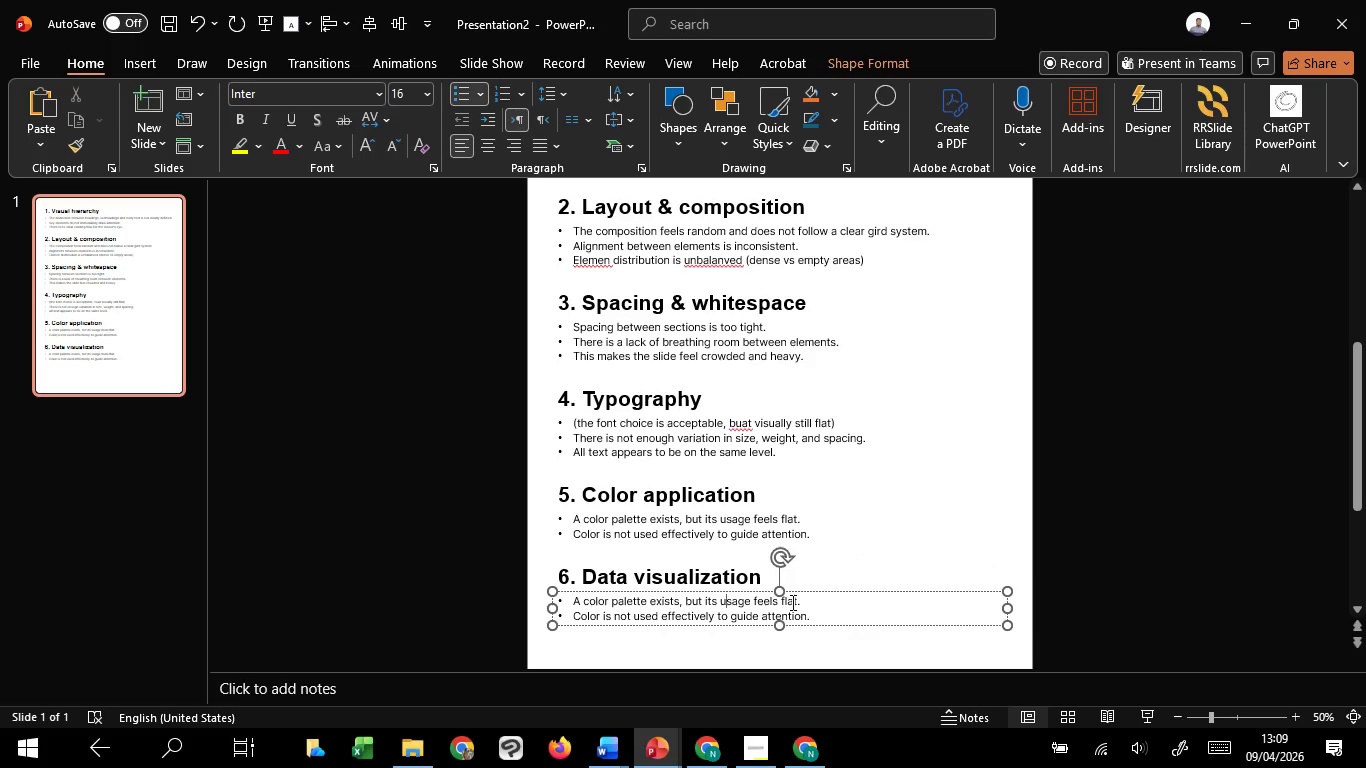 
left_click([791, 602])
 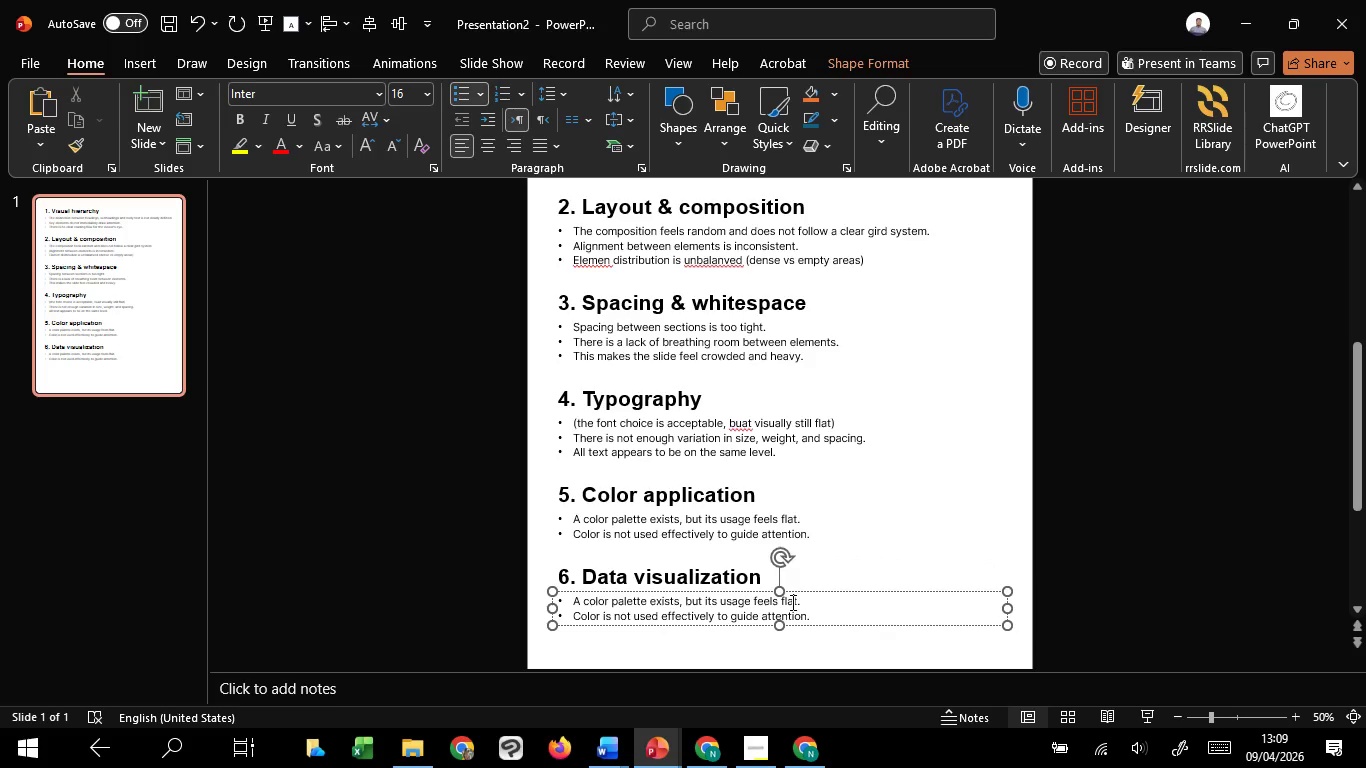 
left_click_drag(start_coordinate=[791, 602], to_coordinate=[525, 576])
 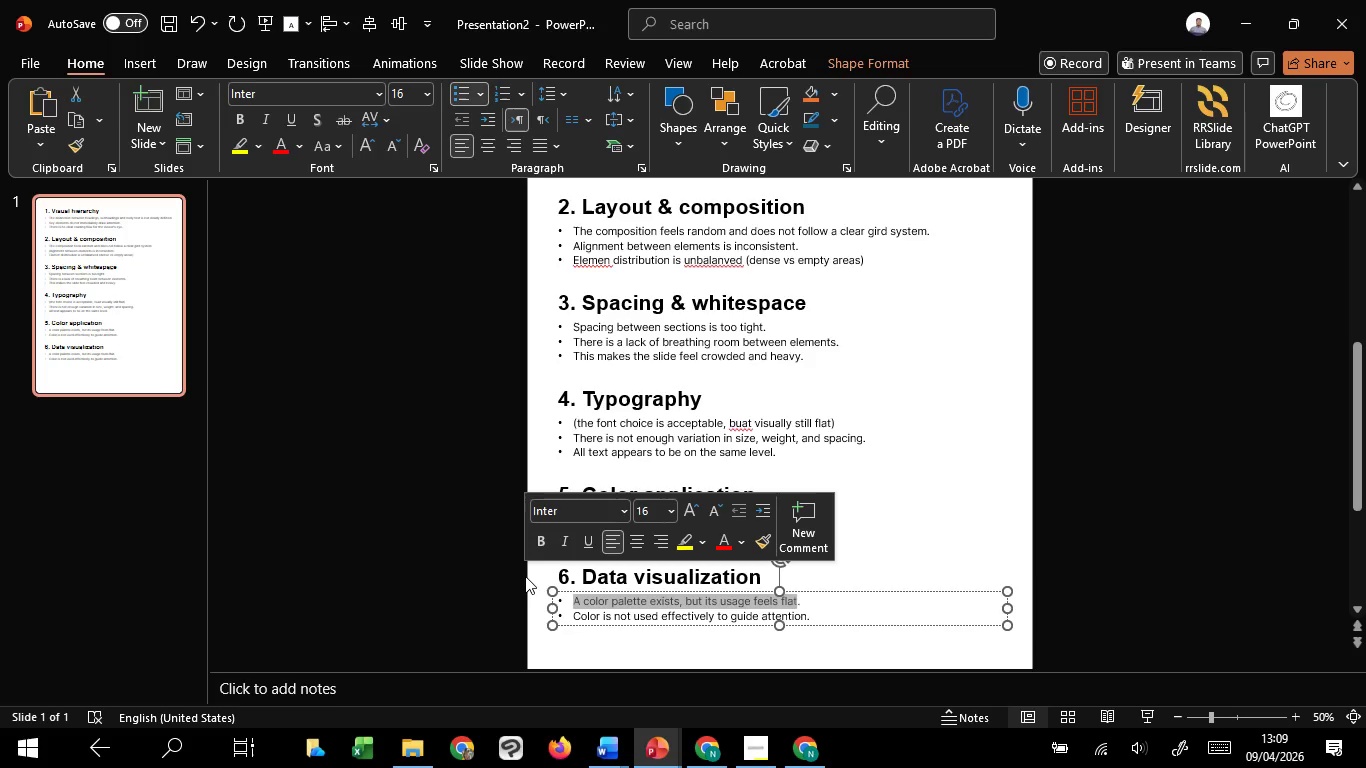 
wait(11.89)
 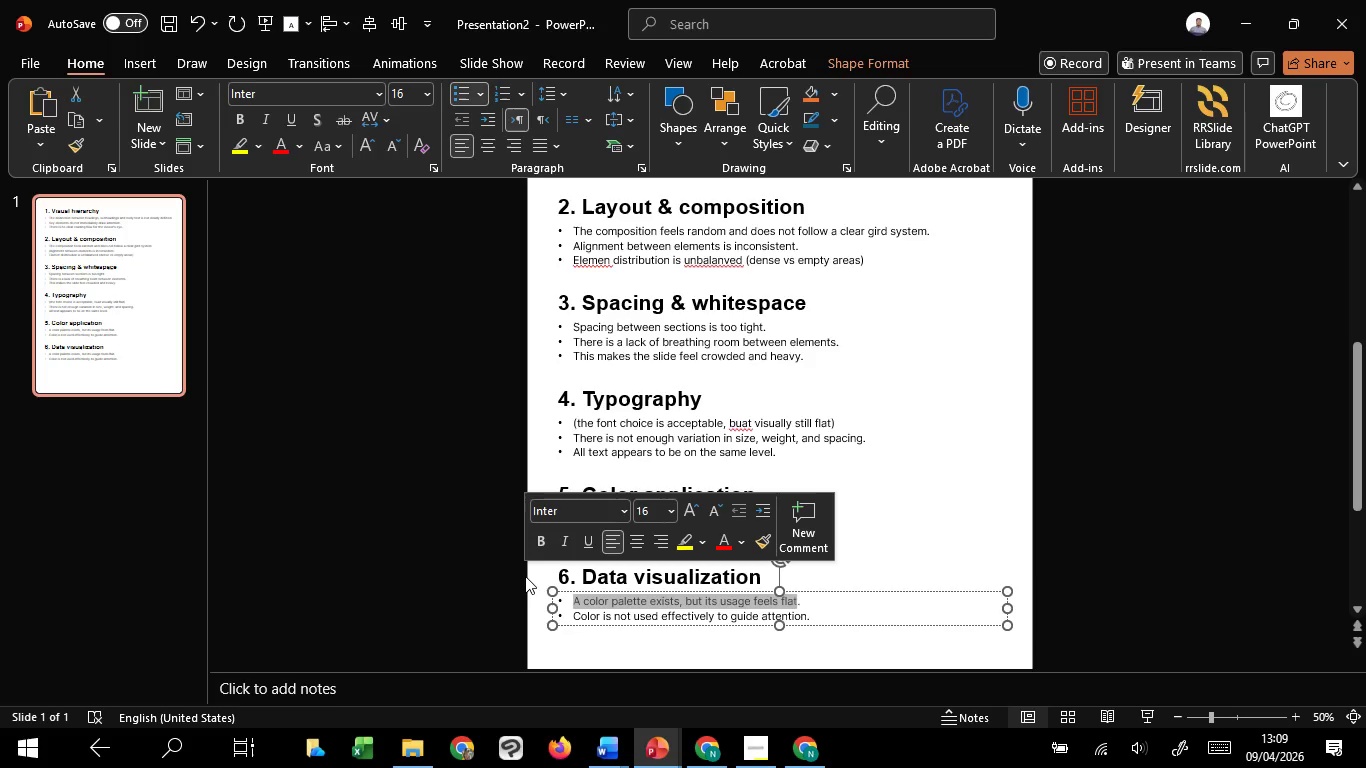 
type(numerical data isi presented by)
key(Backspace)
key(Backspace)
key(Backspace)
type( only as text.)
key(Backspace)
 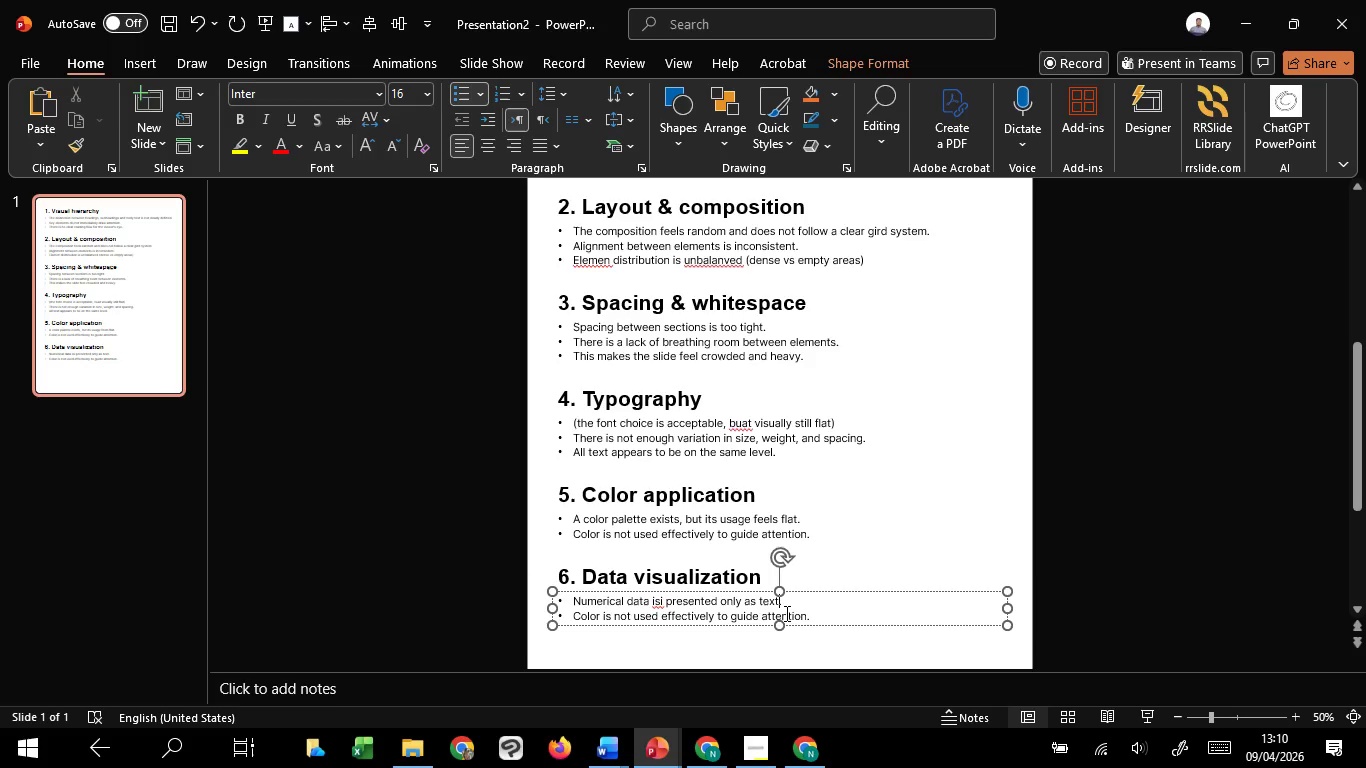 
left_click([794, 614])
 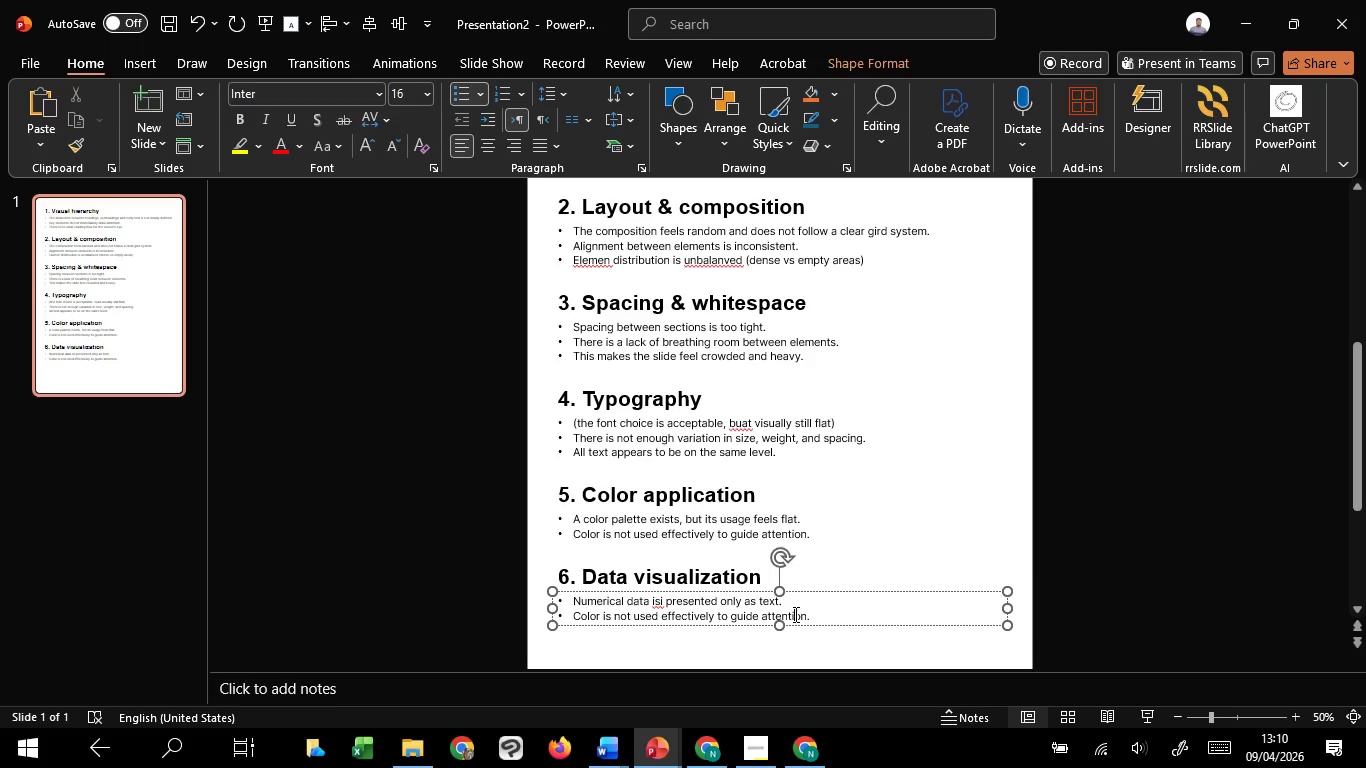 
left_click_drag(start_coordinate=[794, 614], to_coordinate=[563, 618])
 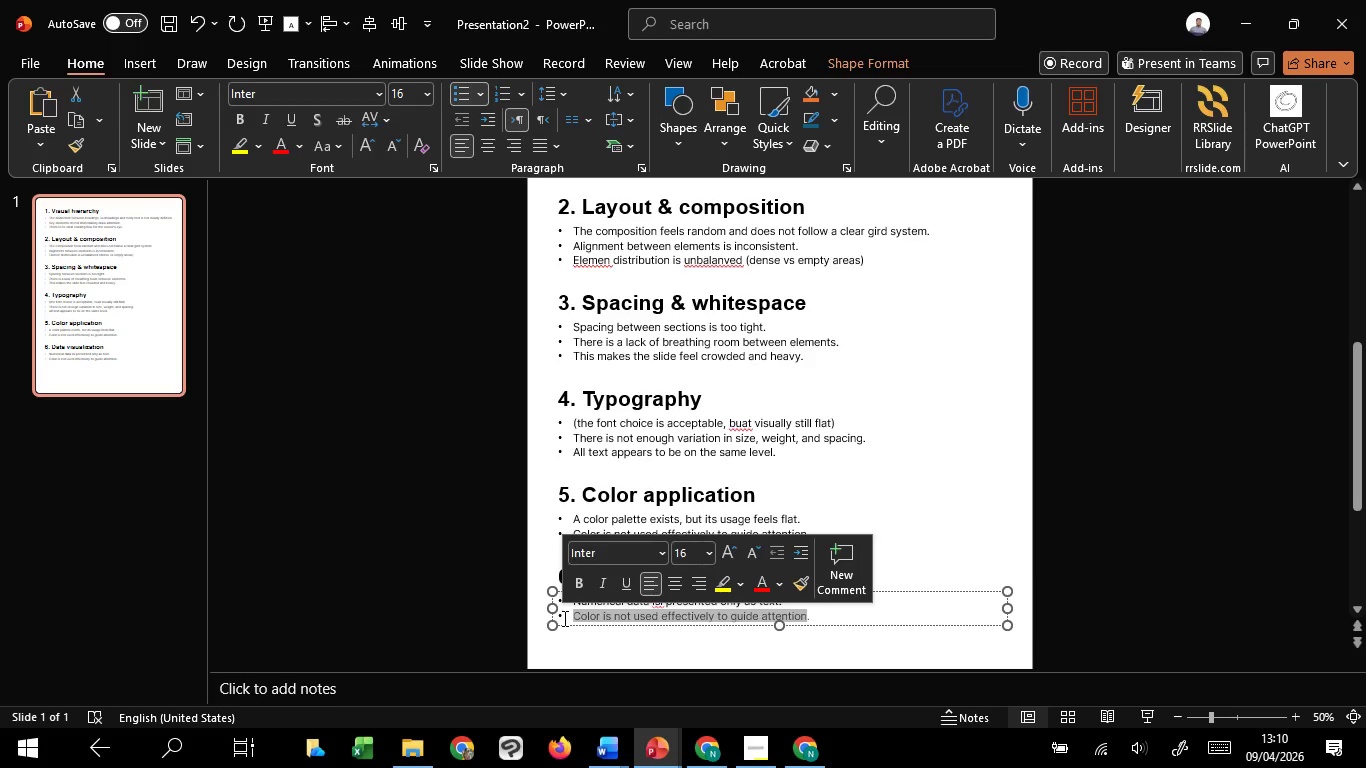 
type(there is no visual res)
key(Backspace)
type(presentatu)
key(Backspace)
type(ion of the data)
 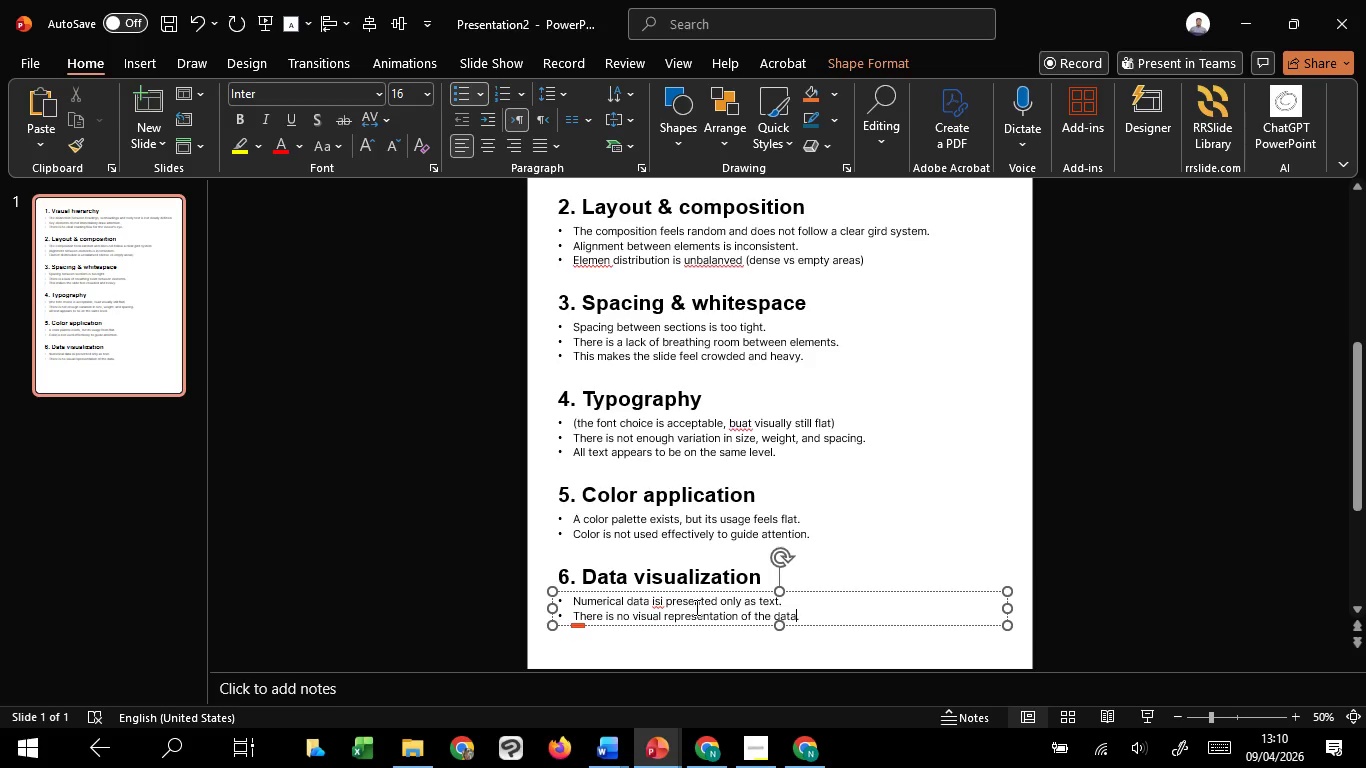 
left_click([695, 635])
 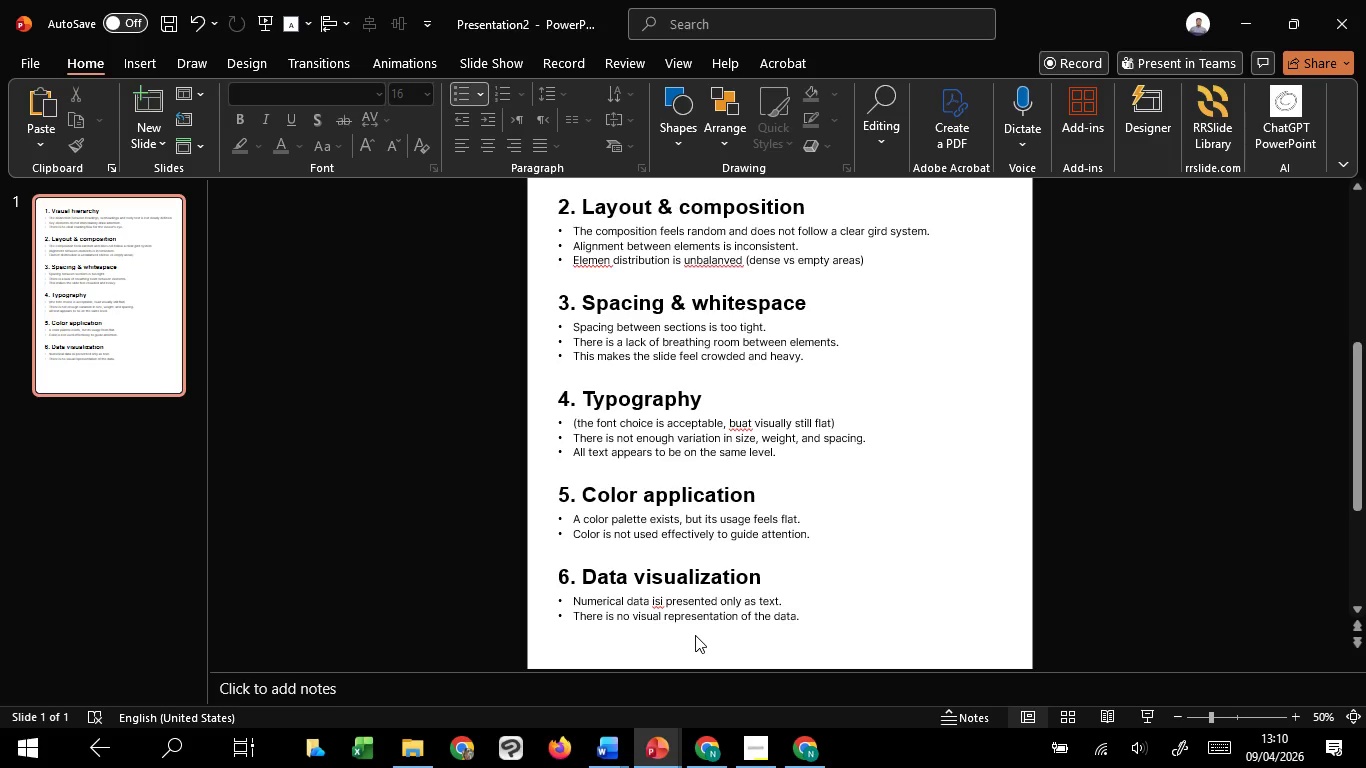 
scroll: coordinate [695, 635], scroll_direction: down, amount: 10.0
 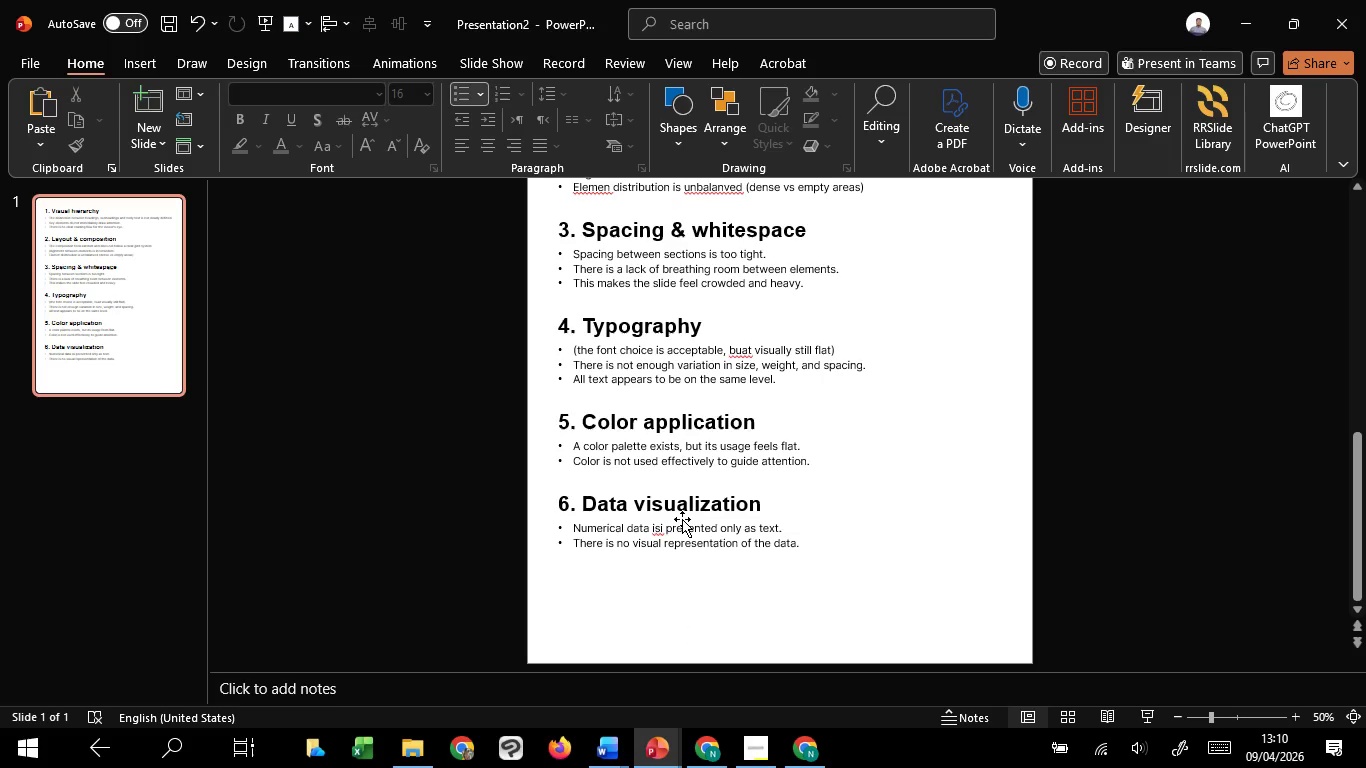 
hold_key(key=ShiftLeft, duration=1.2)
left_click([688, 507])
 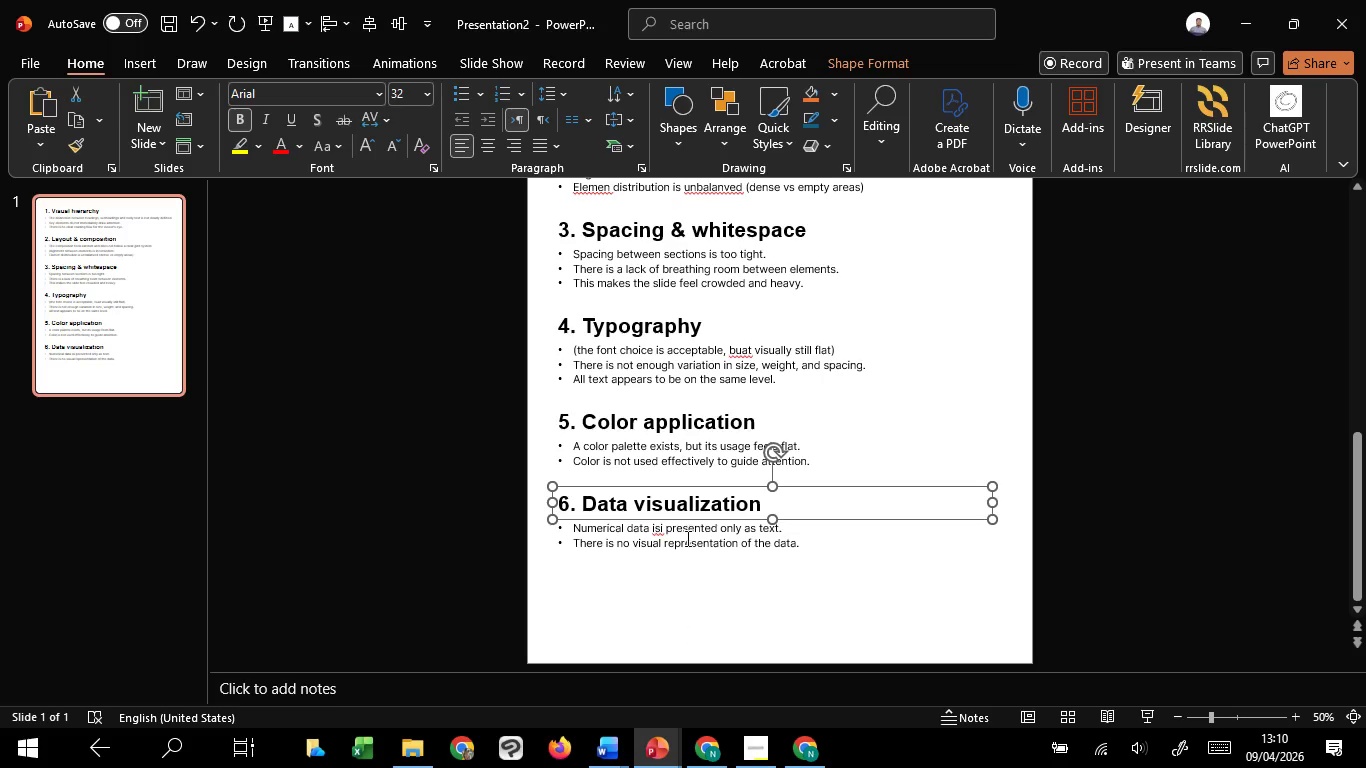 
left_click([686, 538])
 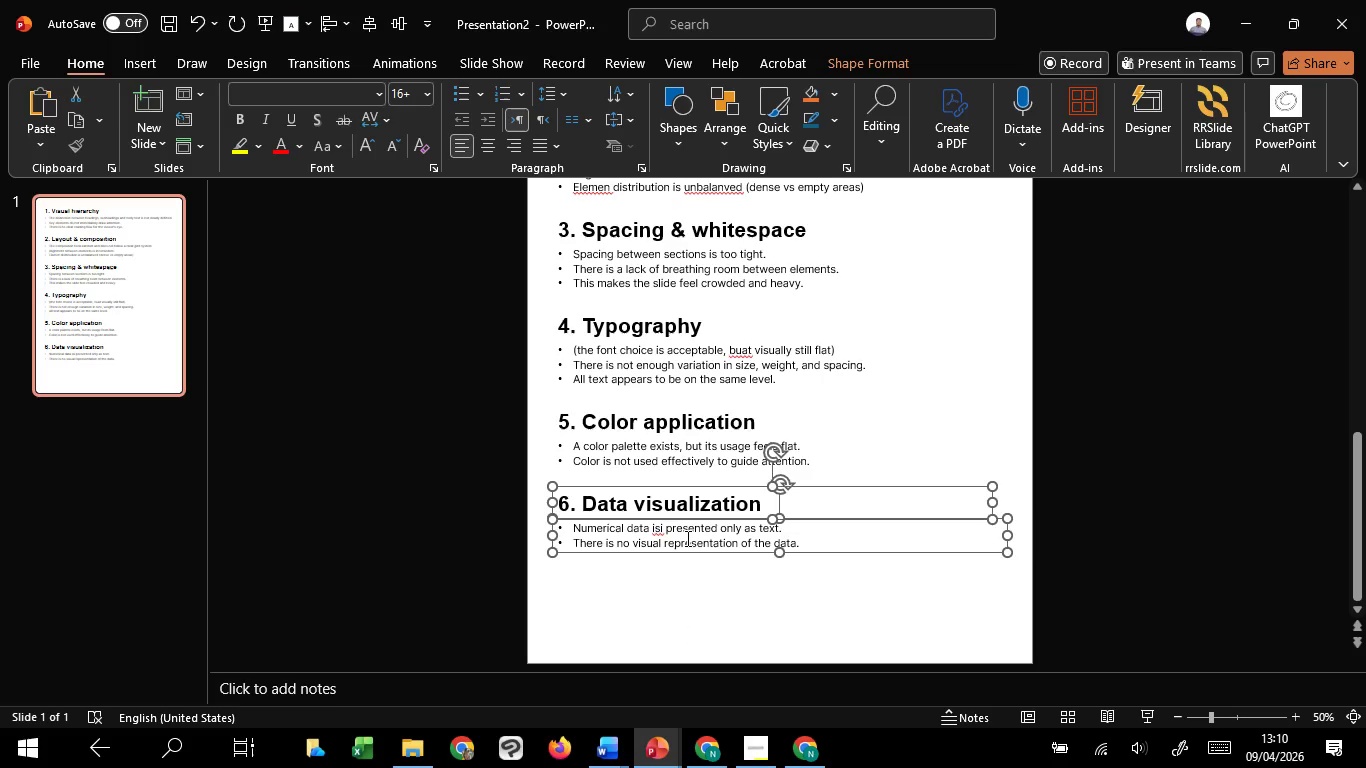 
hold_key(key=ShiftLeft, duration=5.39)
hold_key(key=ControlLeft, duration=2.88)
left_click_drag(start_coordinate=[691, 550], to_coordinate=[693, 633])
 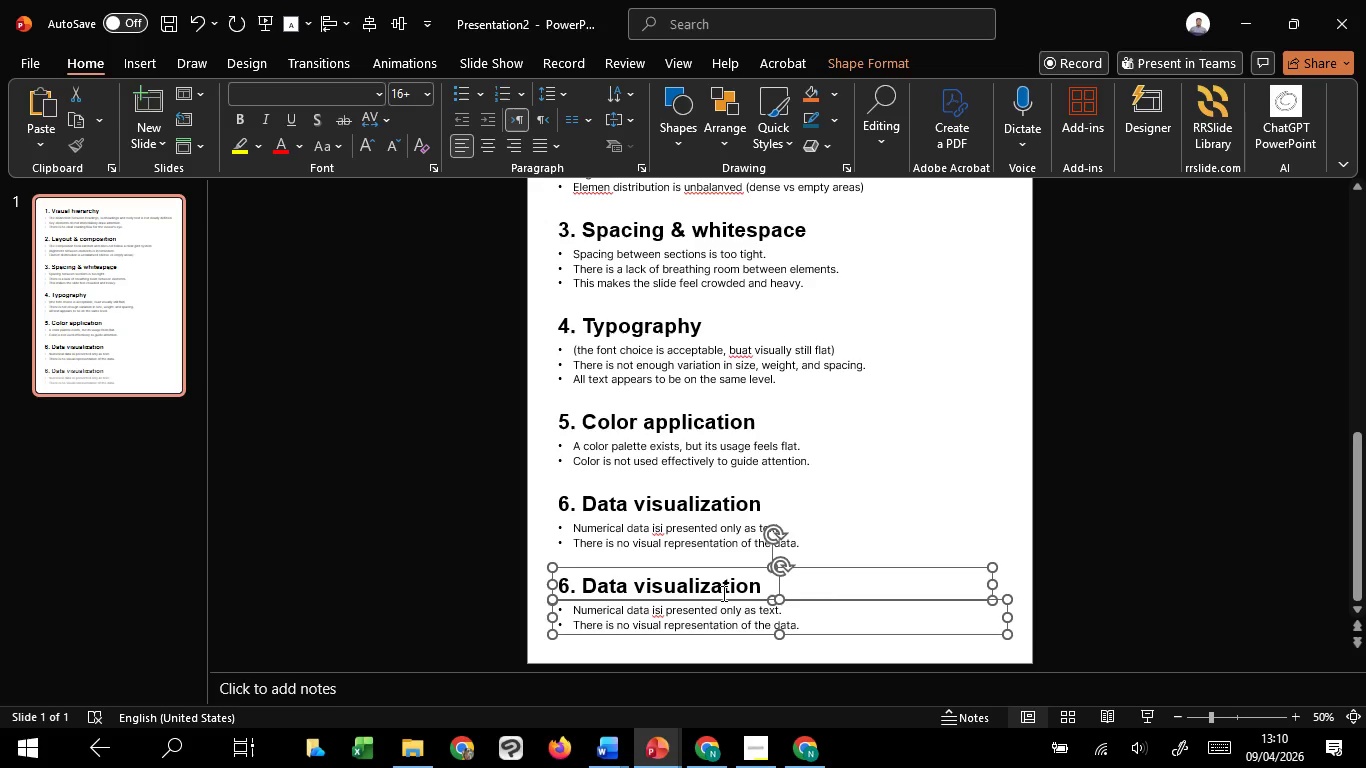 
hold_key(key=C, duration=1.51)
 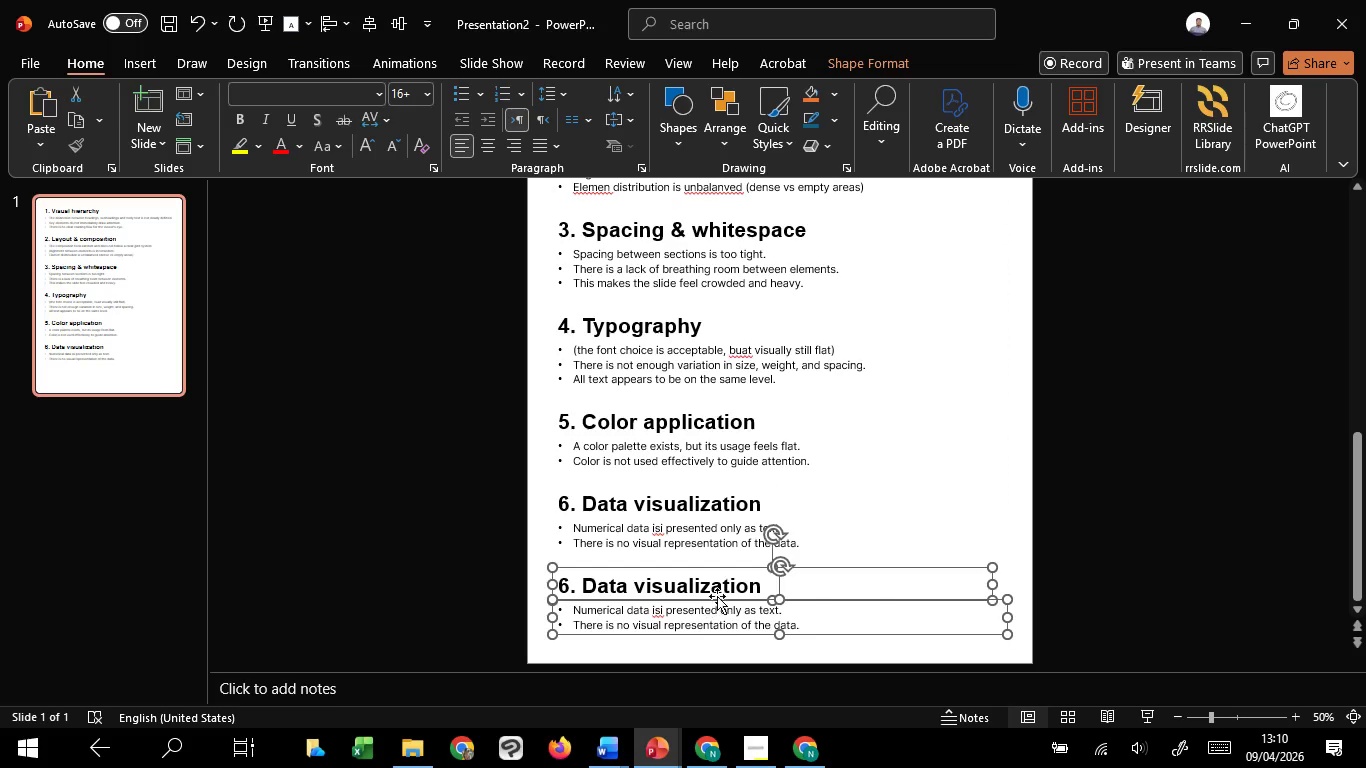 
hold_key(key=C, duration=0.42)
 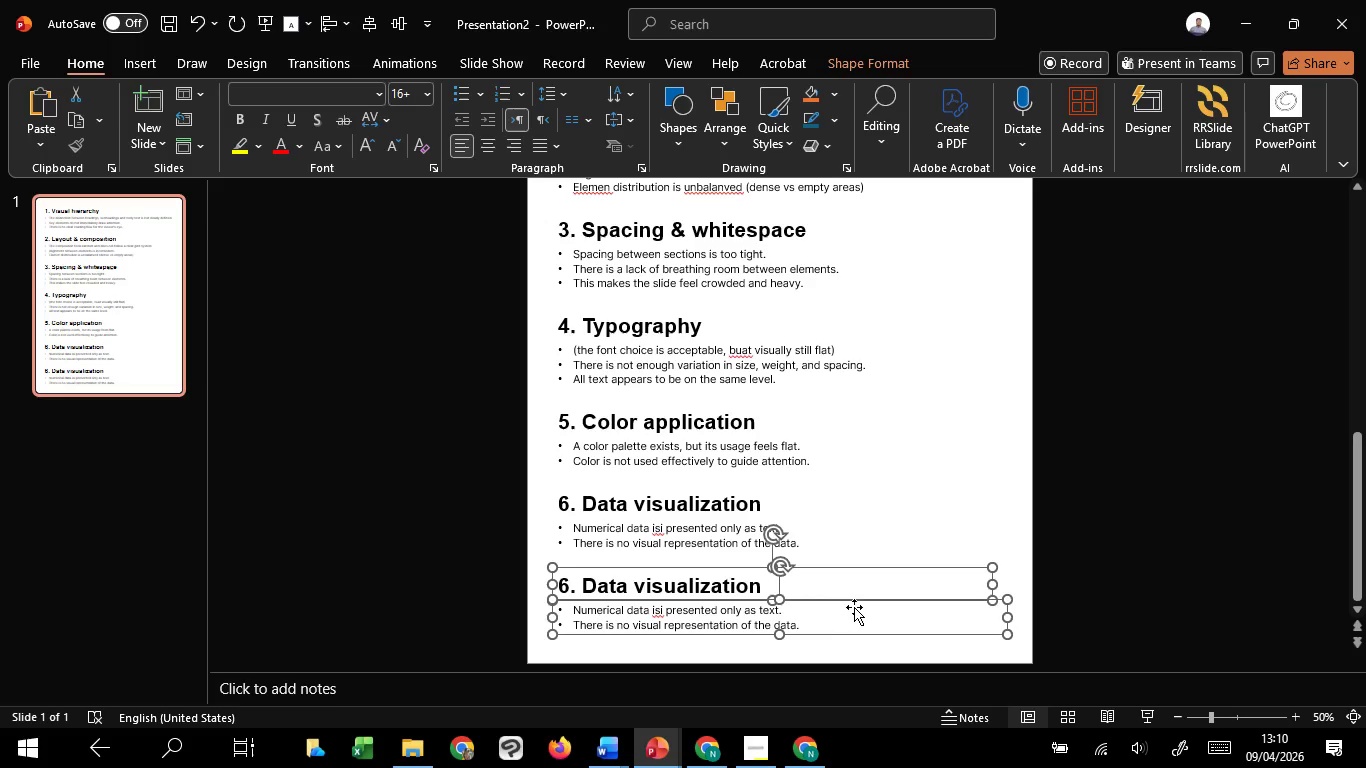 
left_click_drag(start_coordinate=[856, 603], to_coordinate=[854, 608])
 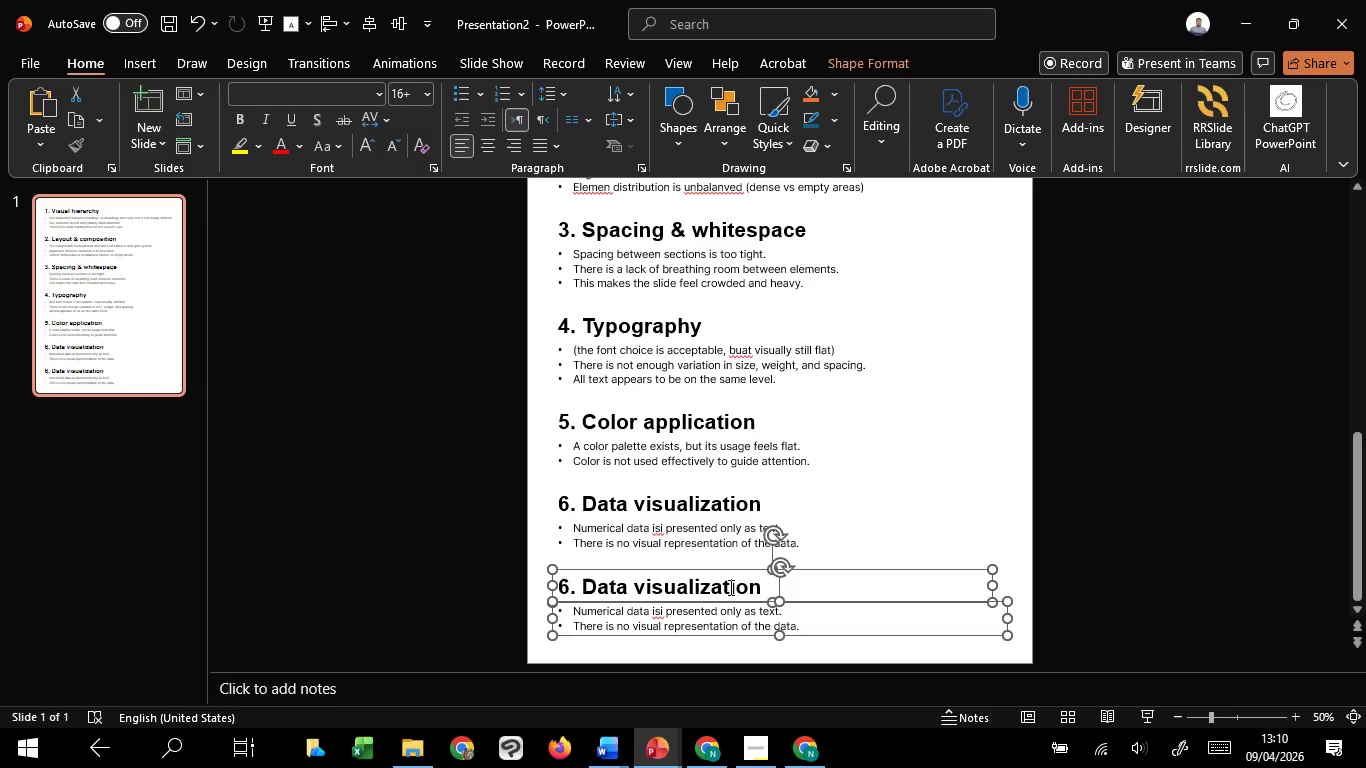 
hold_key(key=ShiftLeft, duration=1.52)
 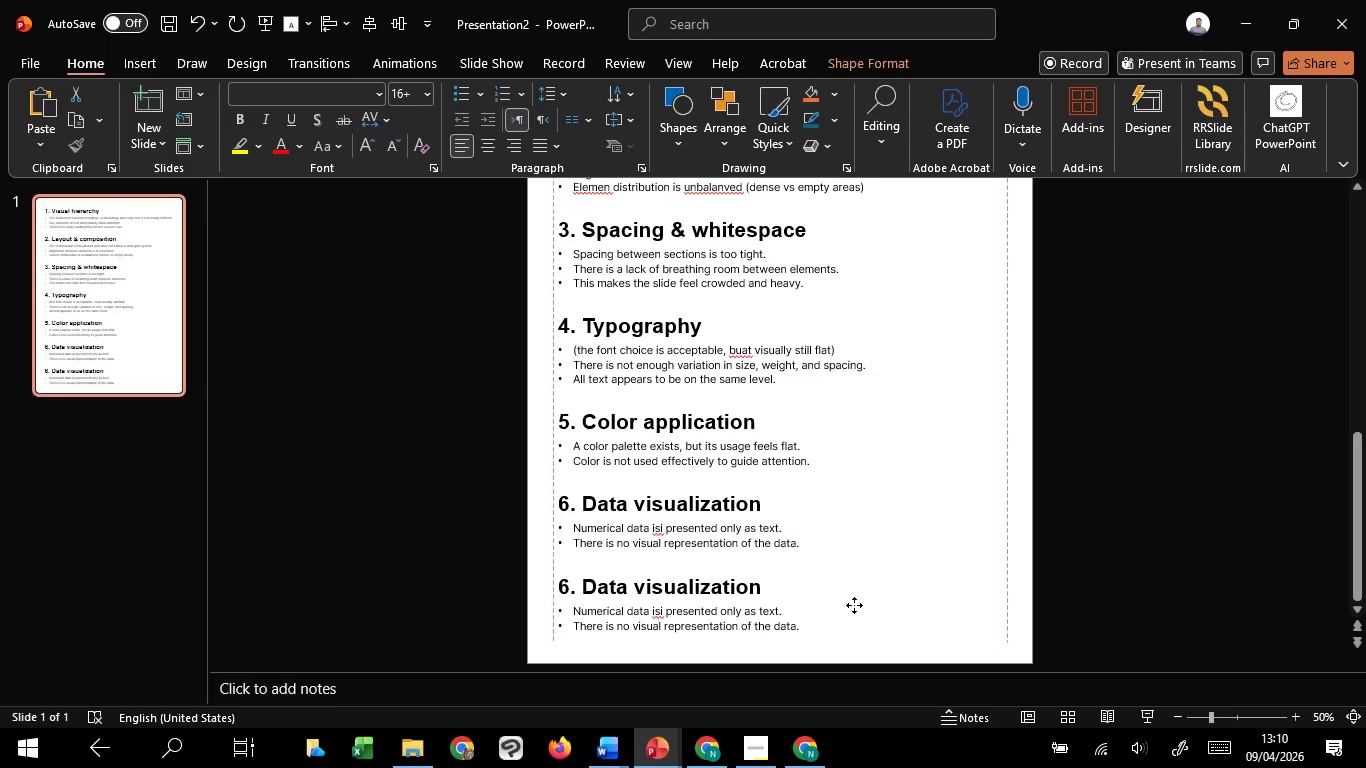 
hold_key(key=ShiftLeft, duration=1.53)
 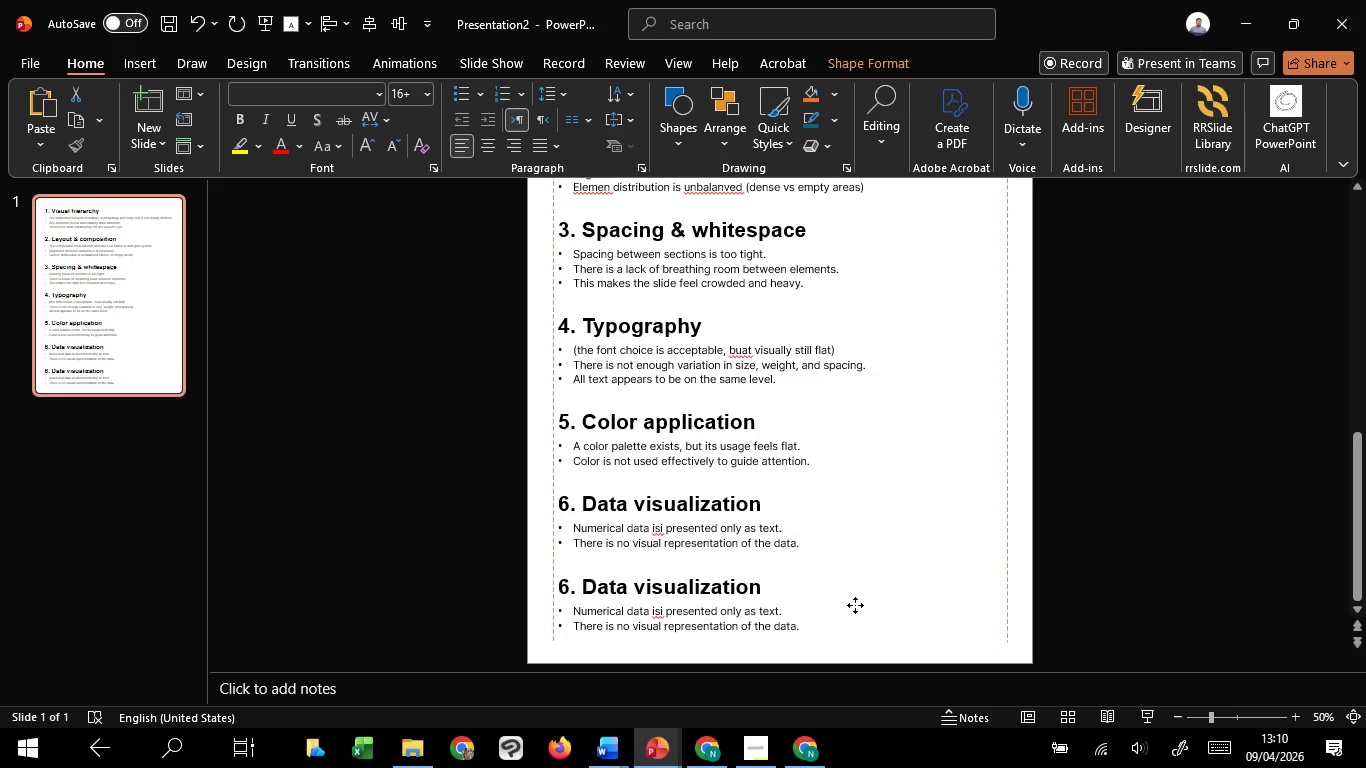 
hold_key(key=ShiftLeft, duration=1.52)
 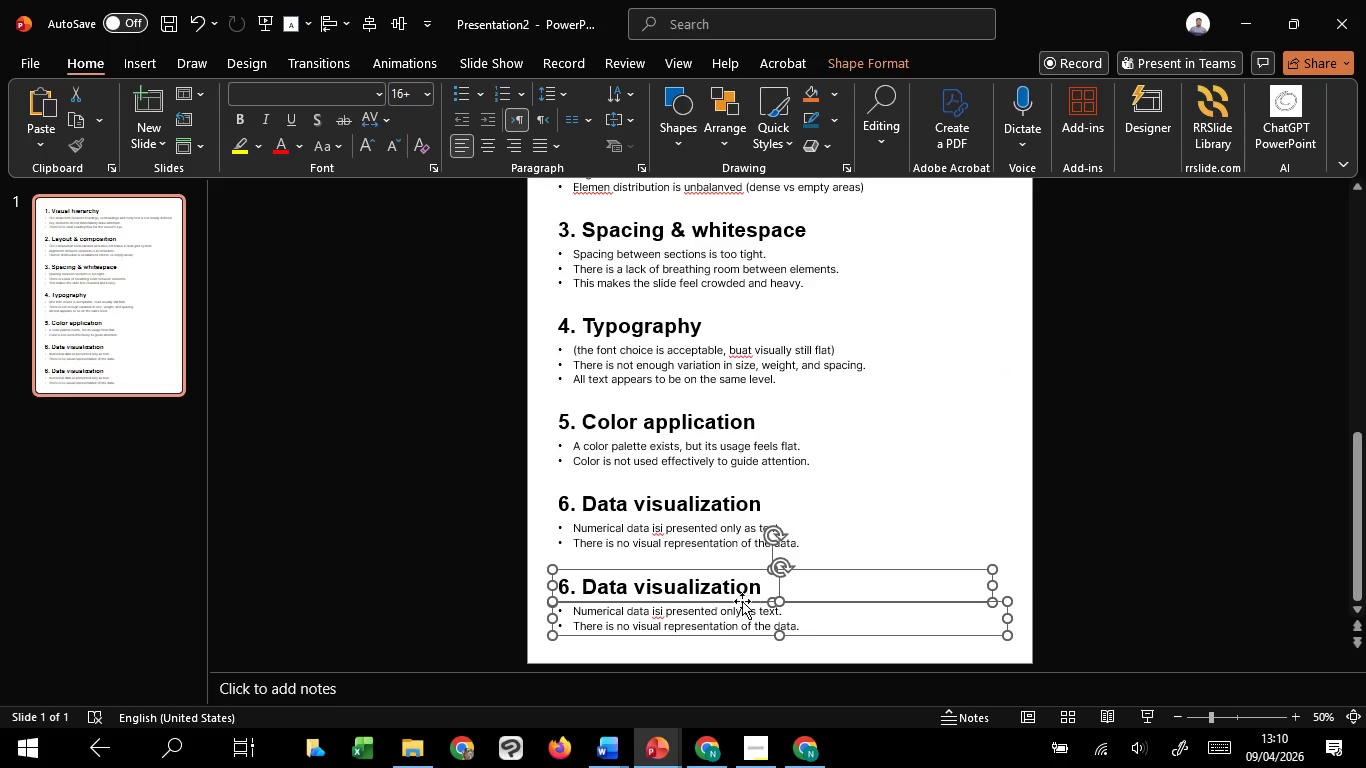 
hold_key(key=ShiftLeft, duration=0.38)
 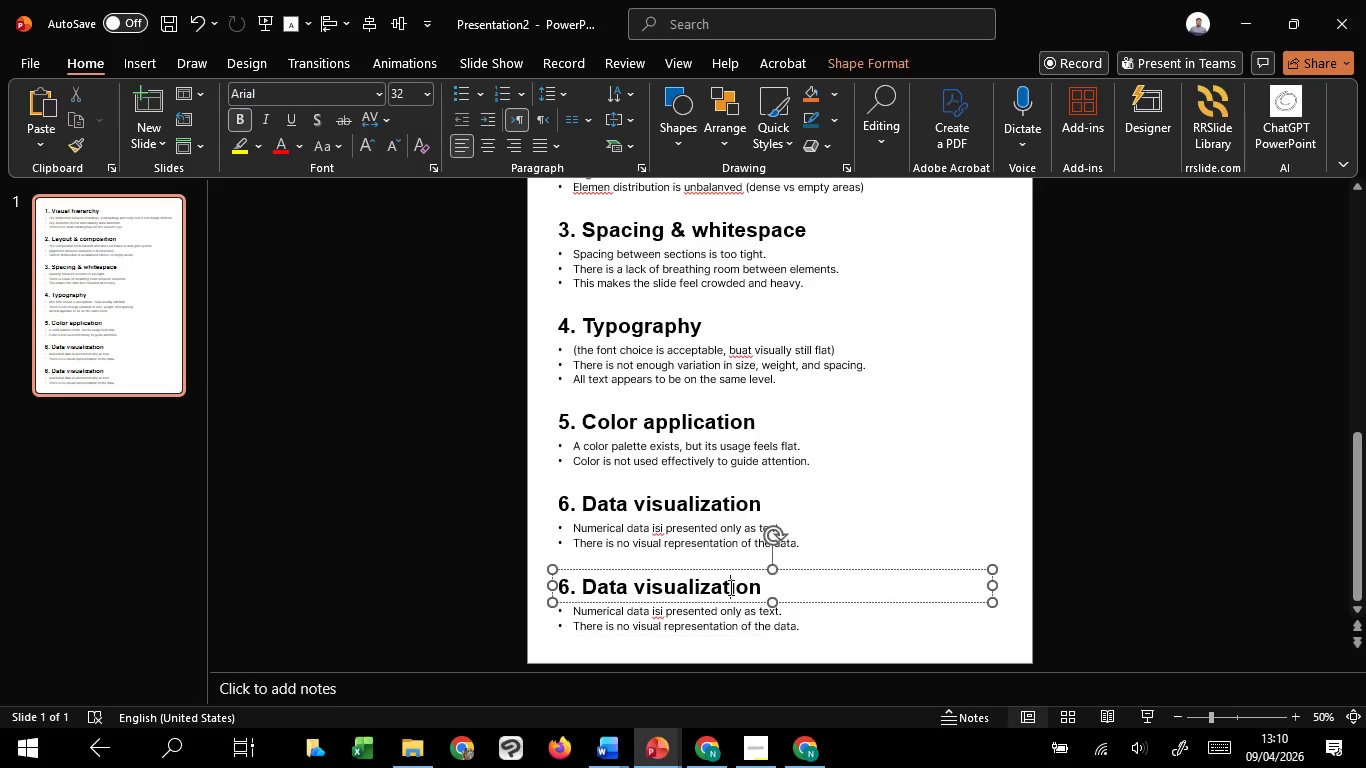 
double_click([729, 587])
 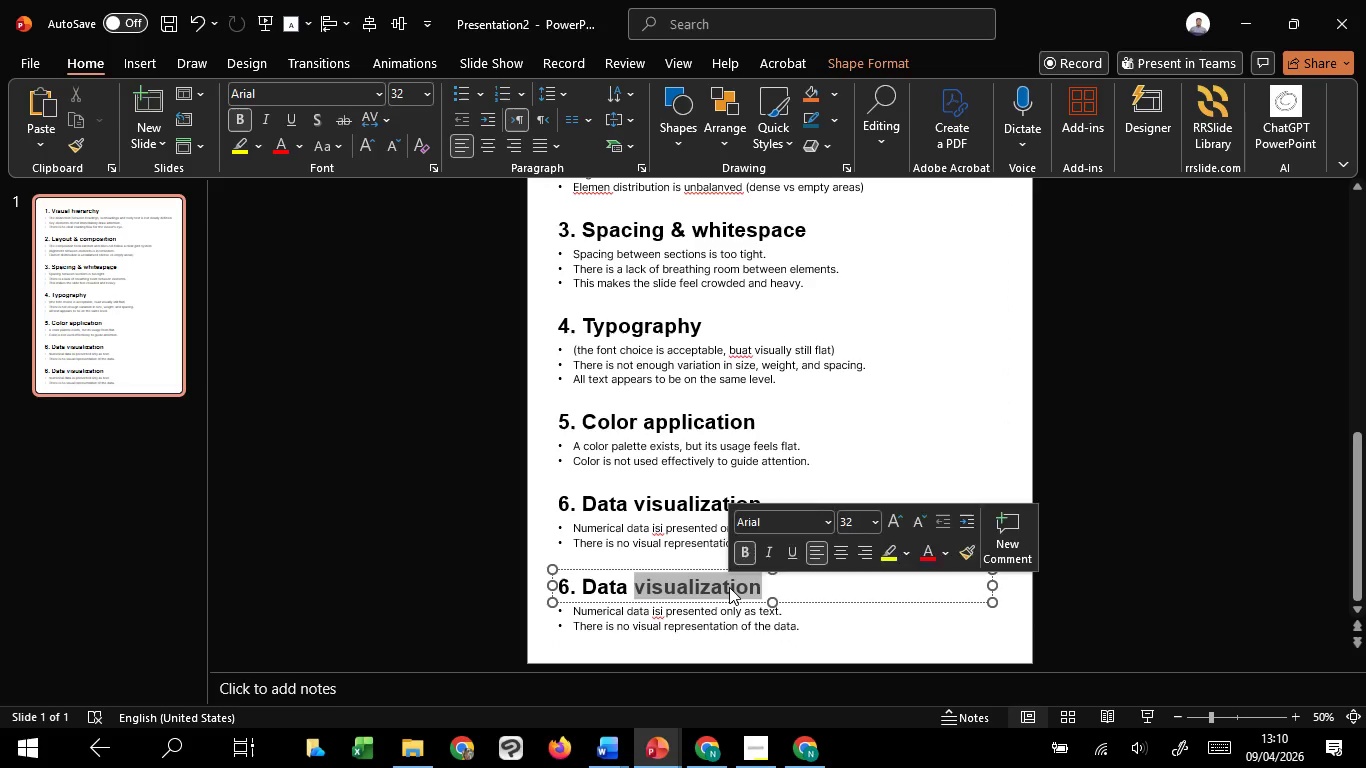 
key(Control+A)
 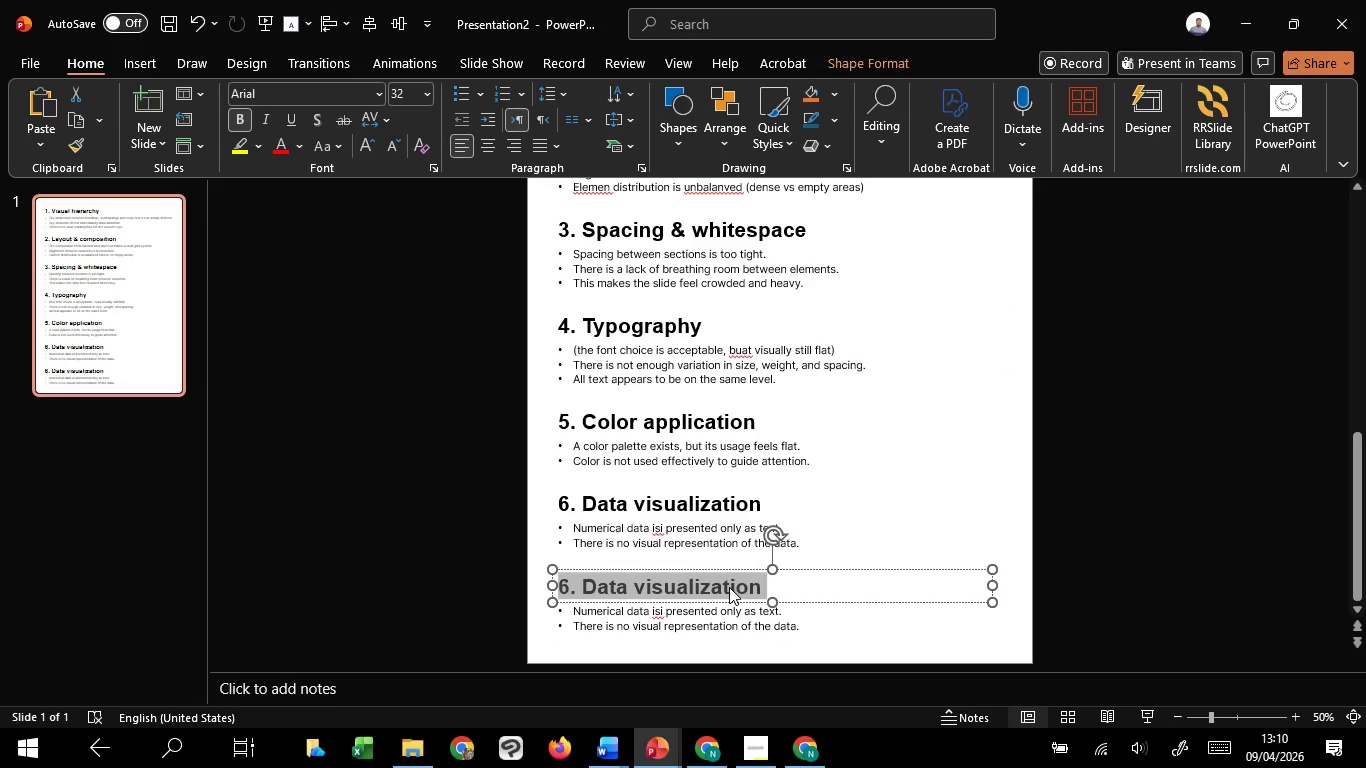 
key(7)
 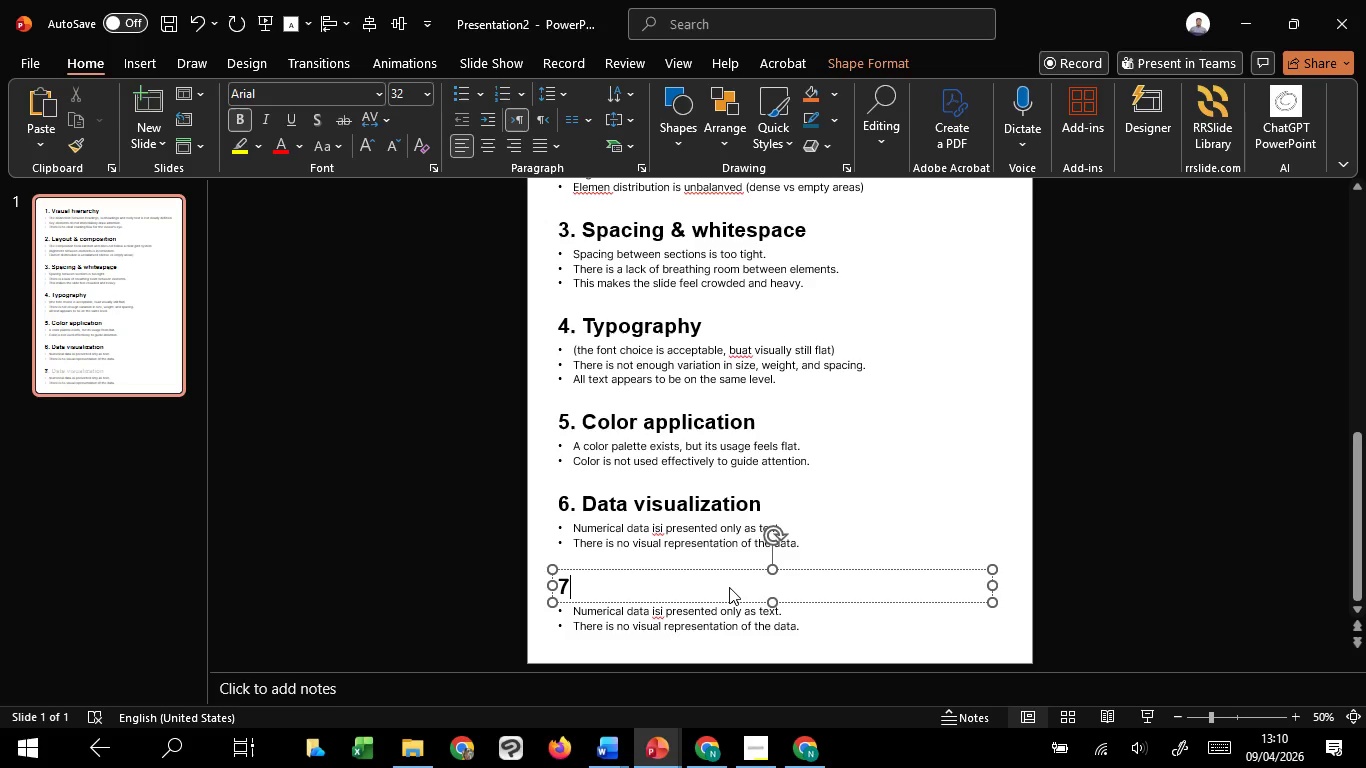 
key(Period)
 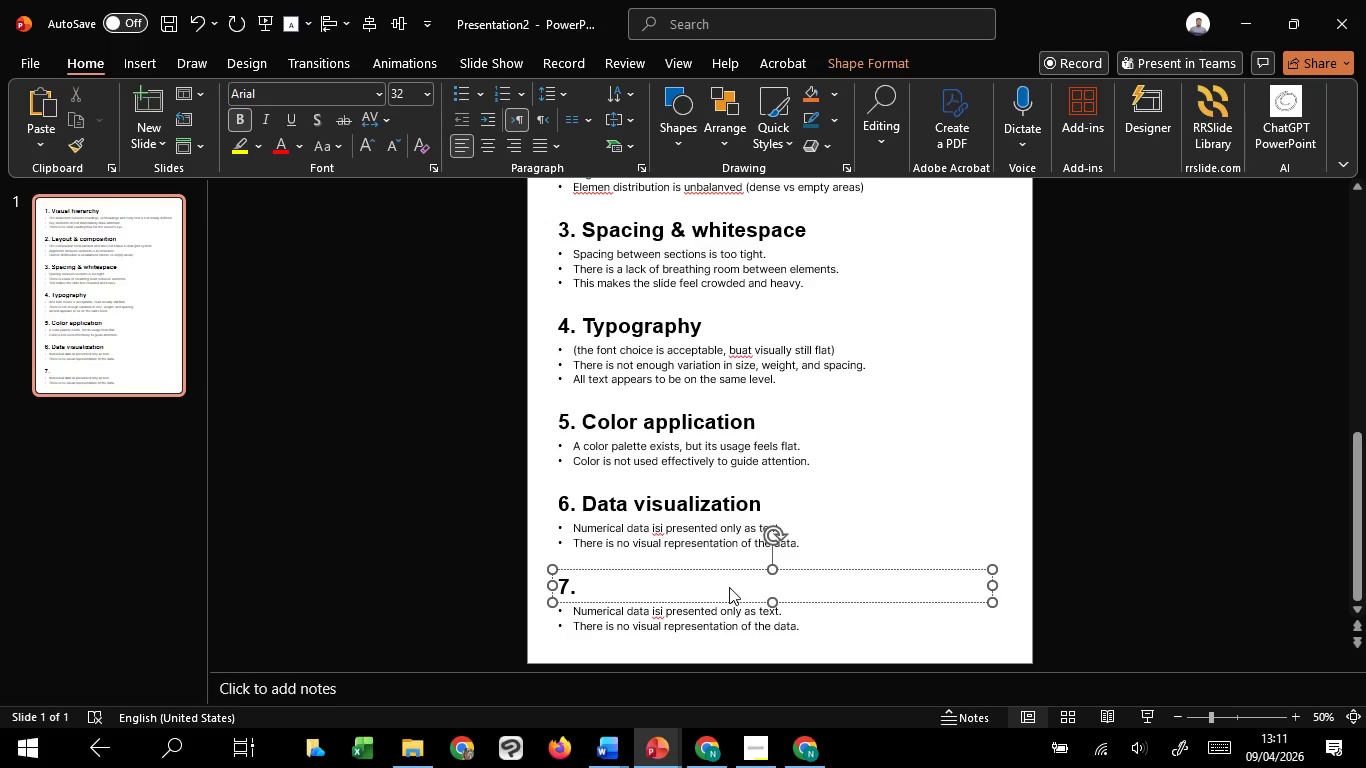 
key(Space)
 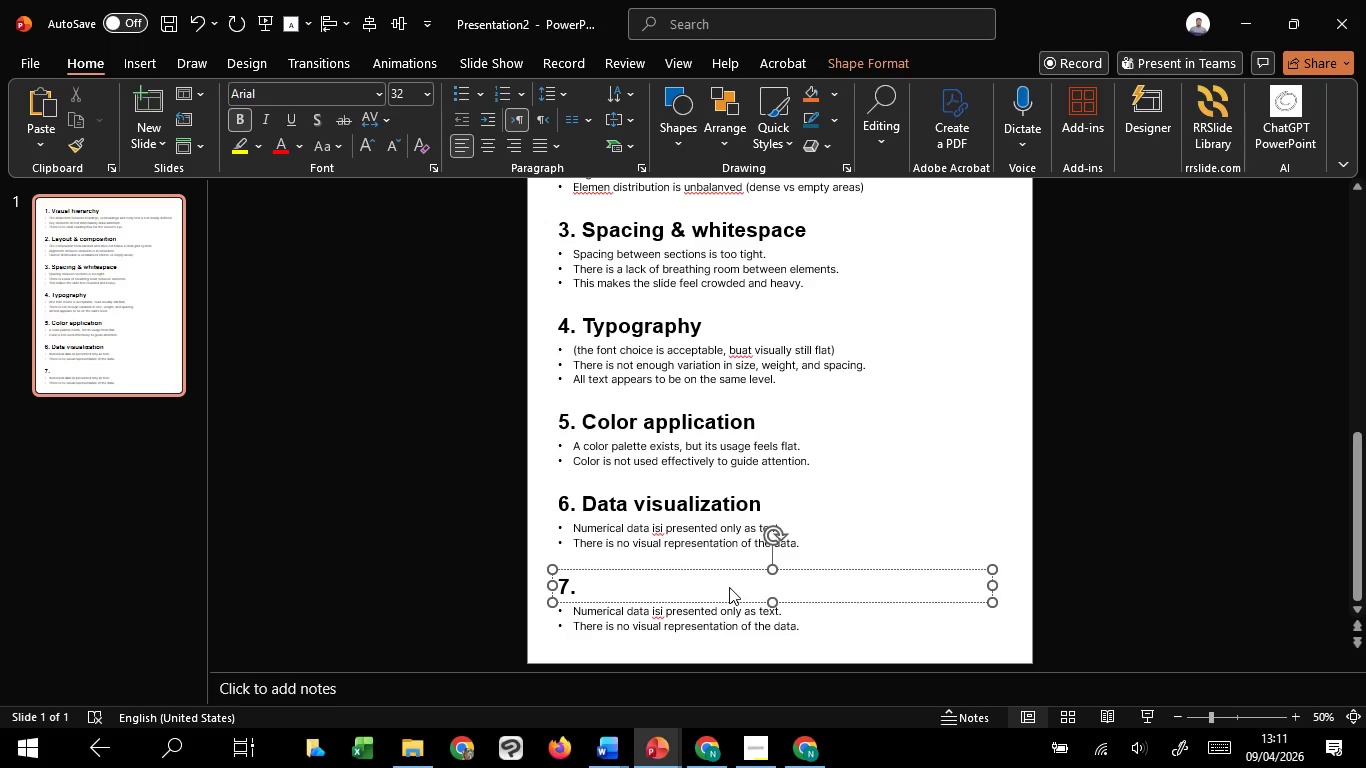 
type(conso)
key(Backspace)
type(istency)
 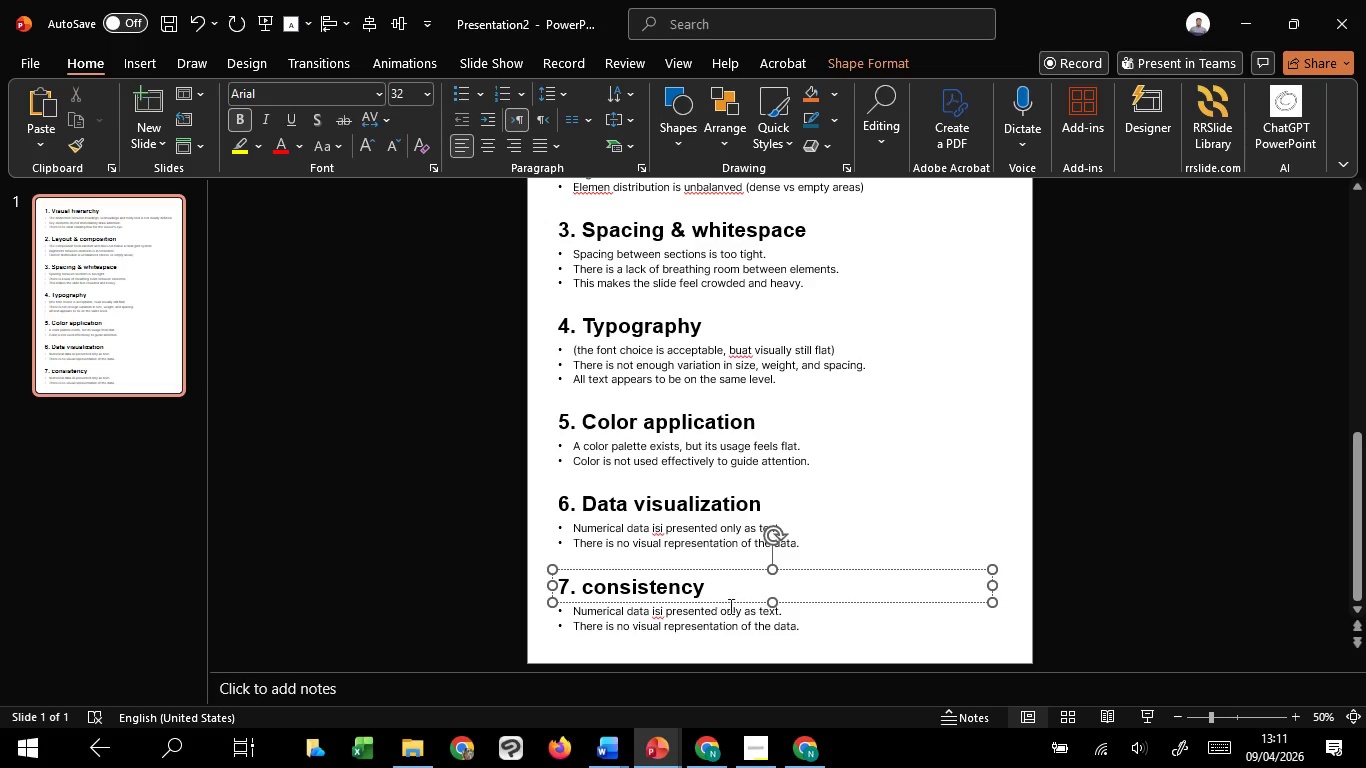 
left_click([729, 632])
 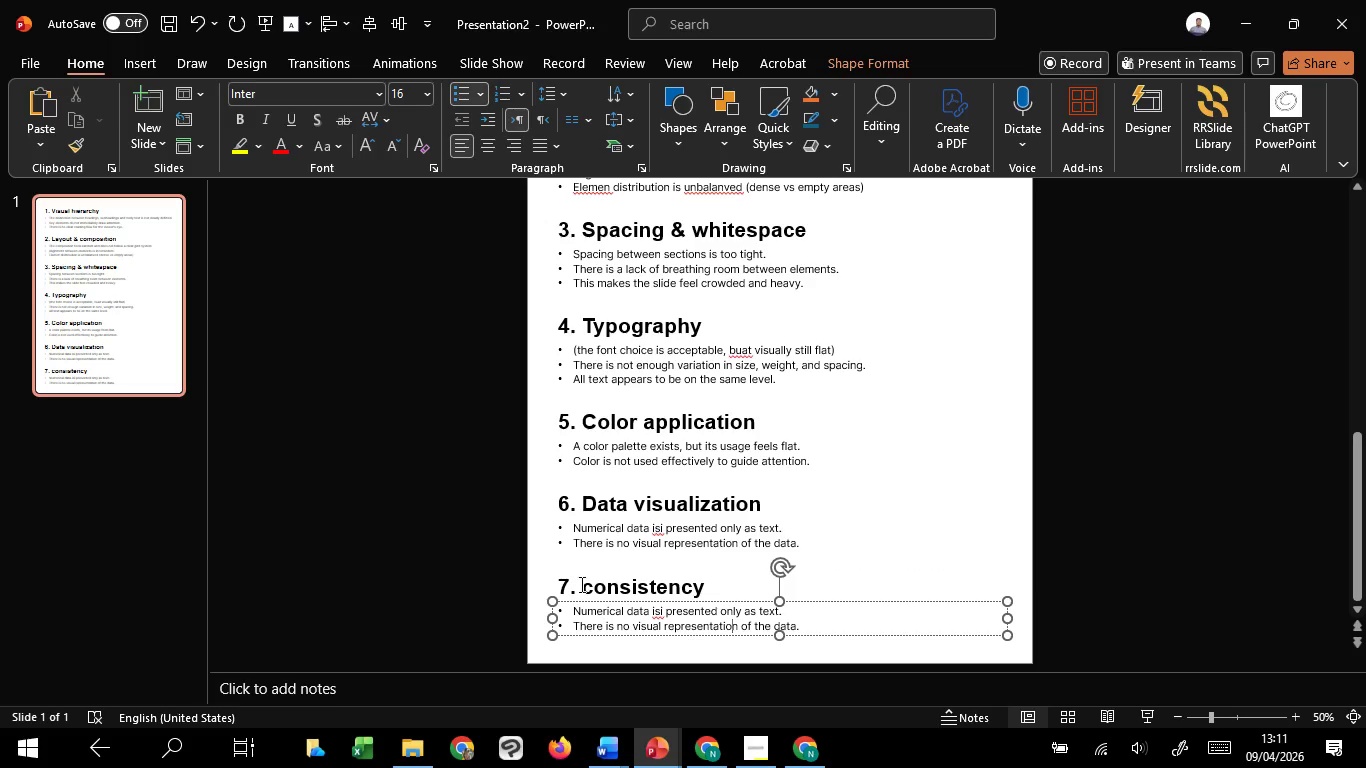 
left_click_drag(start_coordinate=[580, 584], to_coordinate=[731, 599])
 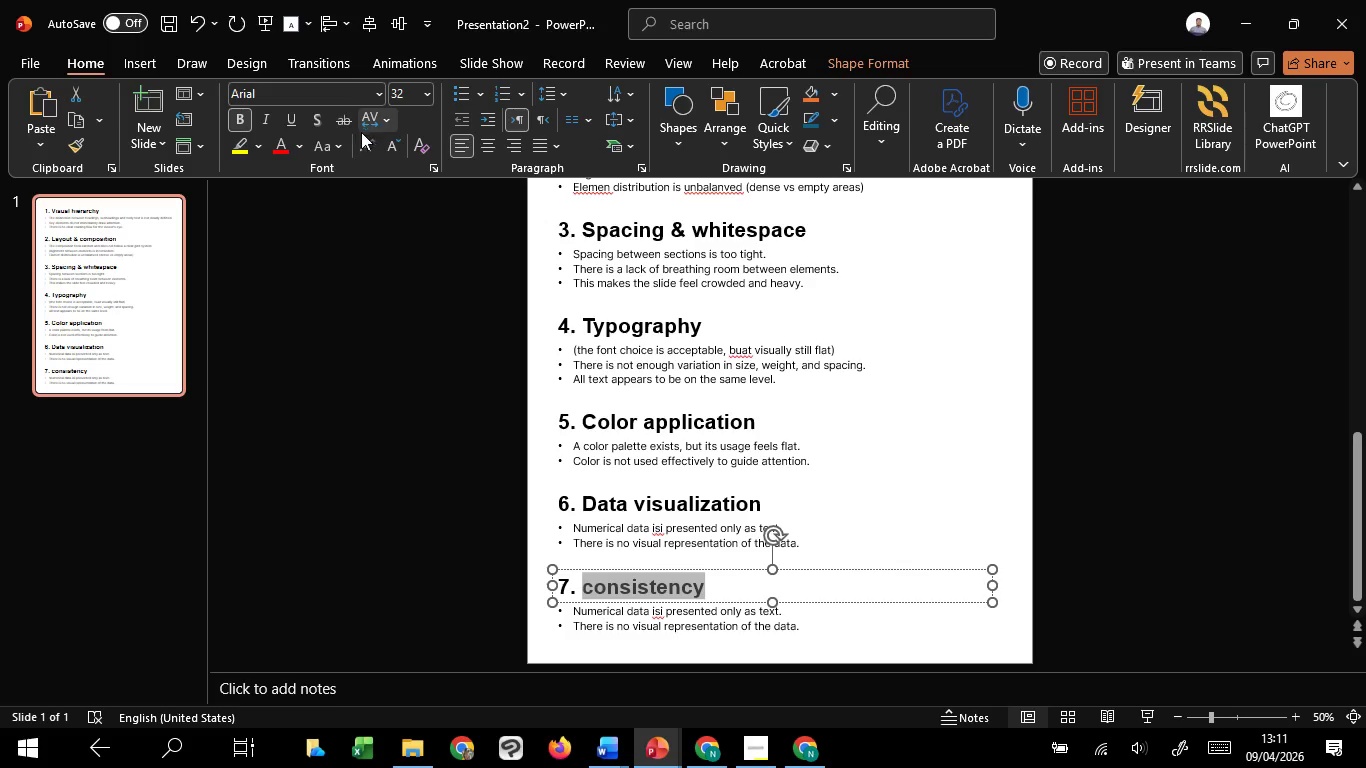 
mouse_move([361, 147])
 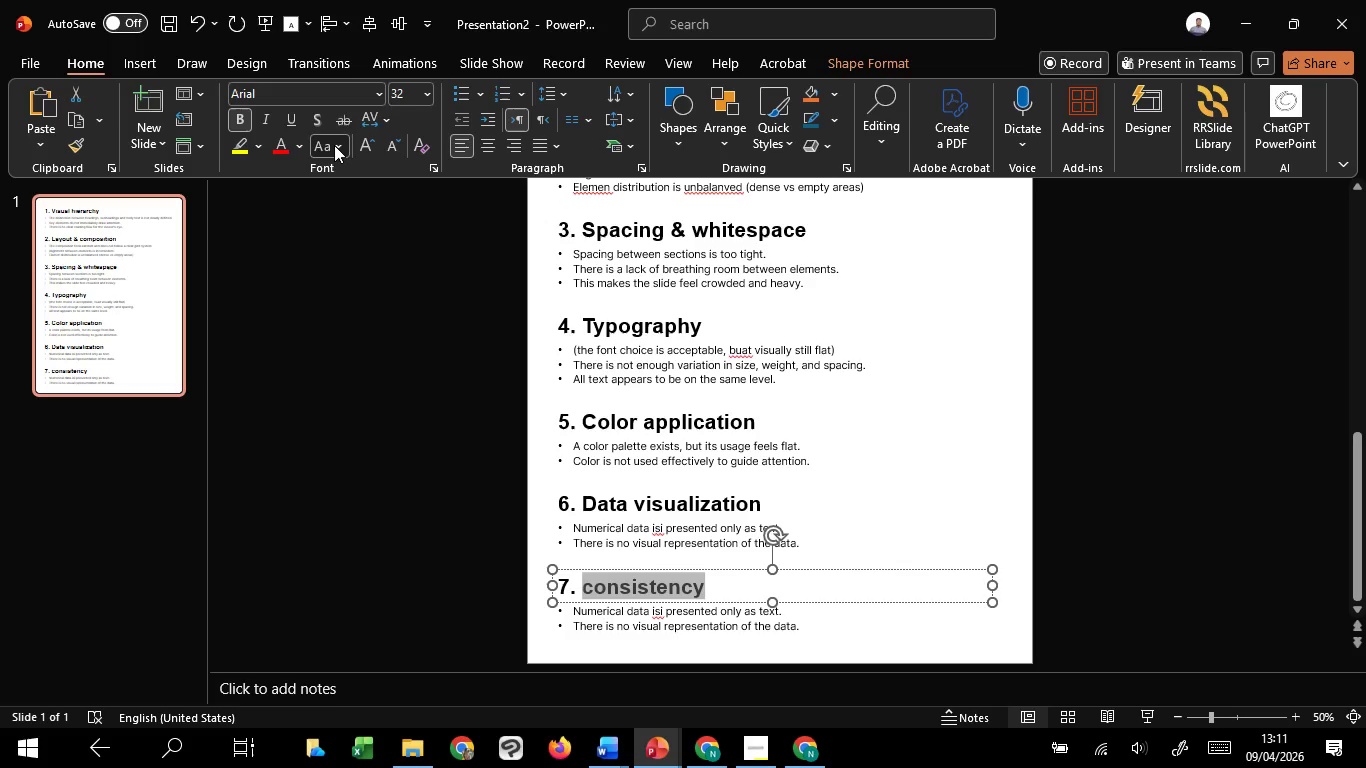 
left_click([334, 145])
 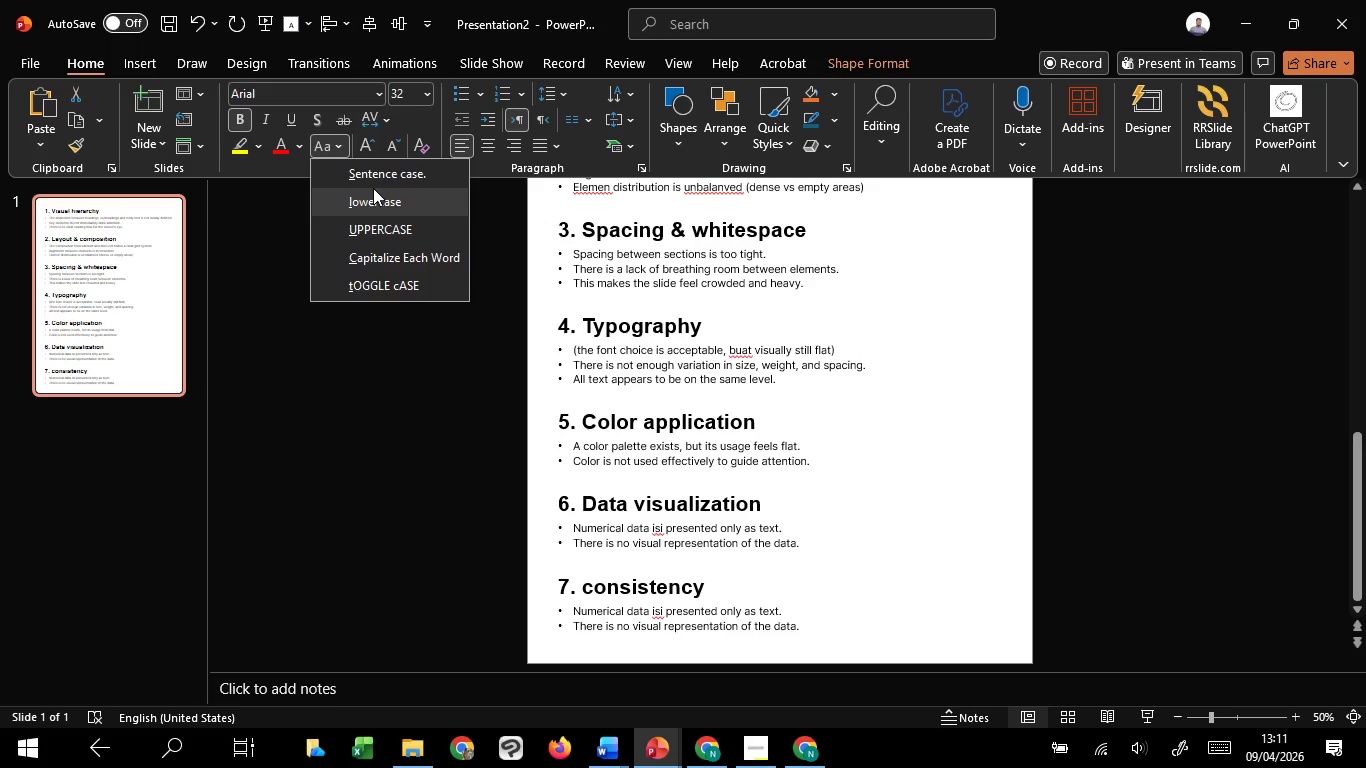 
left_click([383, 171])
 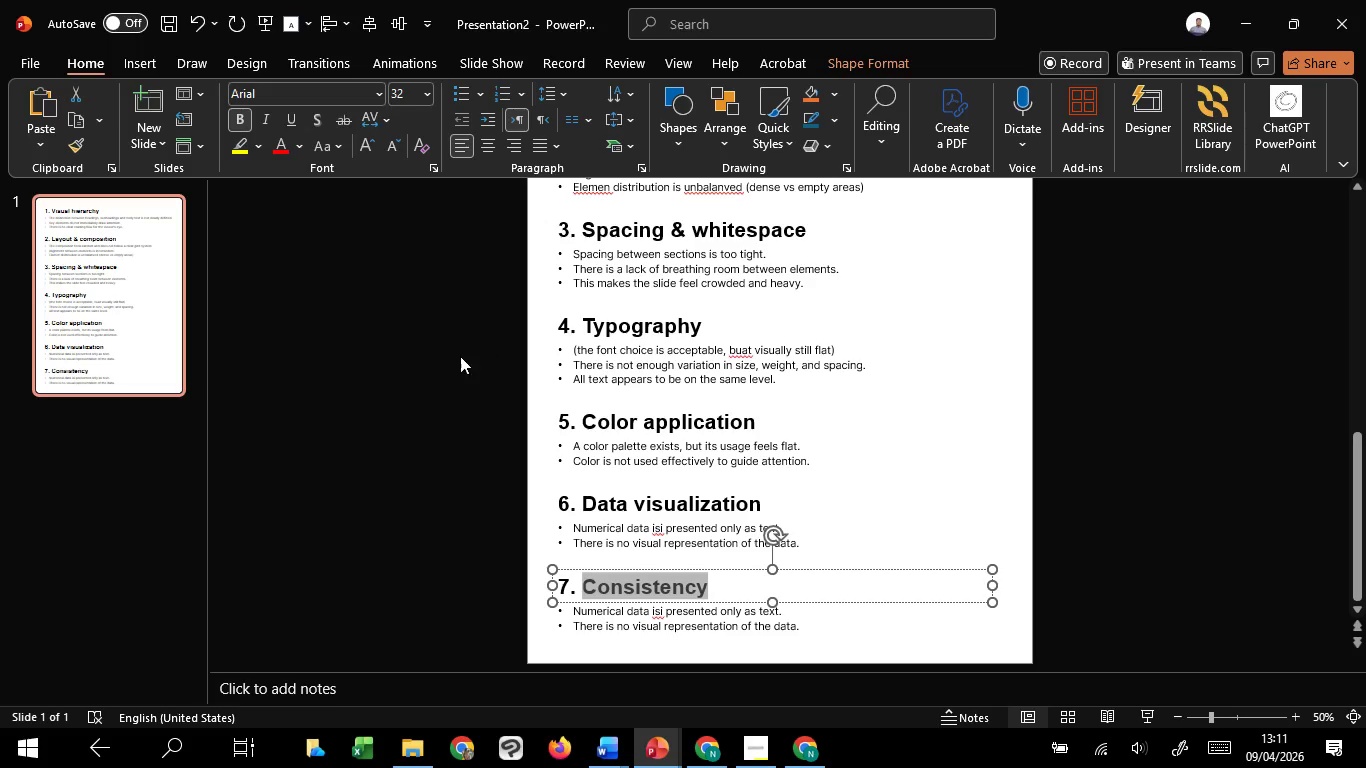 
left_click([458, 366])
 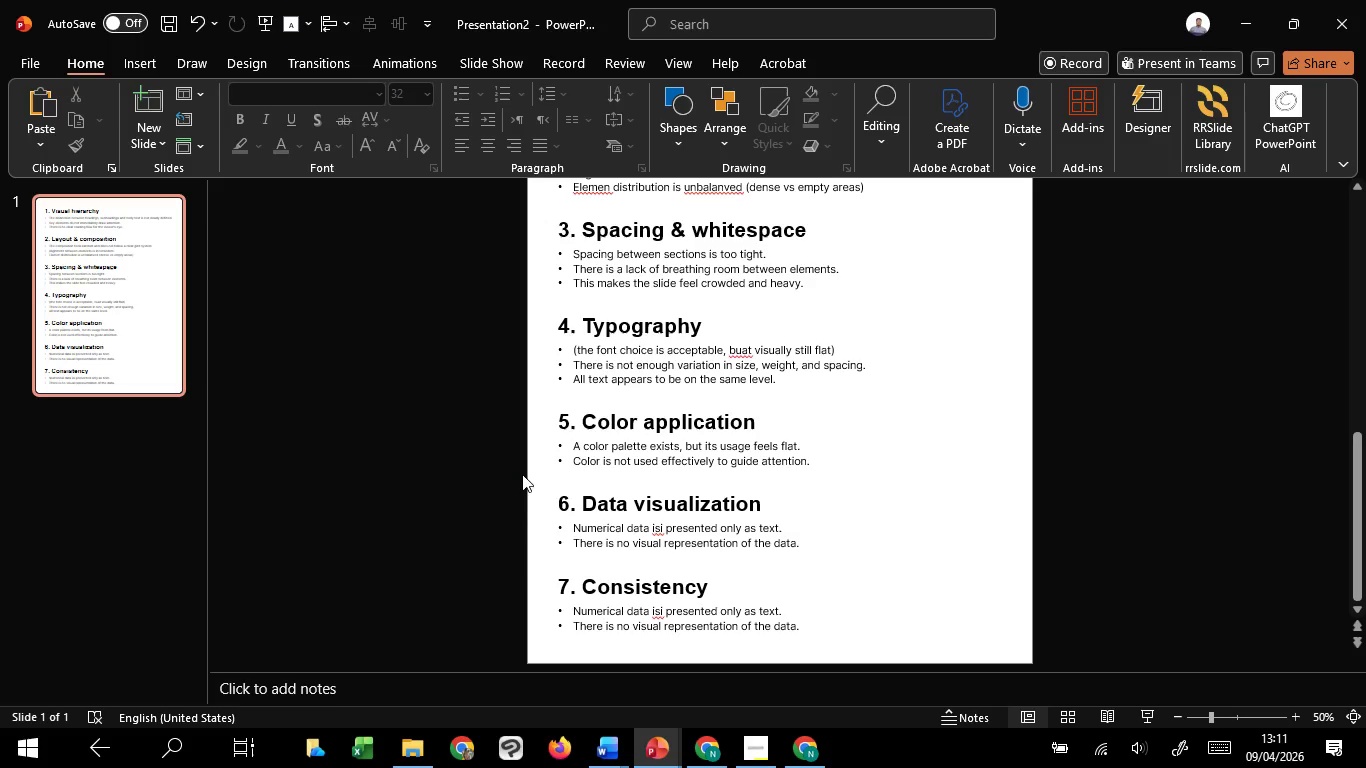 
hold_key(key=ShiftLeft, duration=1.52)
left_click([662, 511])
 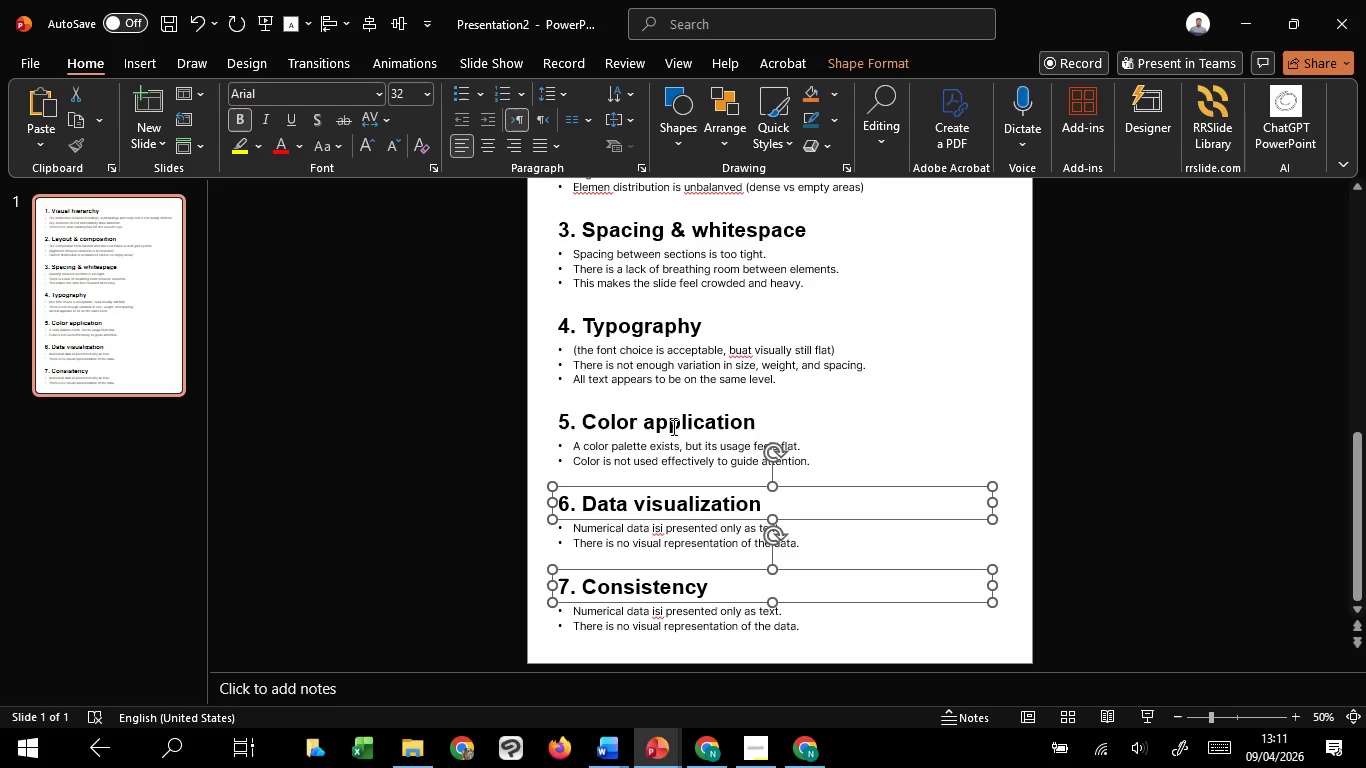 
left_click([672, 427])
 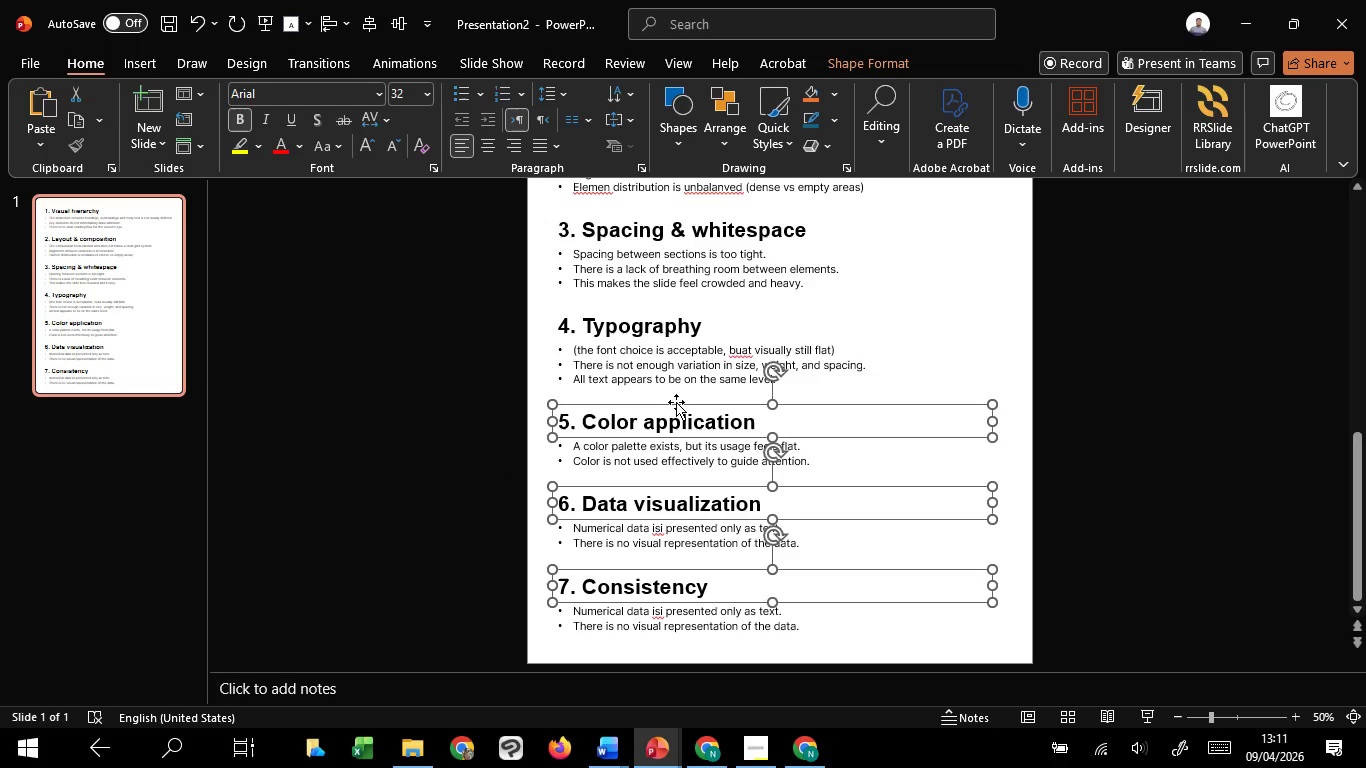 
hold_key(key=ShiftLeft, duration=1.06)
left_click([680, 335])
 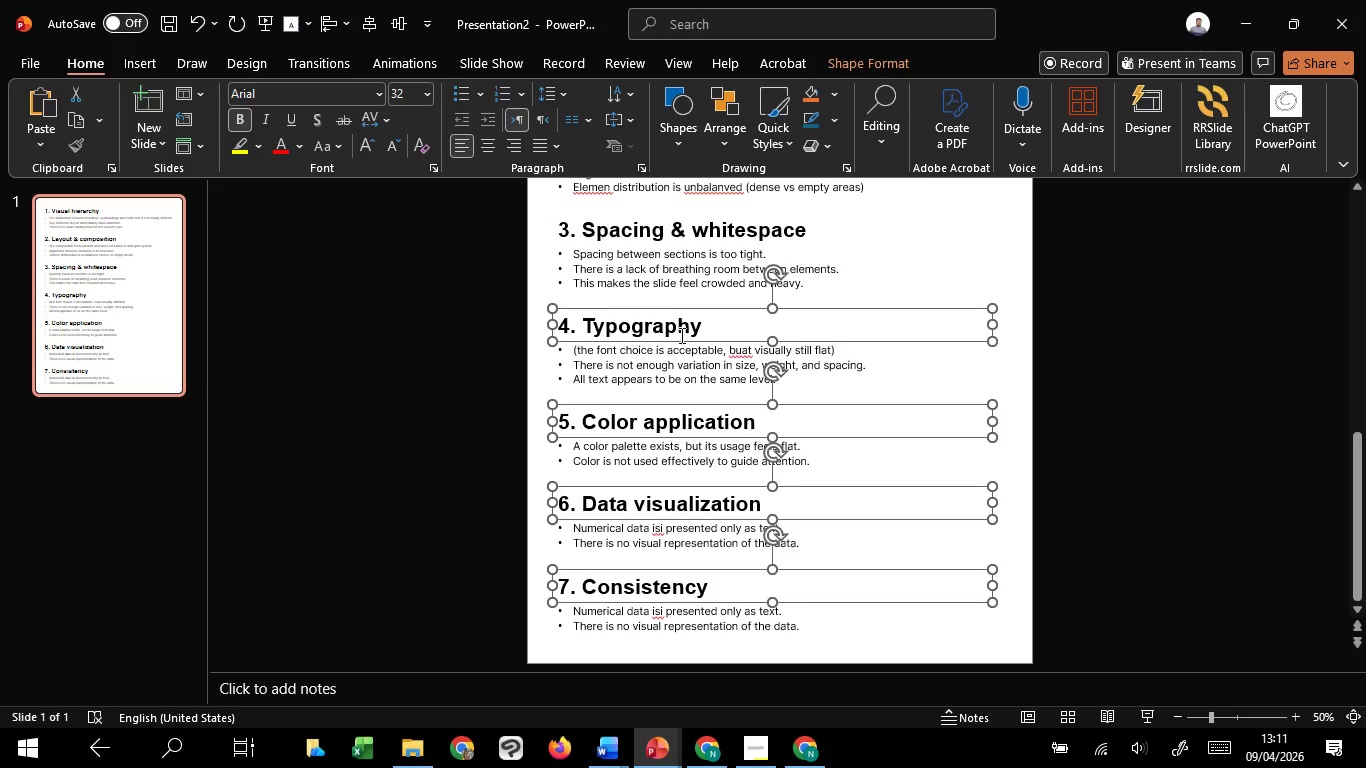 
hold_key(key=ShiftLeft, duration=1.05)
 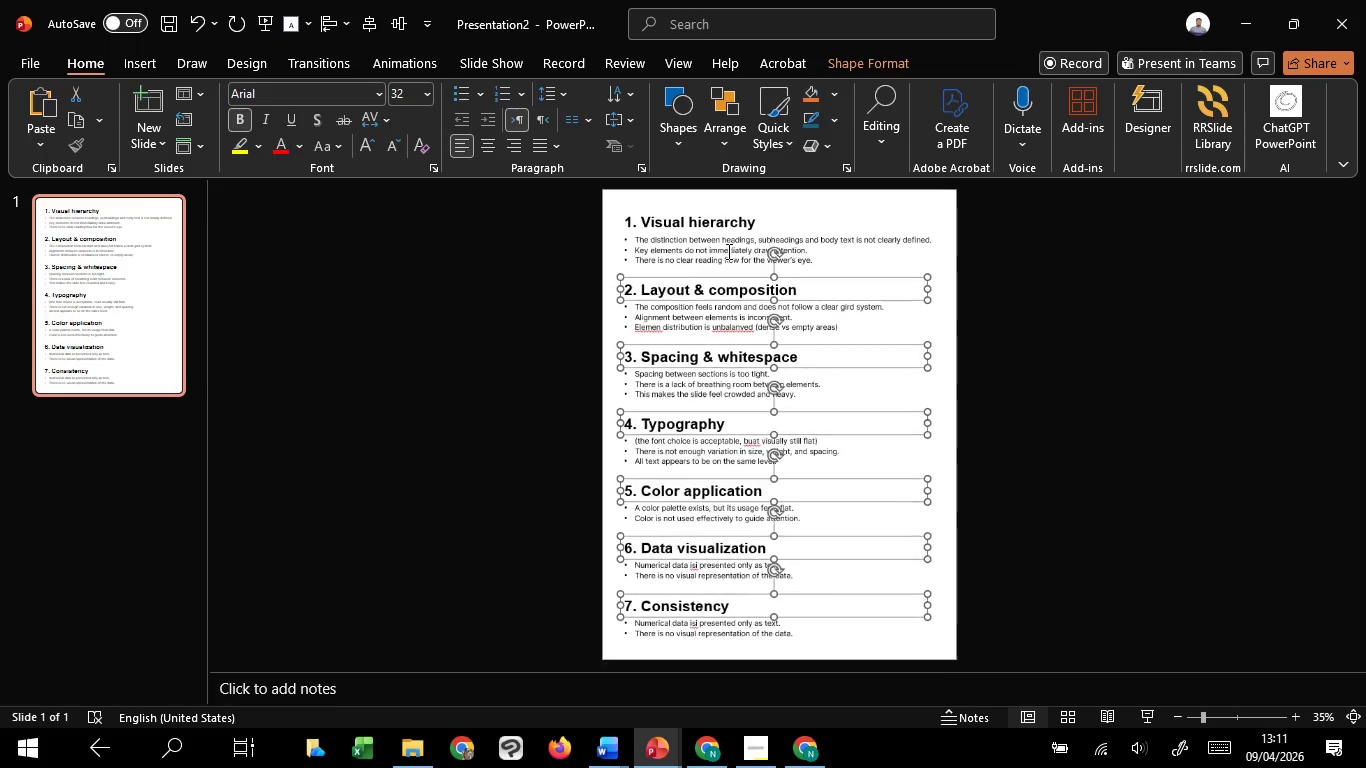 
scroll: coordinate [669, 339], scroll_direction: up, amount: 5.0
 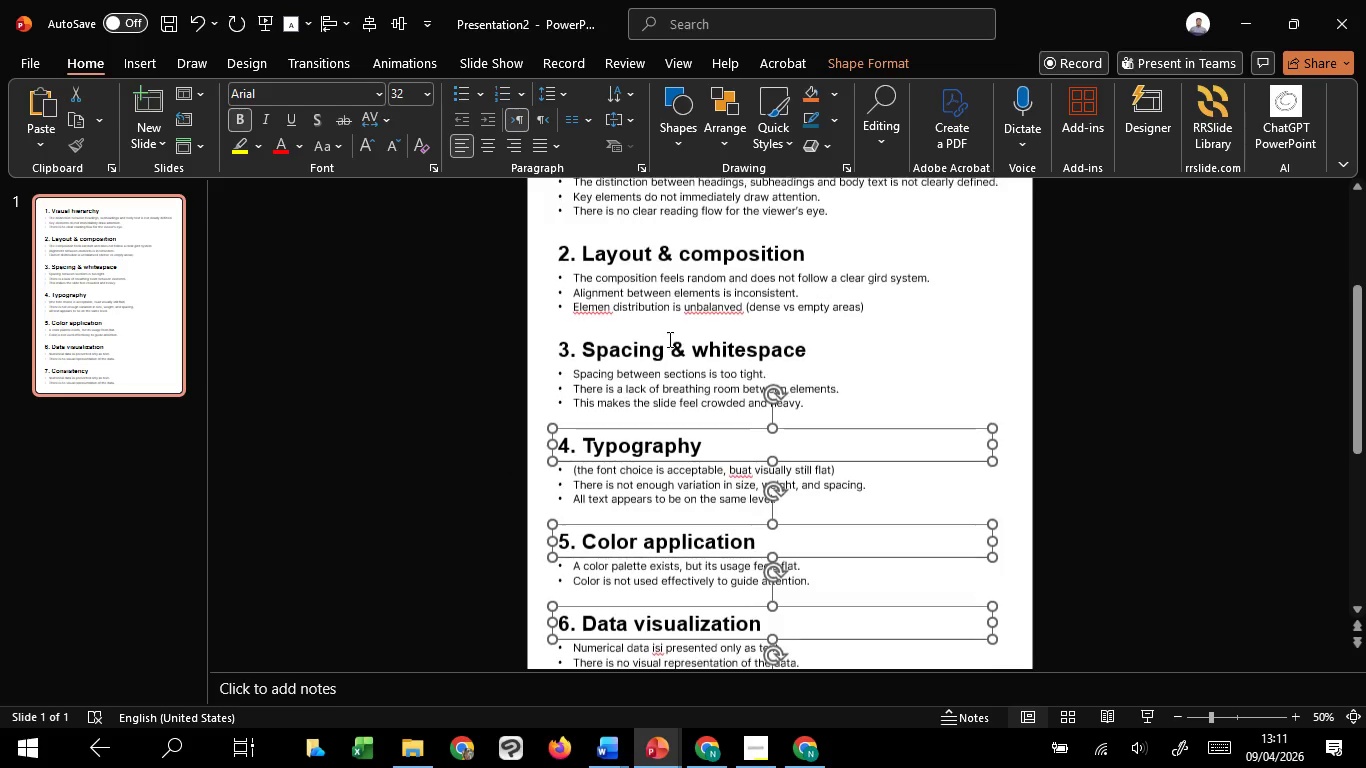 
left_click([677, 351])
 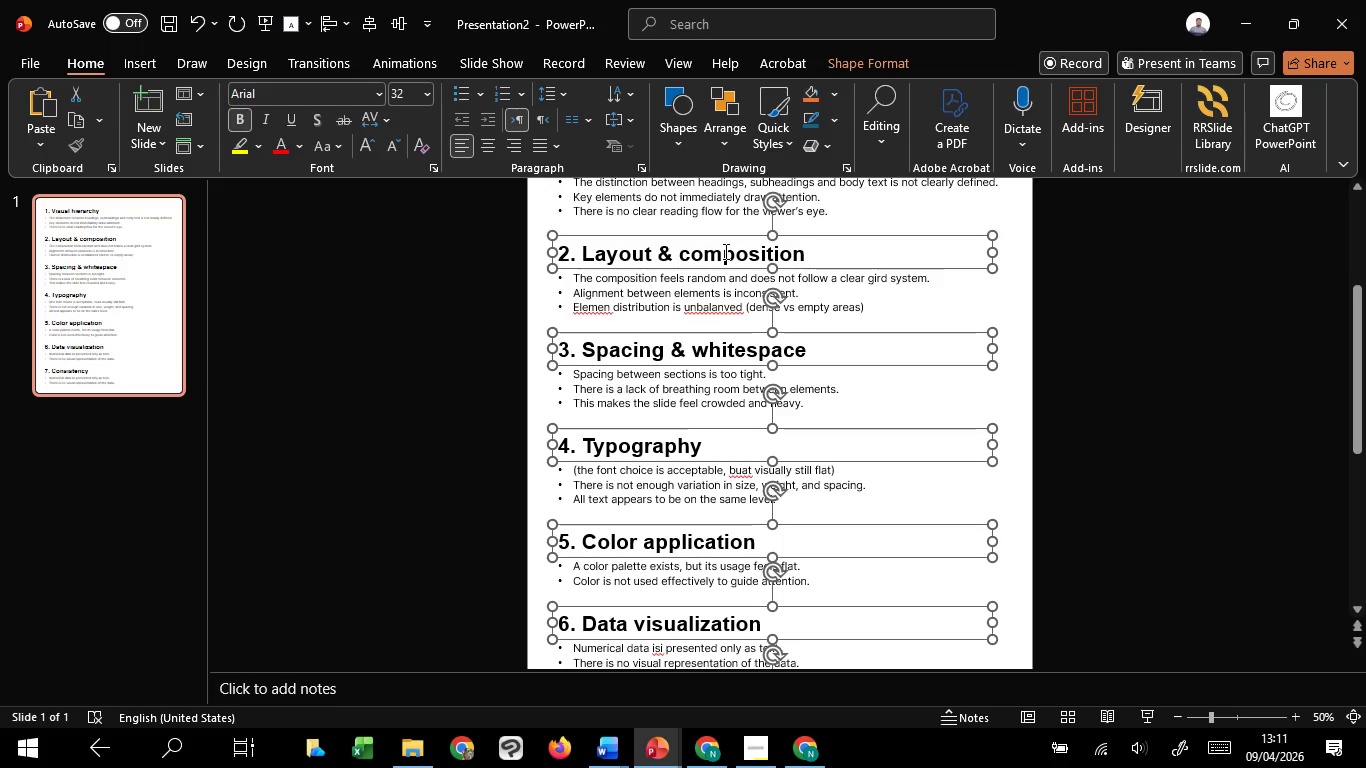 
hold_key(key=ControlLeft, duration=0.55)
 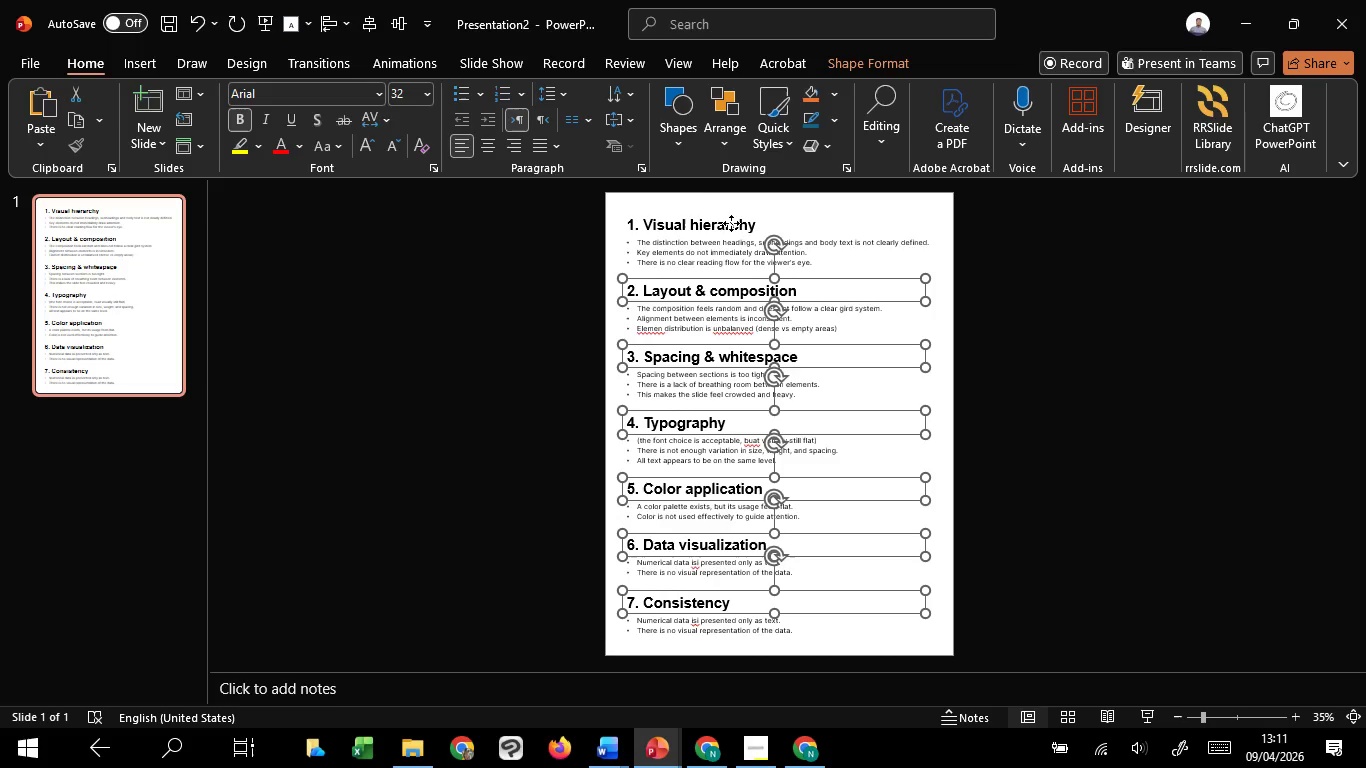 
hold_key(key=ControlLeft, duration=7.73)
 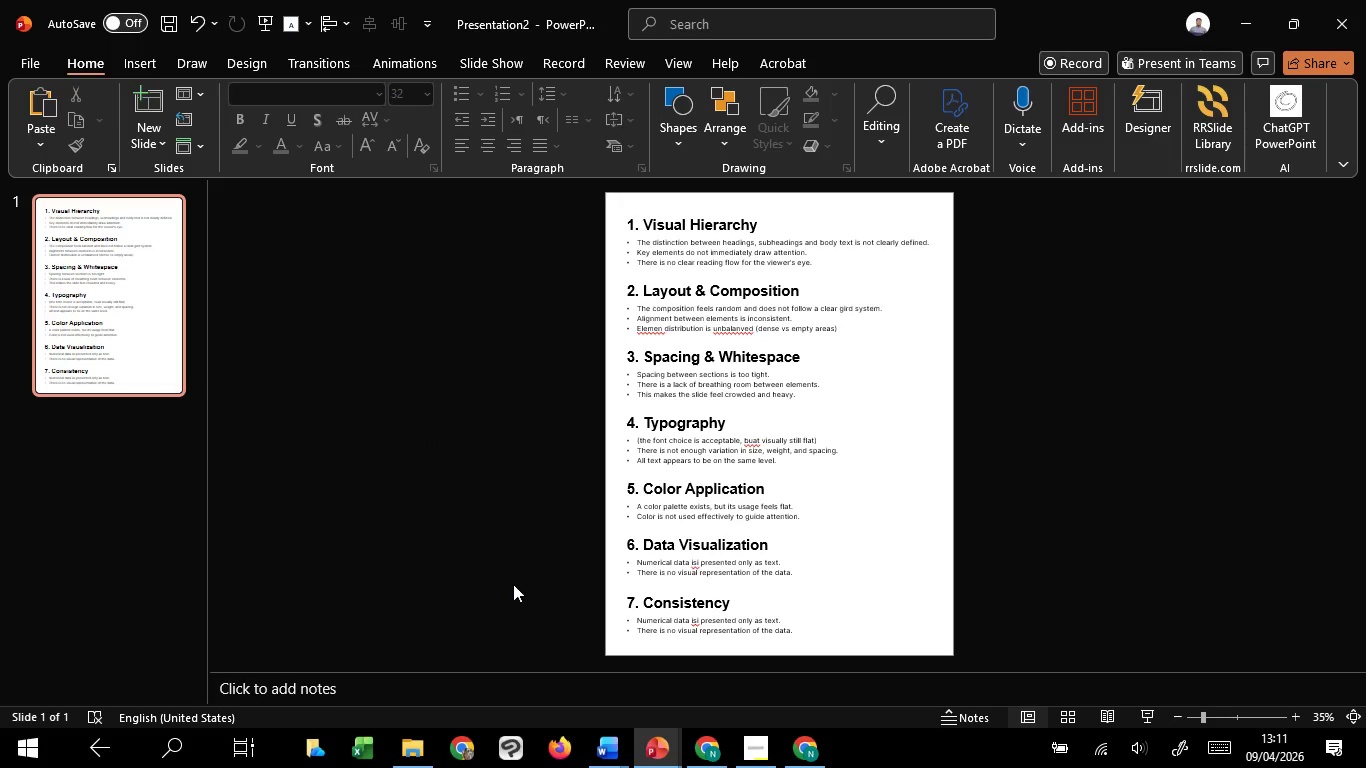 
scroll: coordinate [727, 251], scroll_direction: down, amount: 1.0
 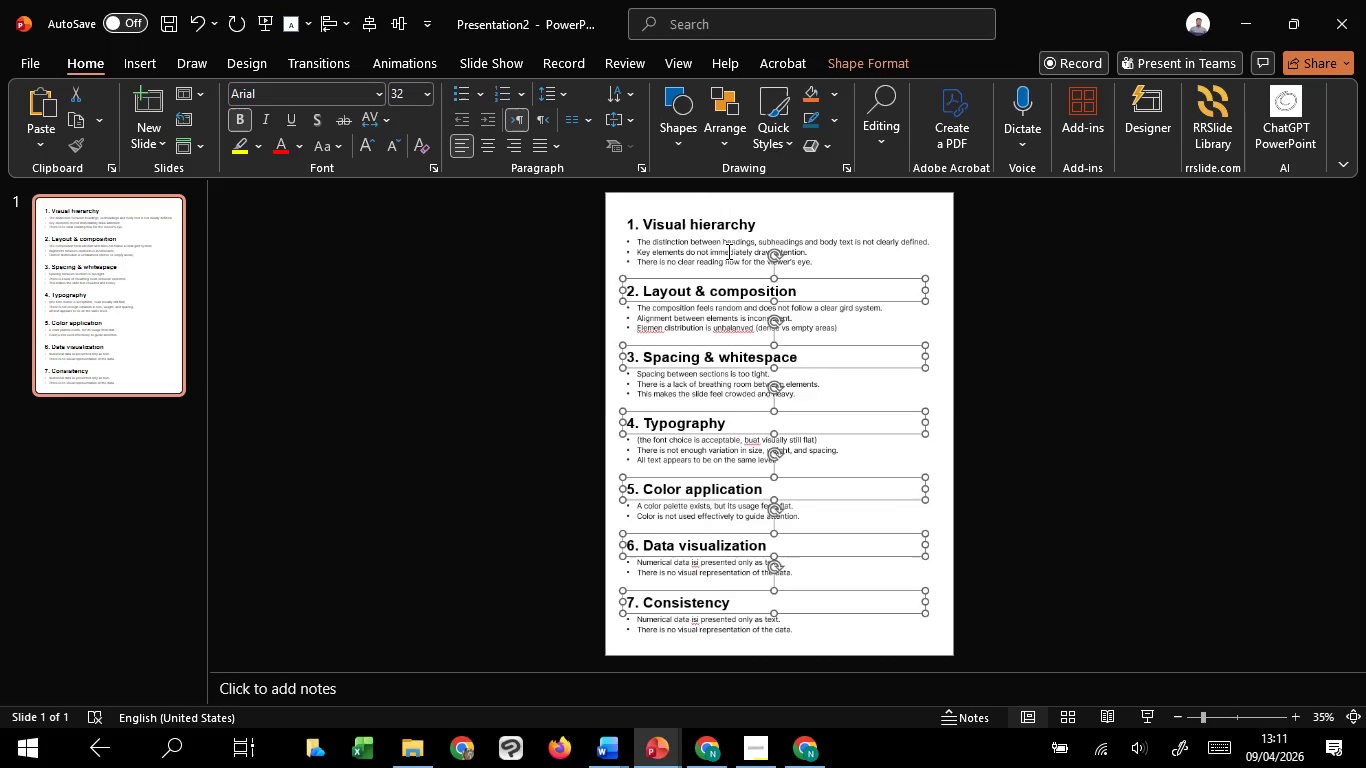 
hold_key(key=ShiftLeft, duration=1.52)
left_click([731, 223])
 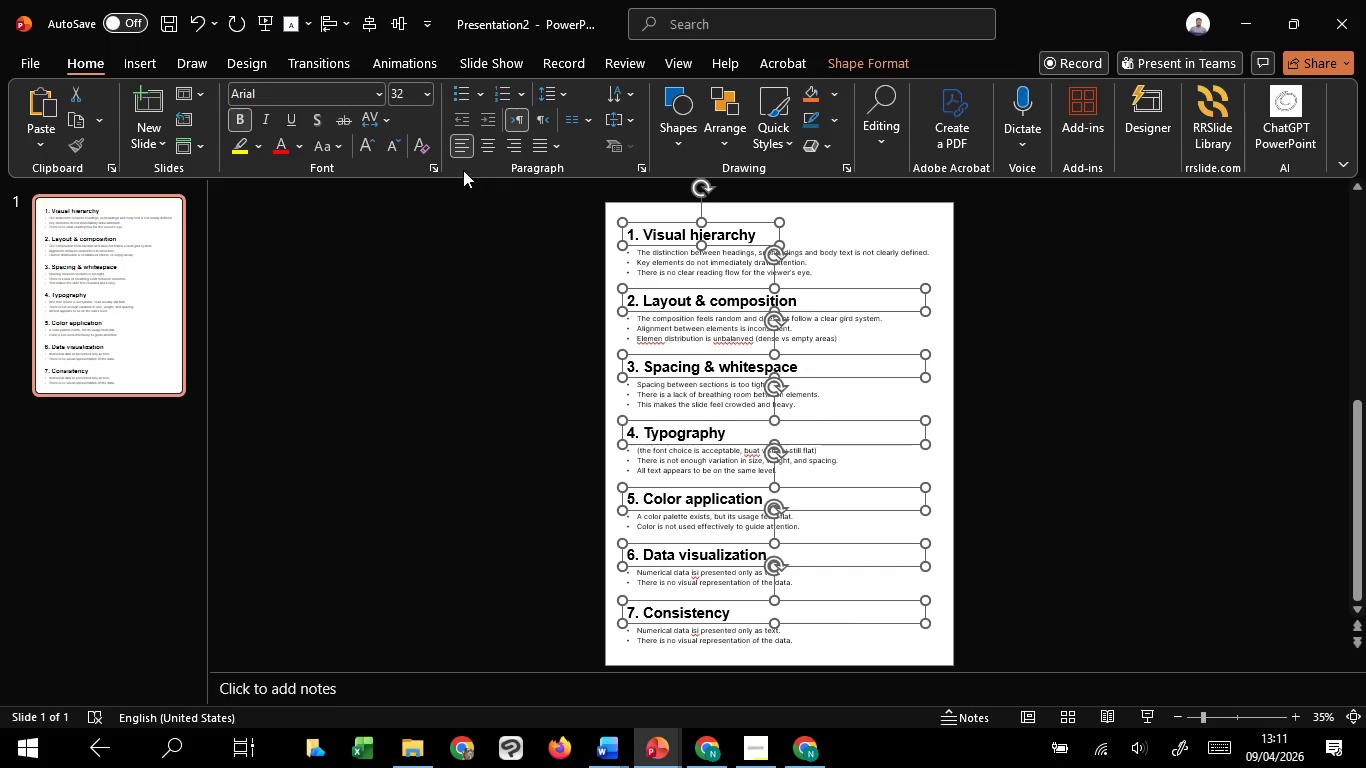 
hold_key(key=ShiftLeft, duration=1.33)
 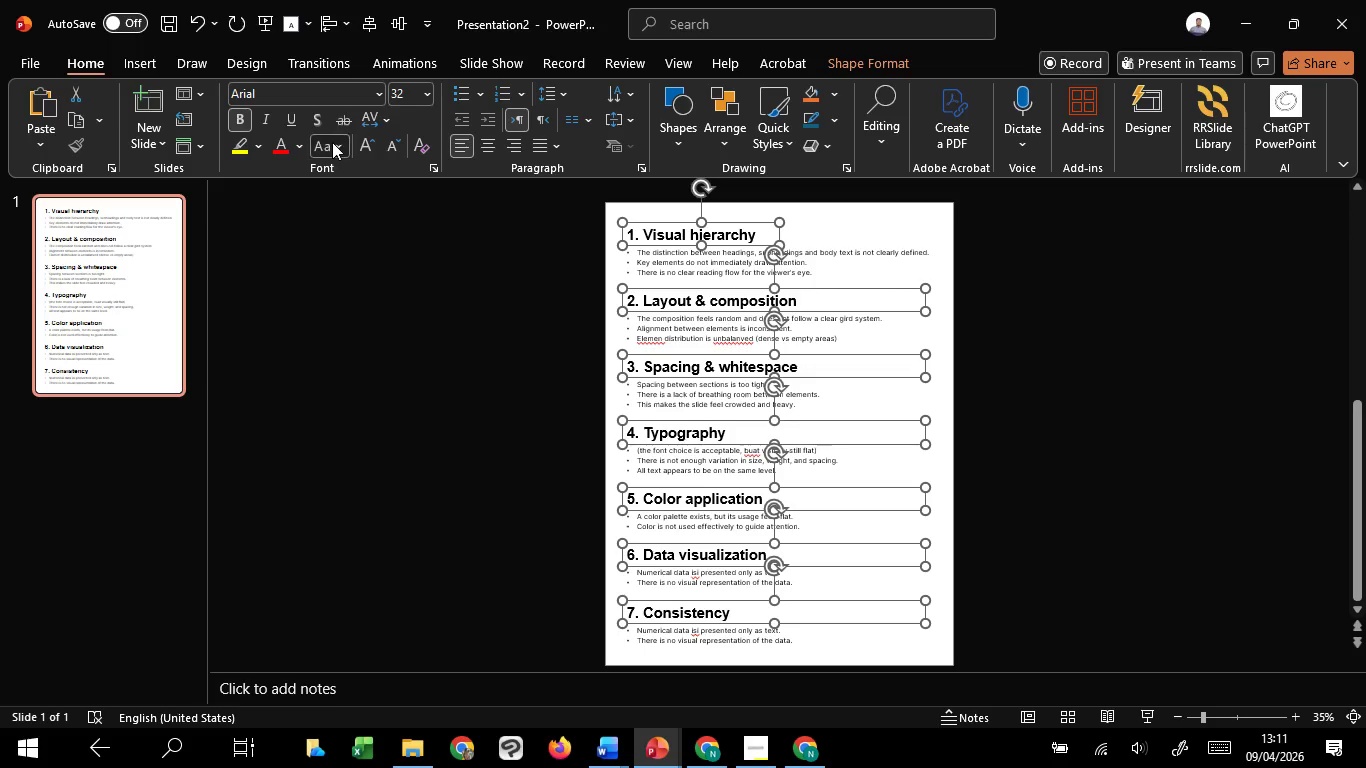 
left_click([332, 142])
 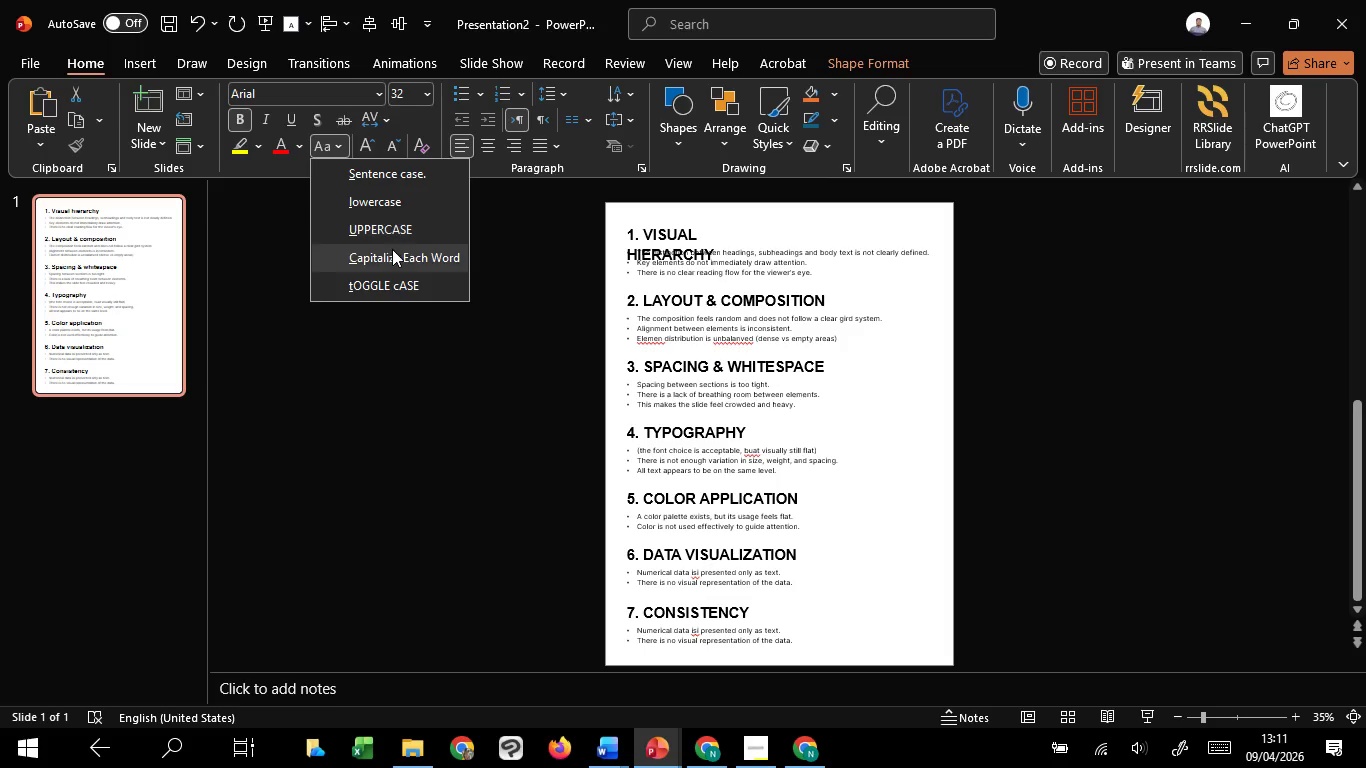 
left_click([392, 249])
 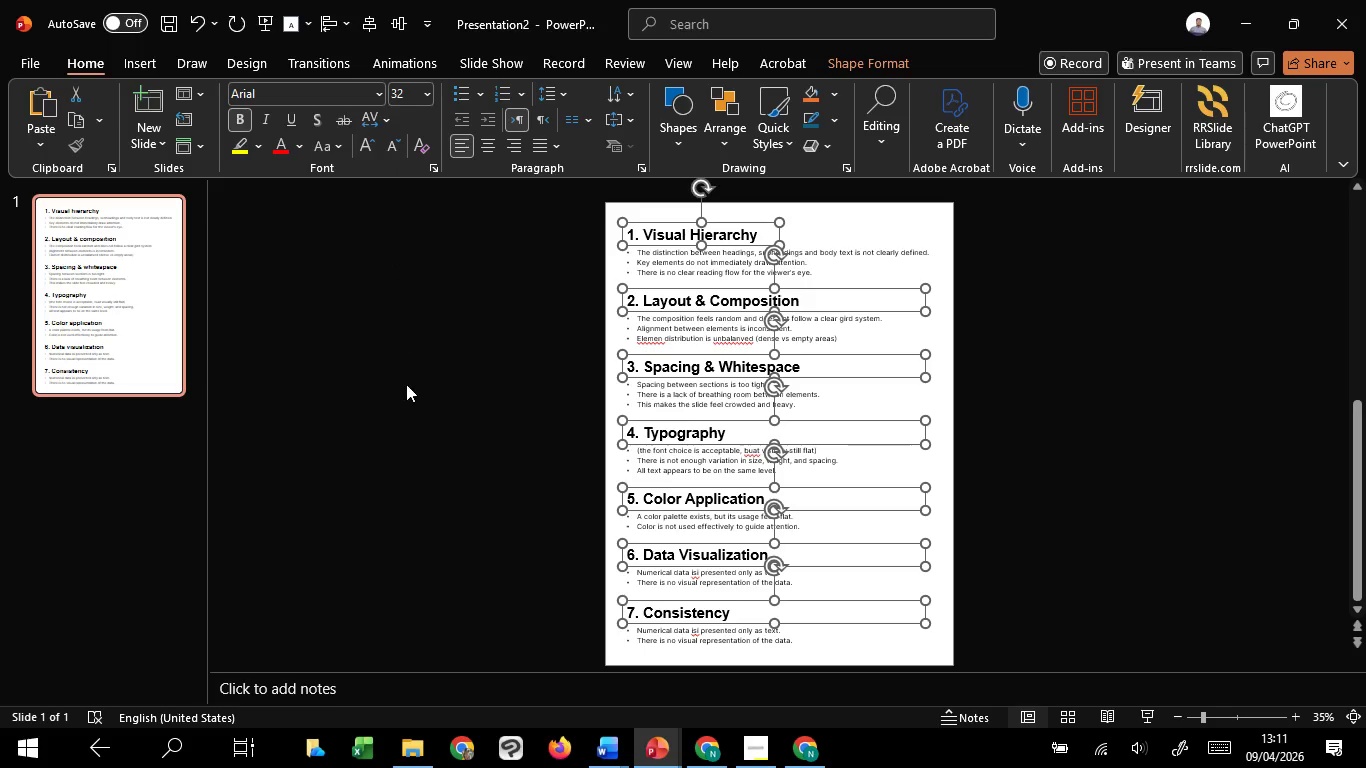 
double_click([406, 384])
 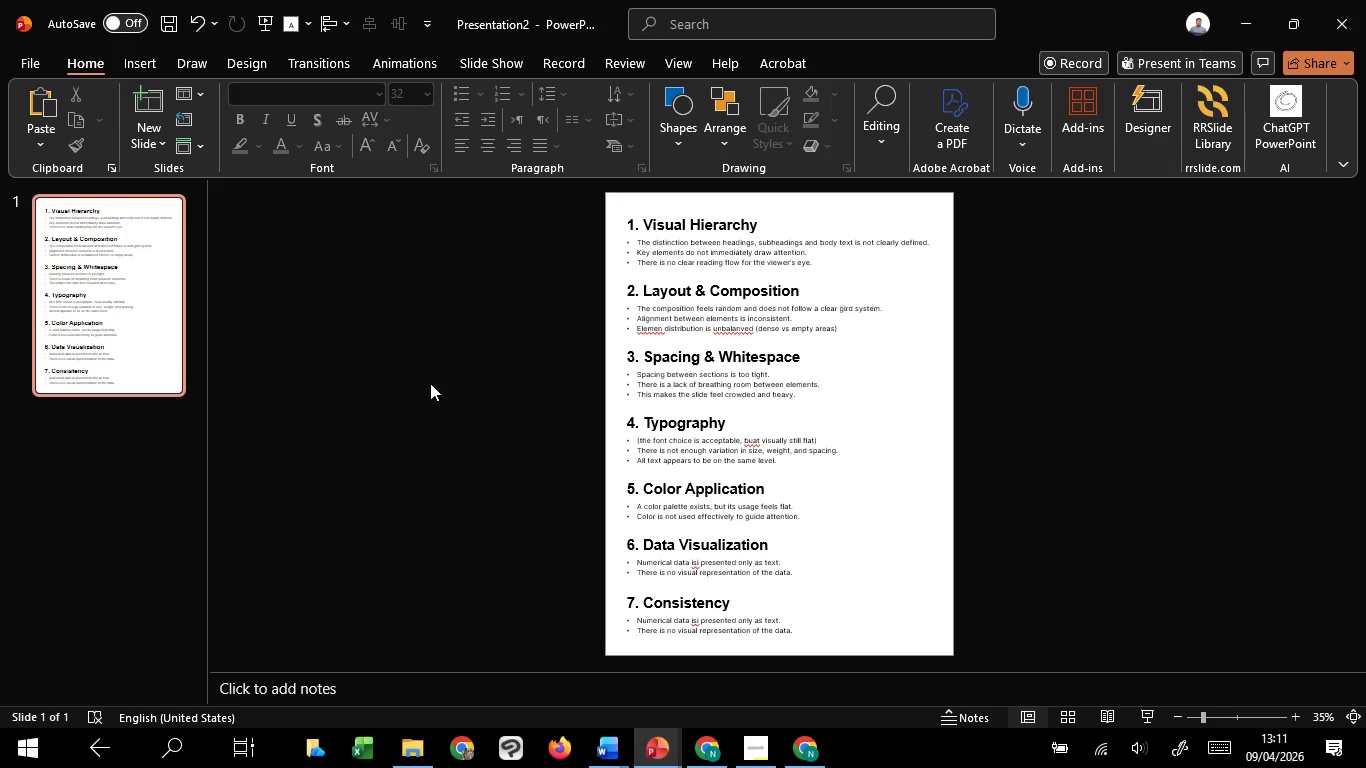 
hold_key(key=ControlLeft, duration=1.17)
 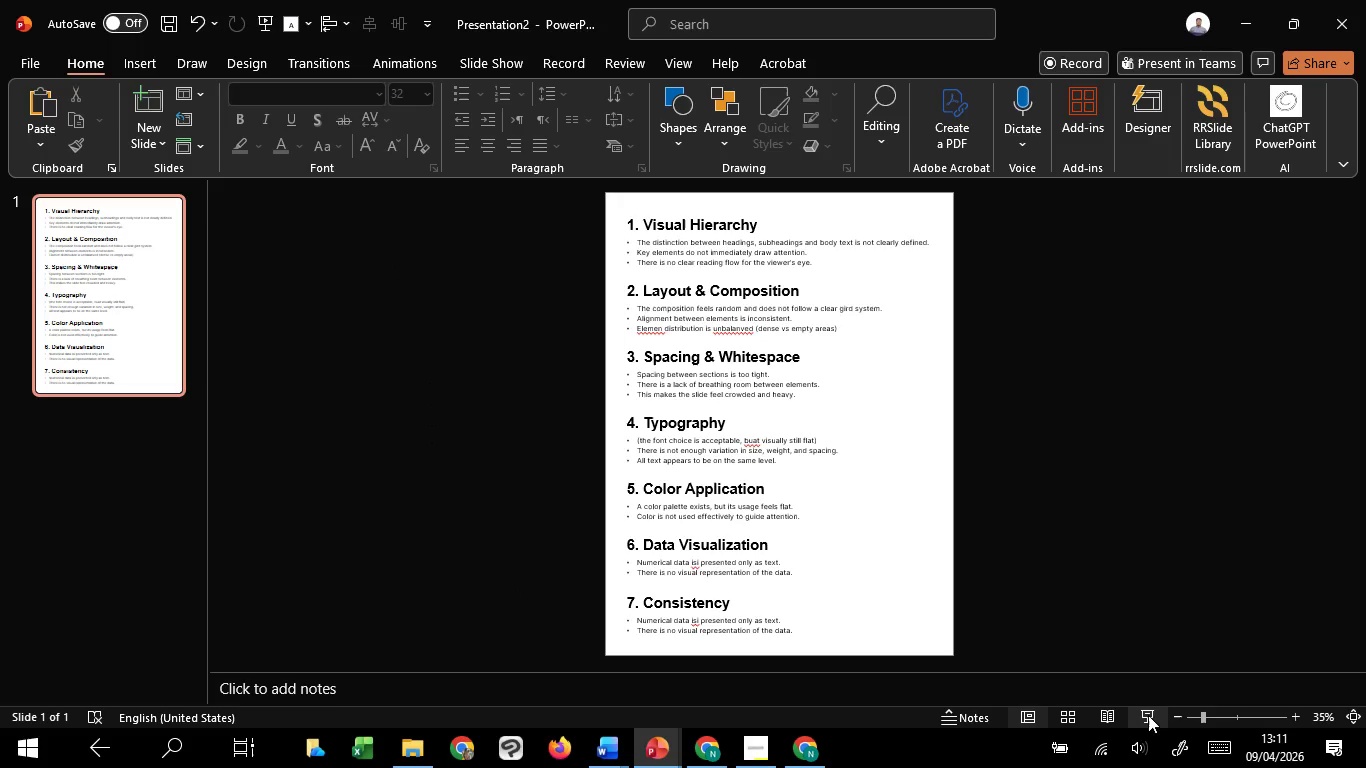 
left_click([1147, 715])
 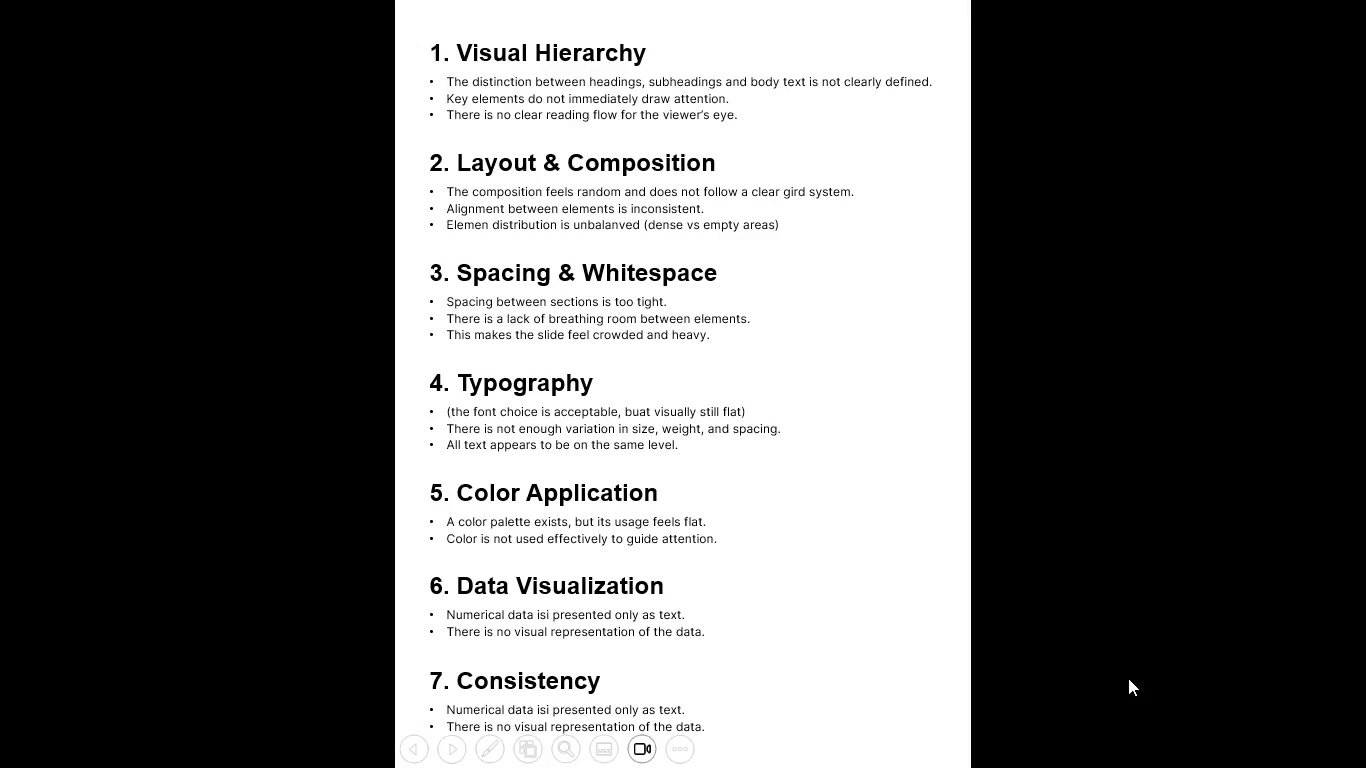 
key(Escape)
 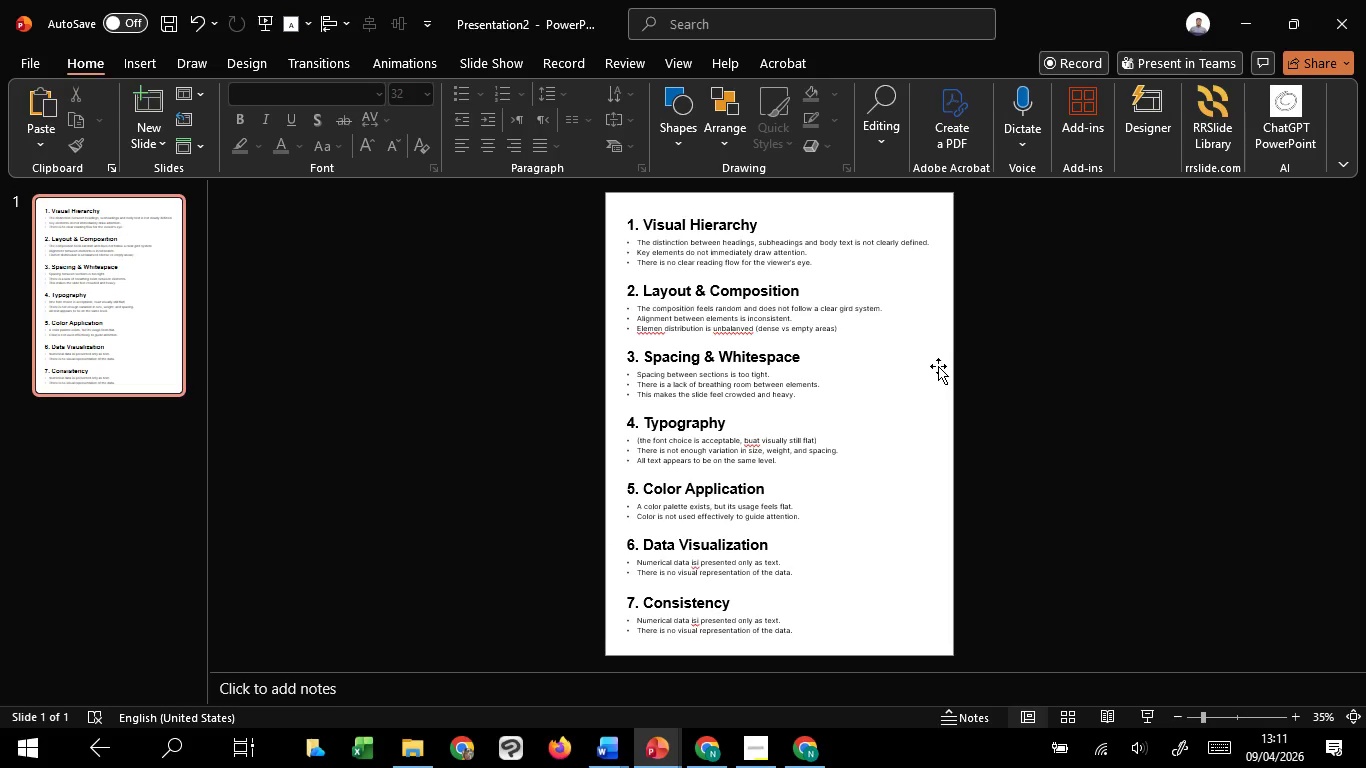 
left_click([1034, 363])
 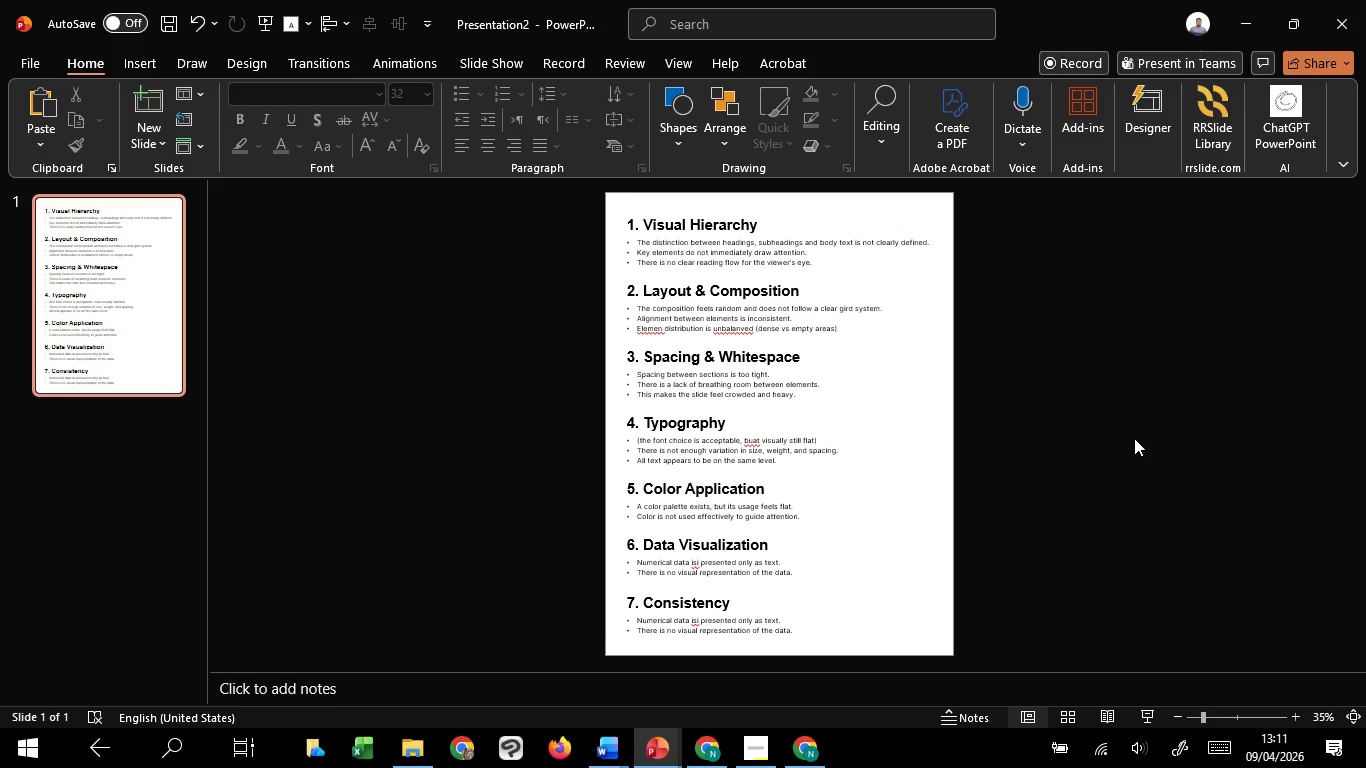 
scroll: coordinate [1134, 438], scroll_direction: down, amount: 1.0
 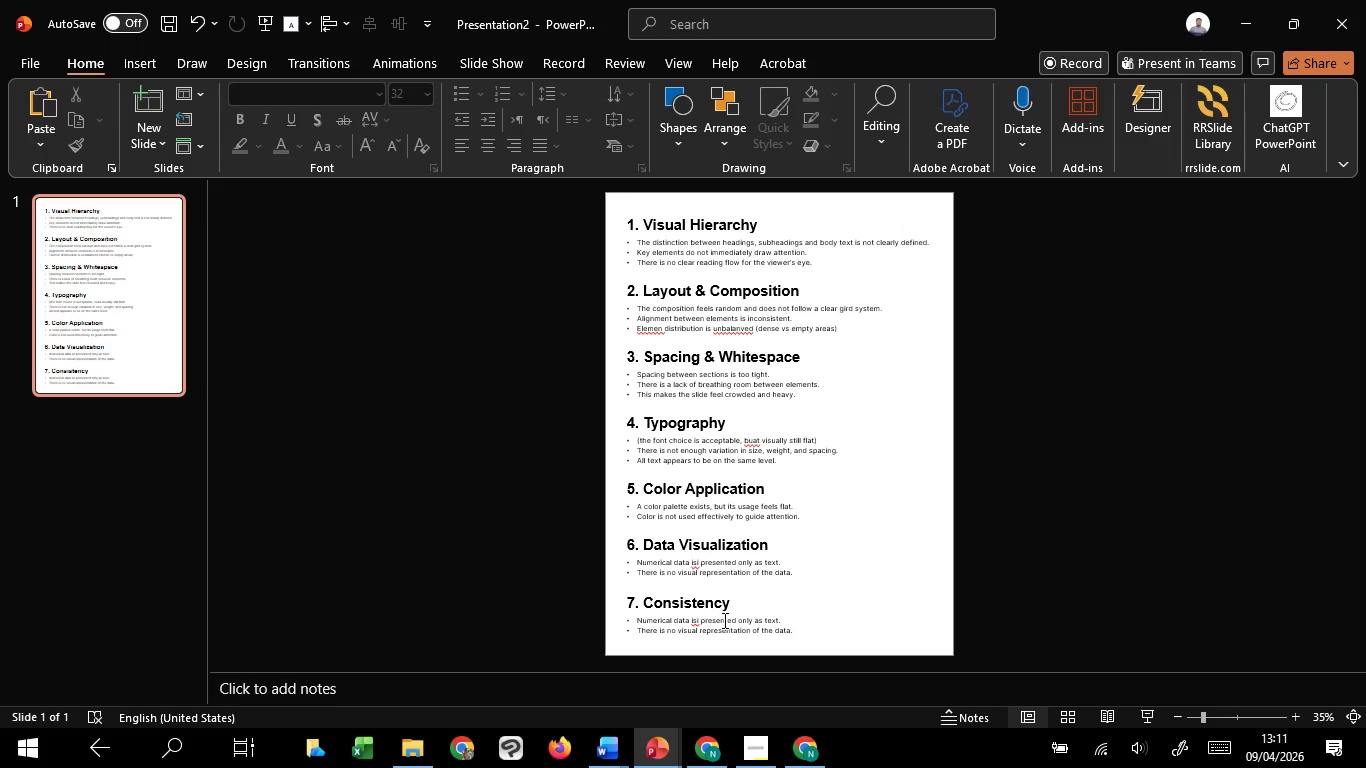 
left_click([723, 620])
 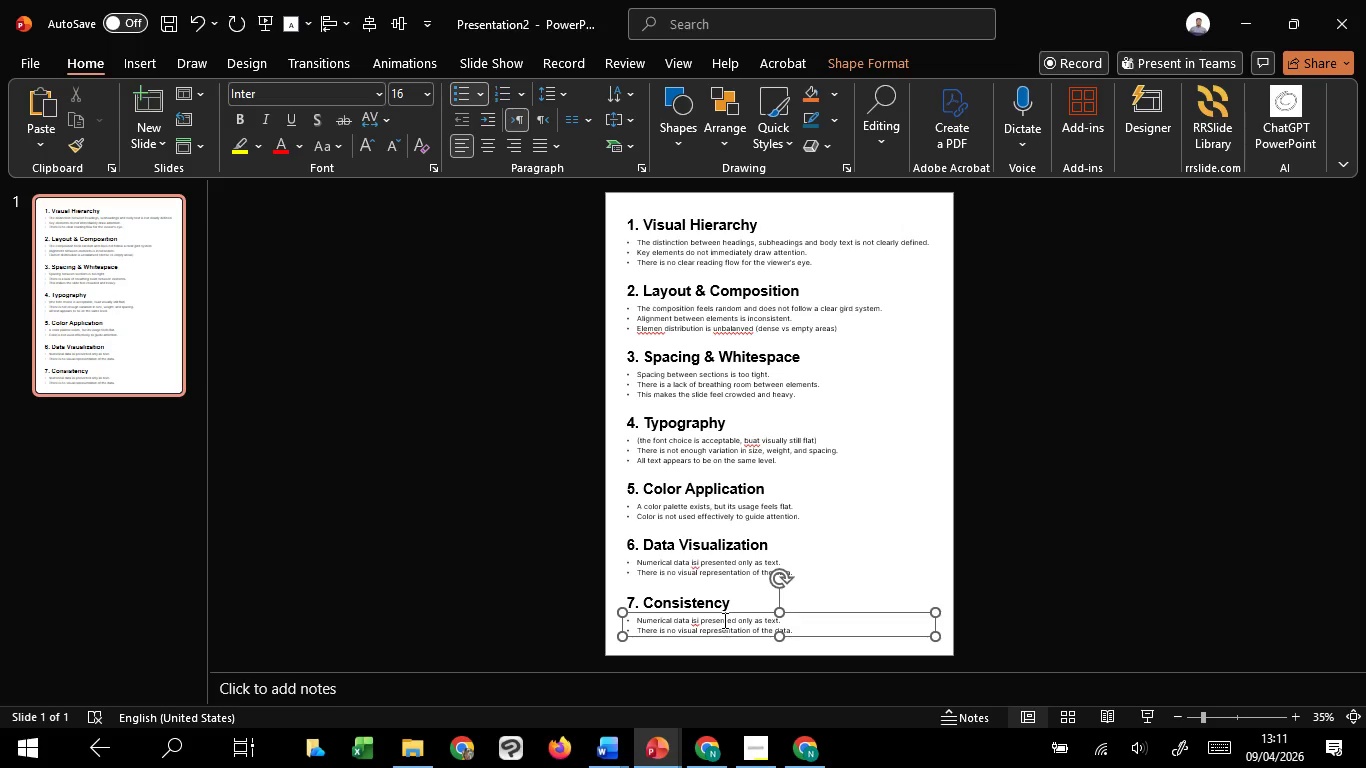 
hold_key(key=ControlLeft, duration=0.84)
scroll: coordinate [723, 620], scroll_direction: up, amount: 5.0
 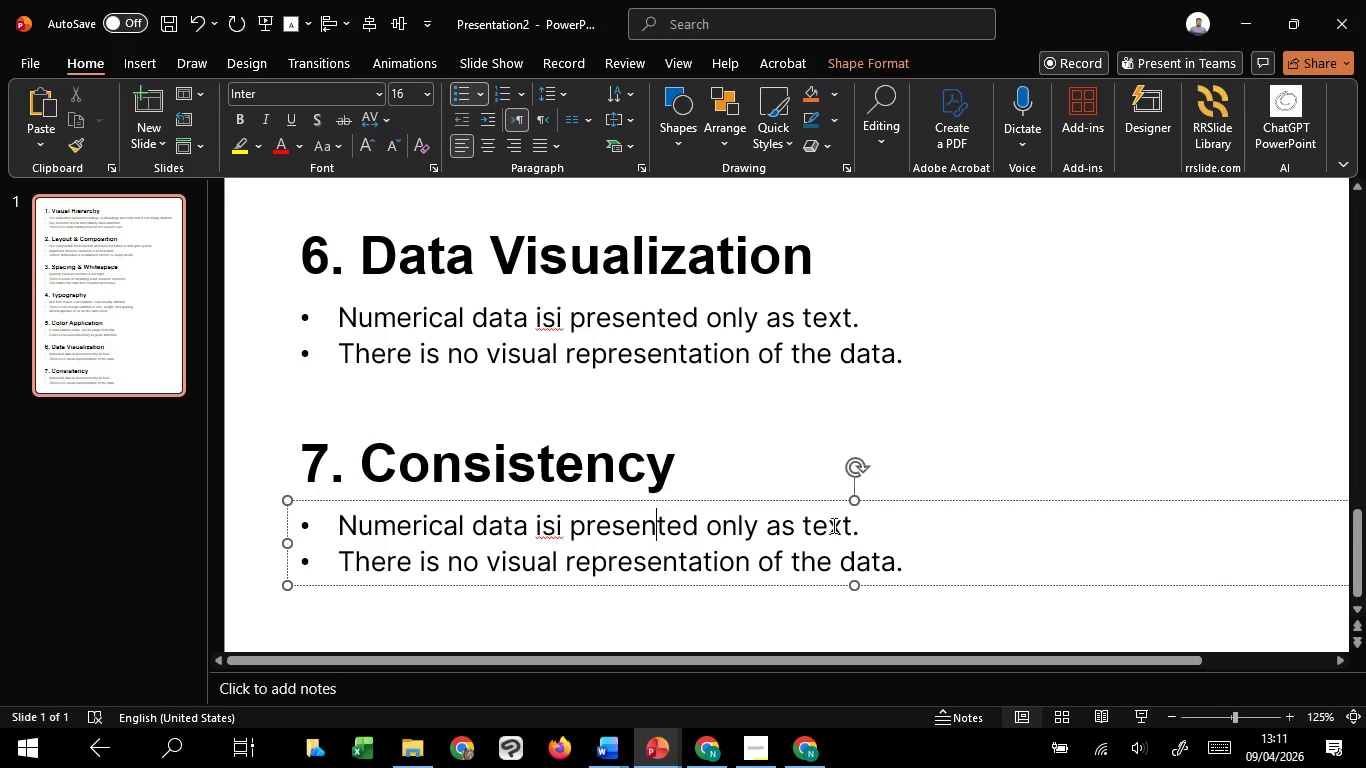 
left_click([836, 520])
 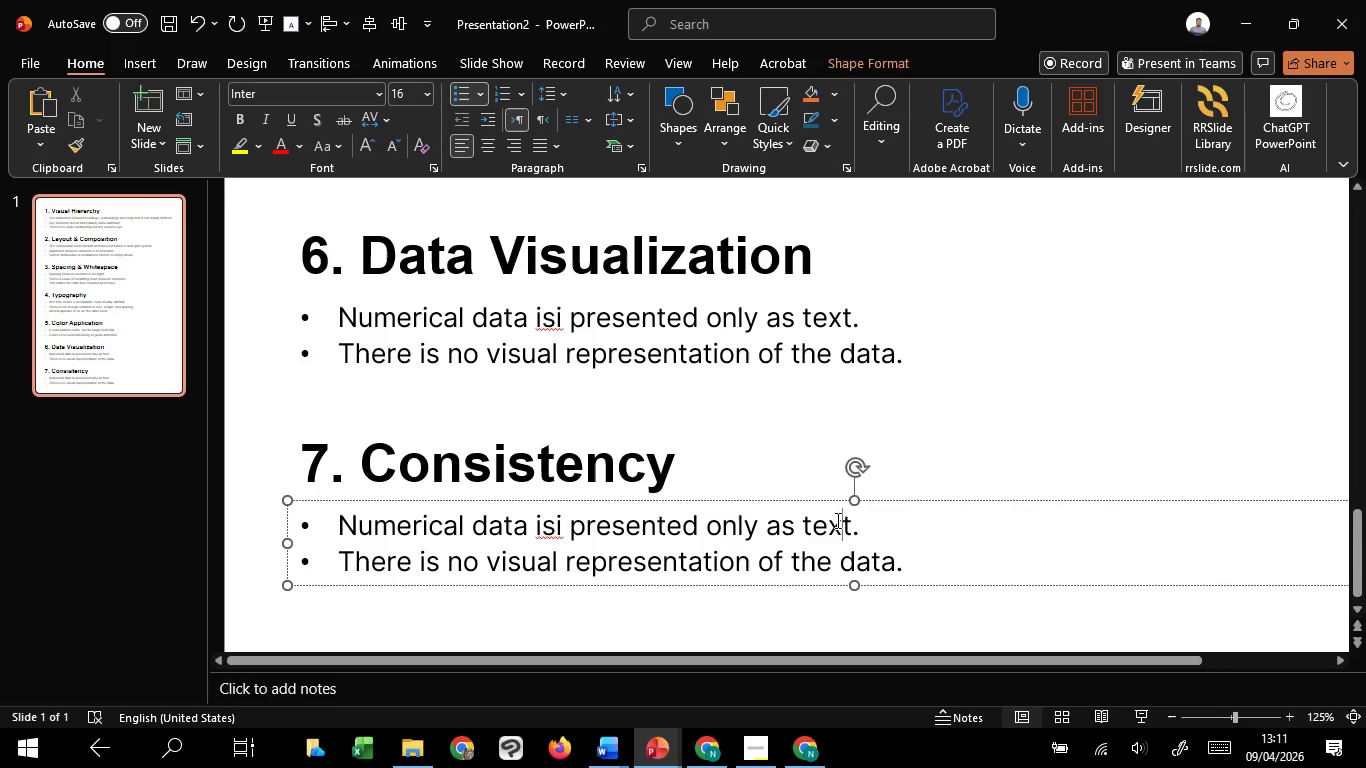 
left_click_drag(start_coordinate=[836, 520], to_coordinate=[401, 515])
 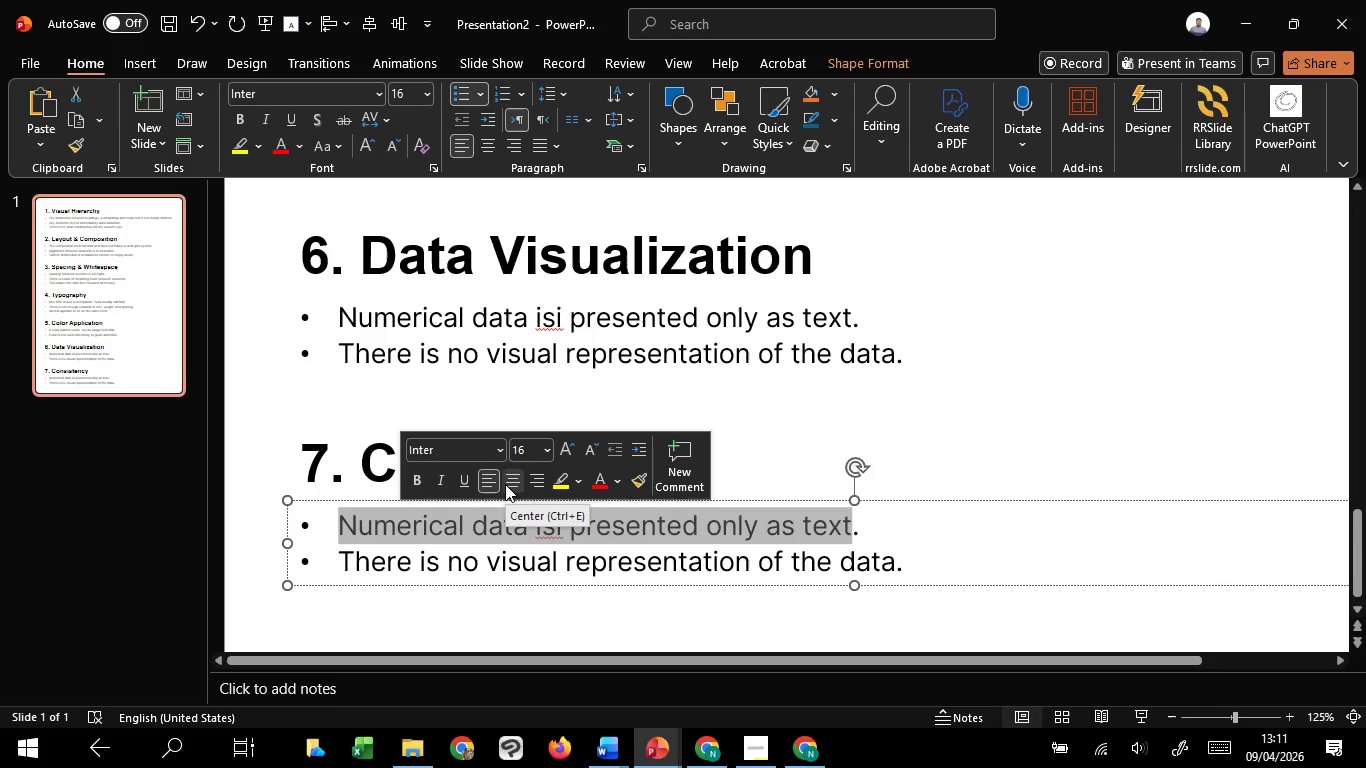 
type(spacing alignment,)
 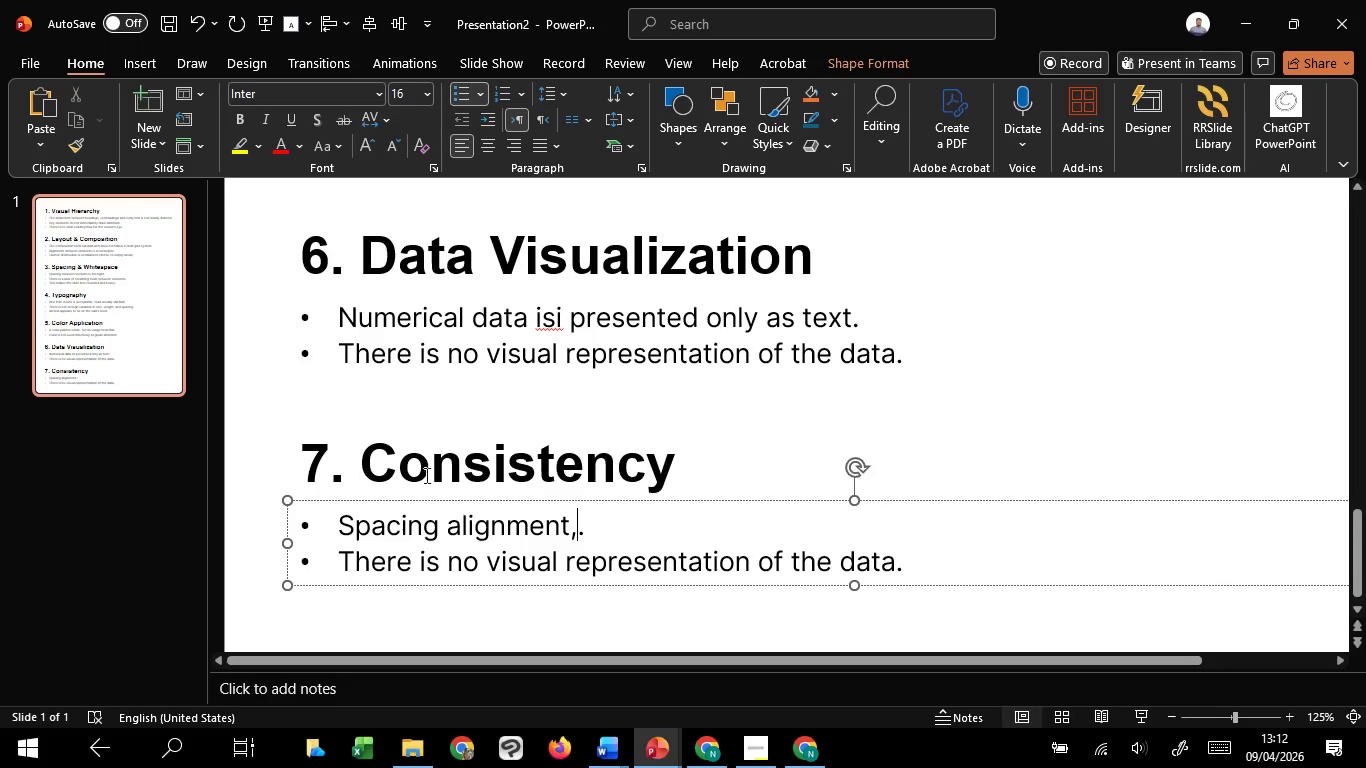 
left_click([442, 540])
 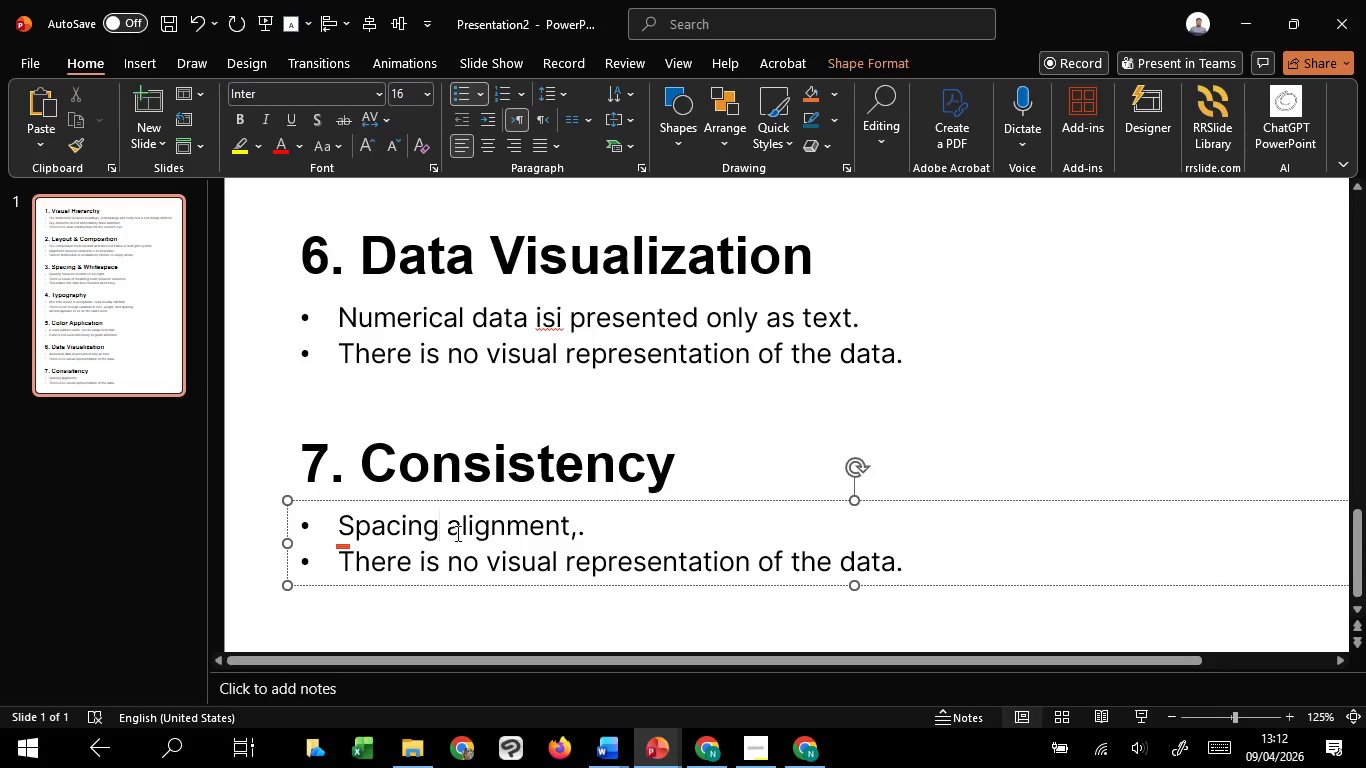 
key(Comma)
 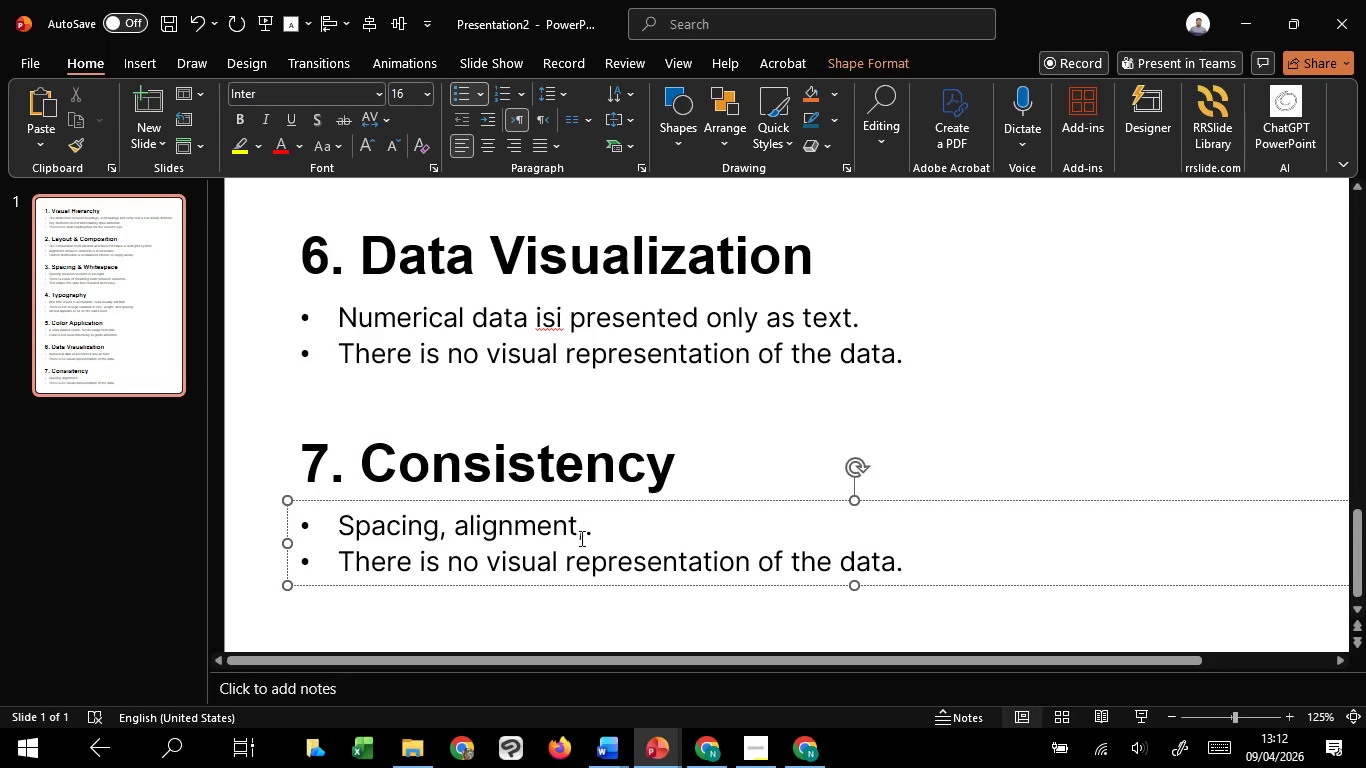 
left_click([582, 538])
 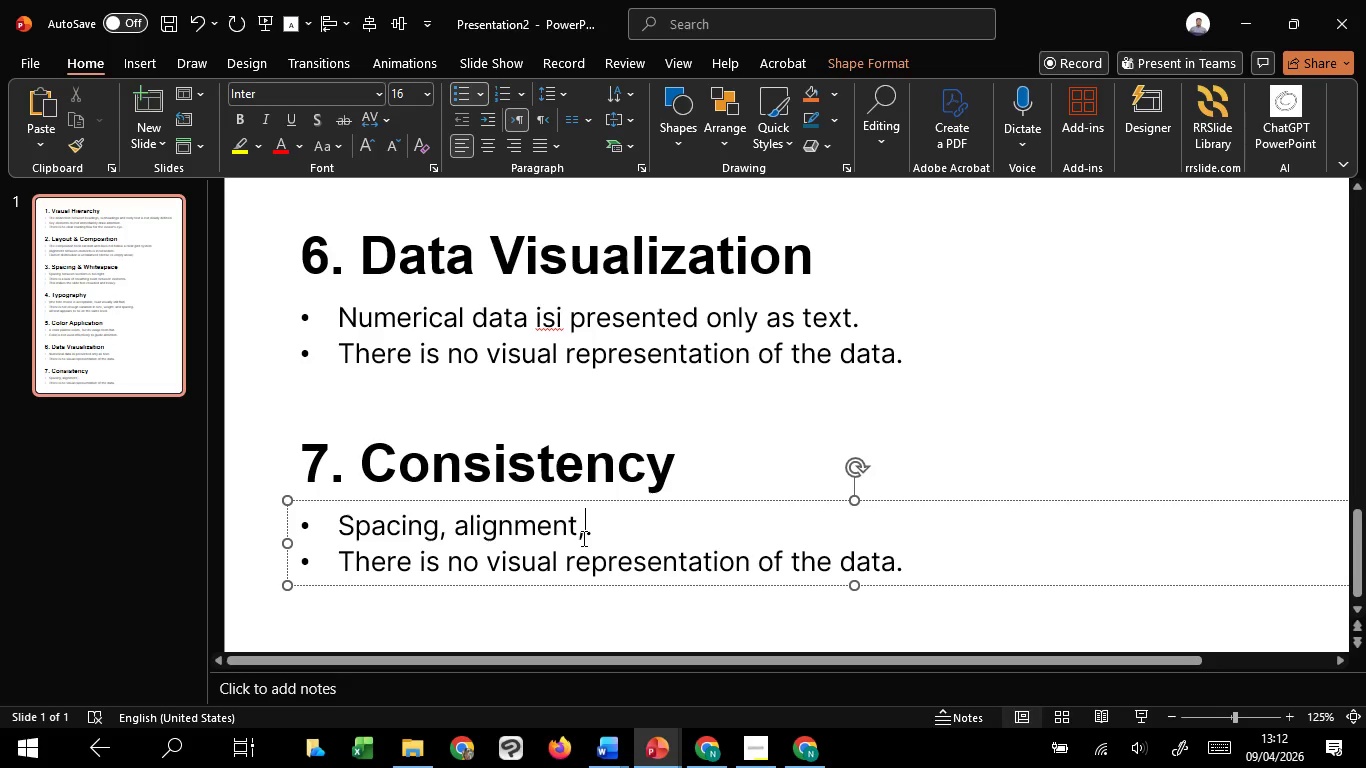 
key(Space)
 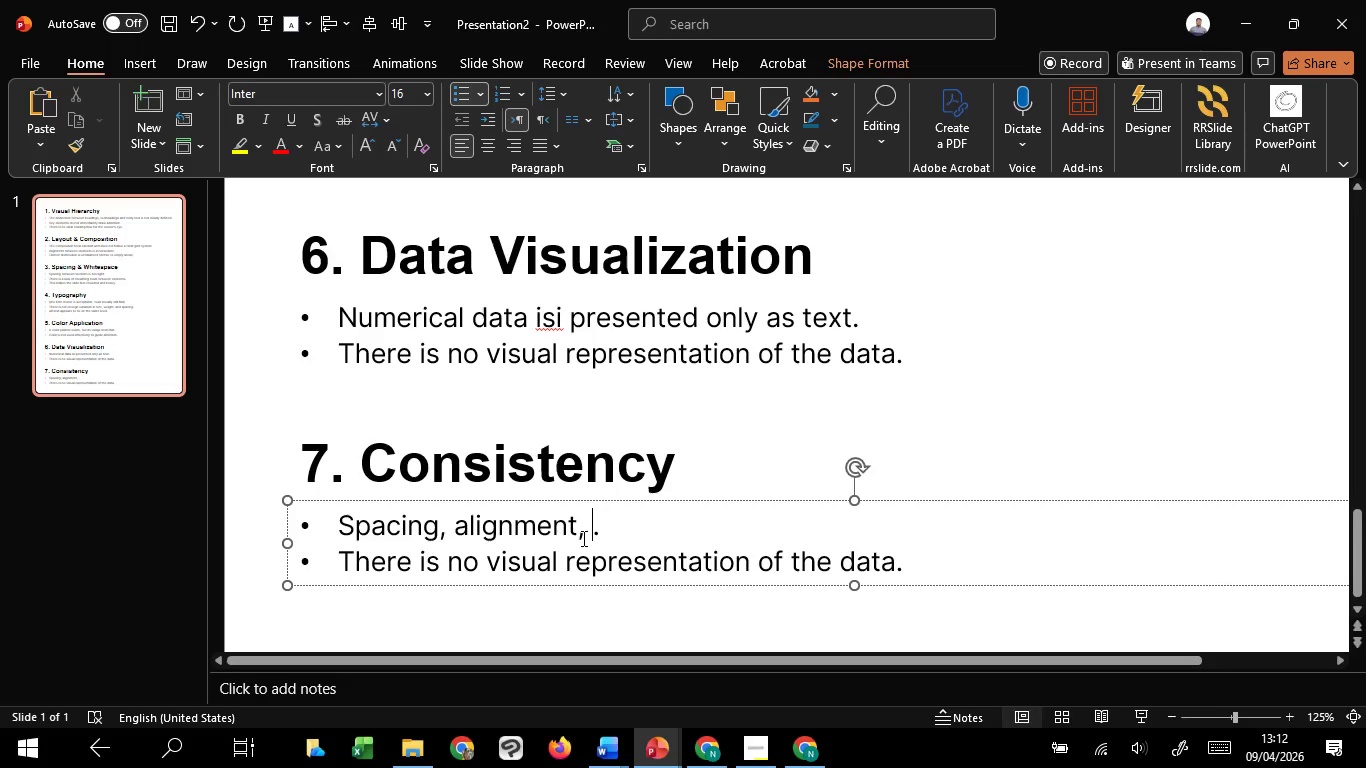 
type(and styles are not uniform.)
key(Backspace)
 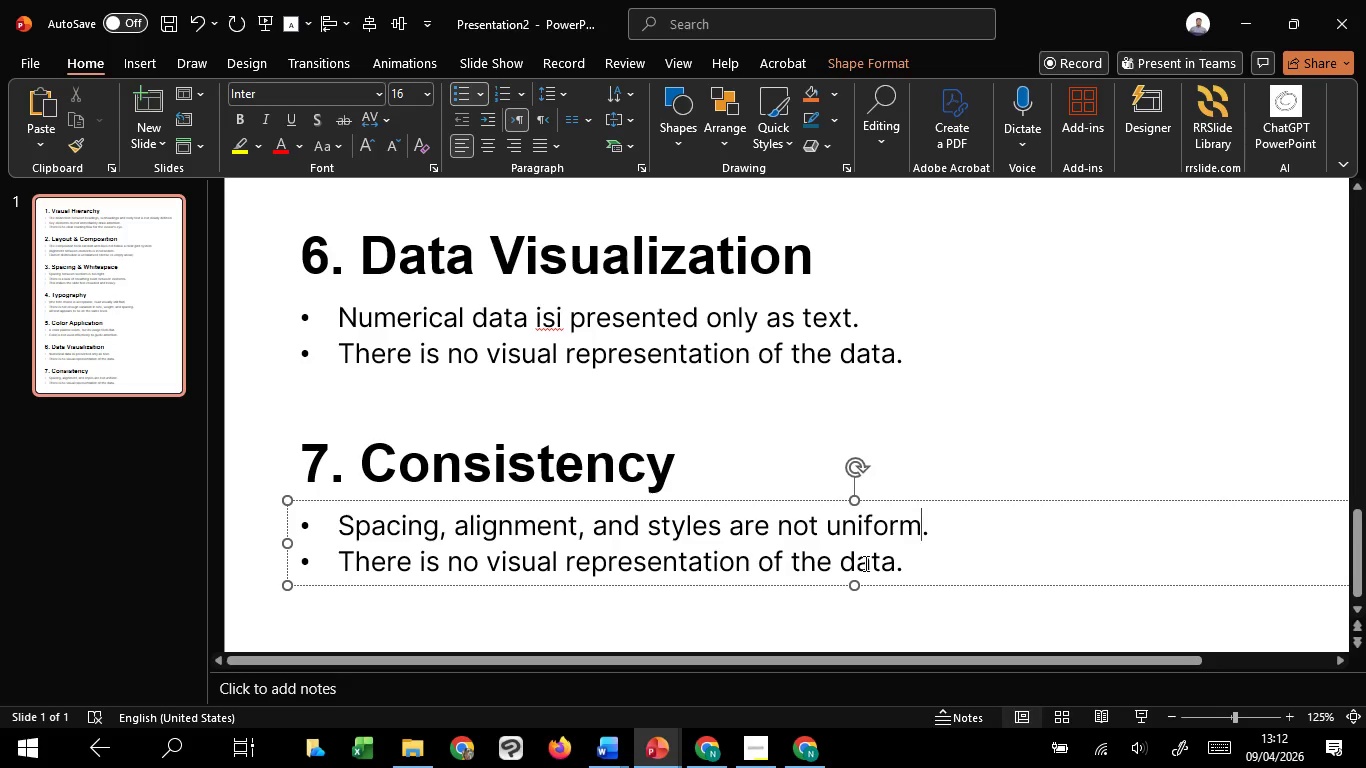 
left_click([883, 563])
 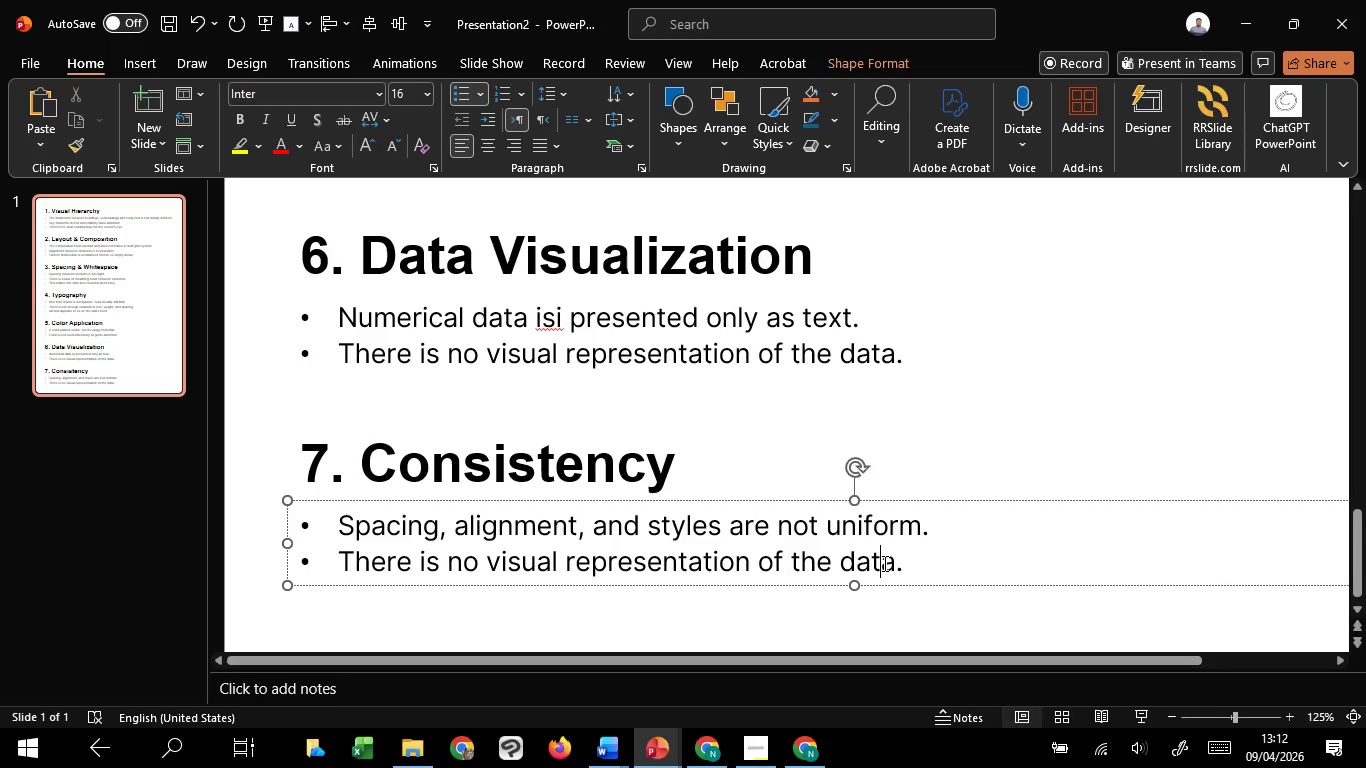 
left_click_drag(start_coordinate=[883, 563], to_coordinate=[337, 566])
 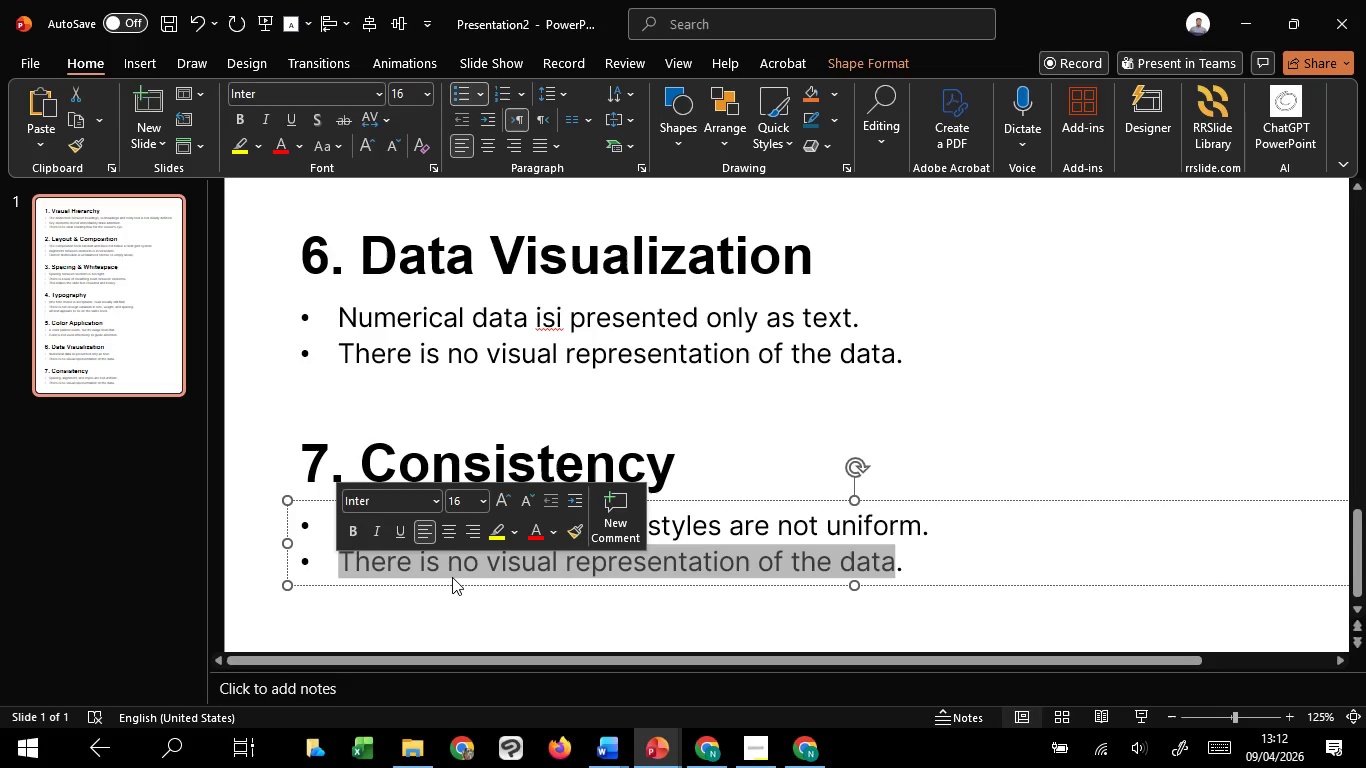 
type(there isi)
key(Backspace)
type( no clear visual system in place)
 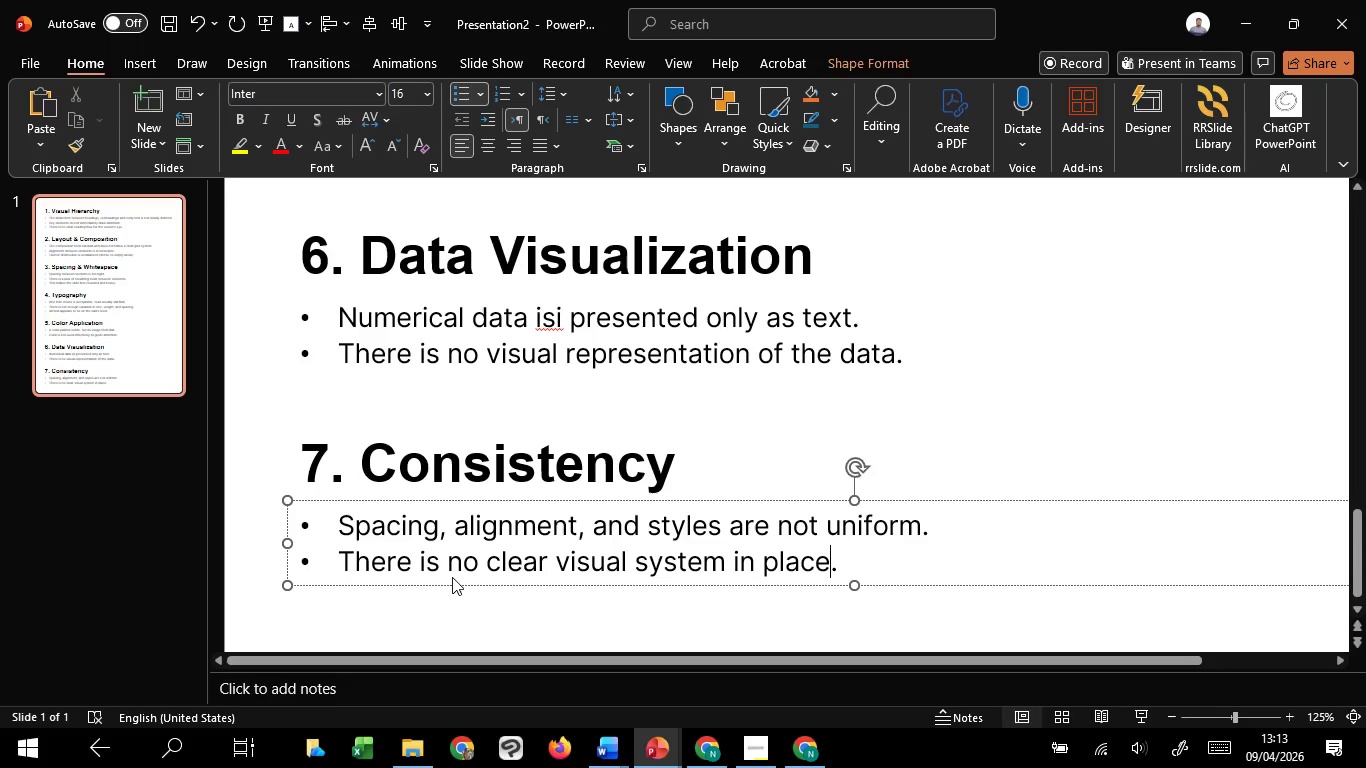 
wait(38.92)
 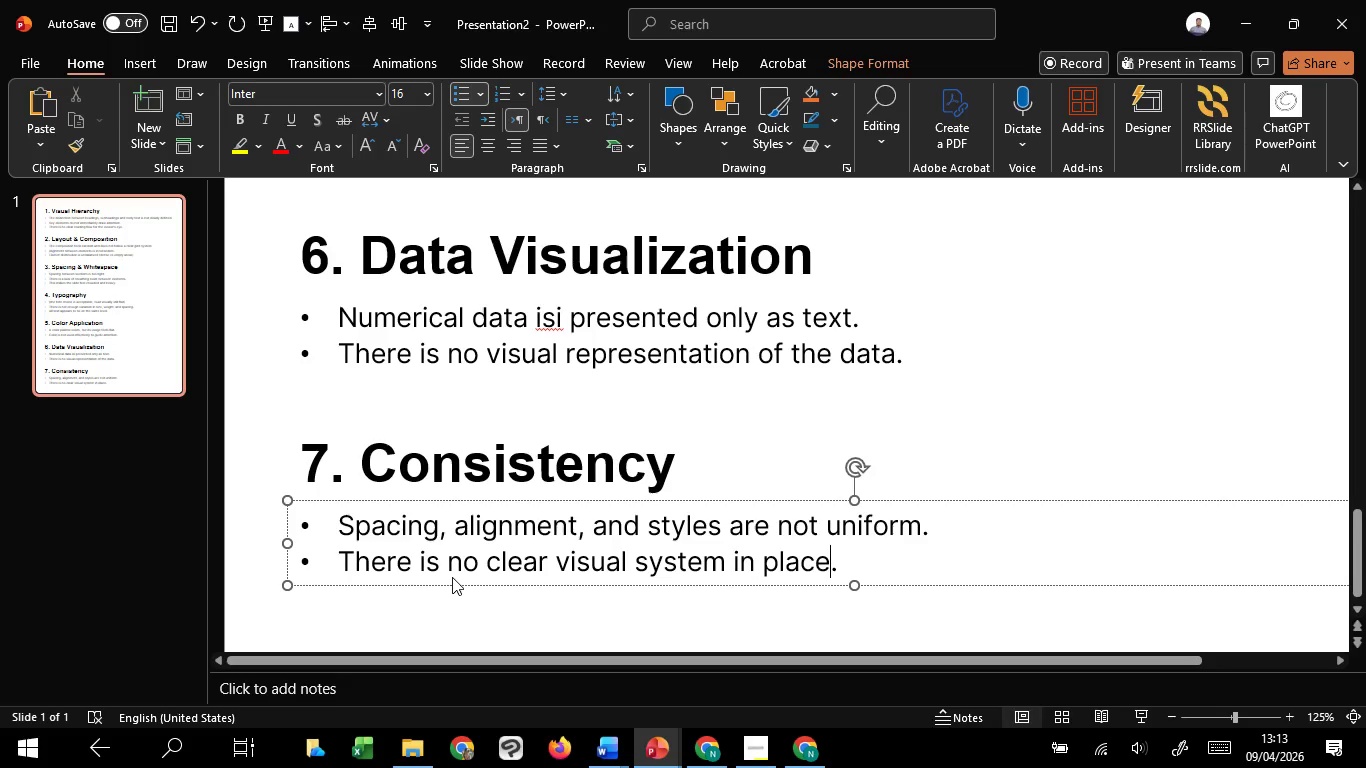 
hold_key(key=ControlLeft, duration=0.78)
scroll: coordinate [851, 446], scroll_direction: down, amount: 7.0
 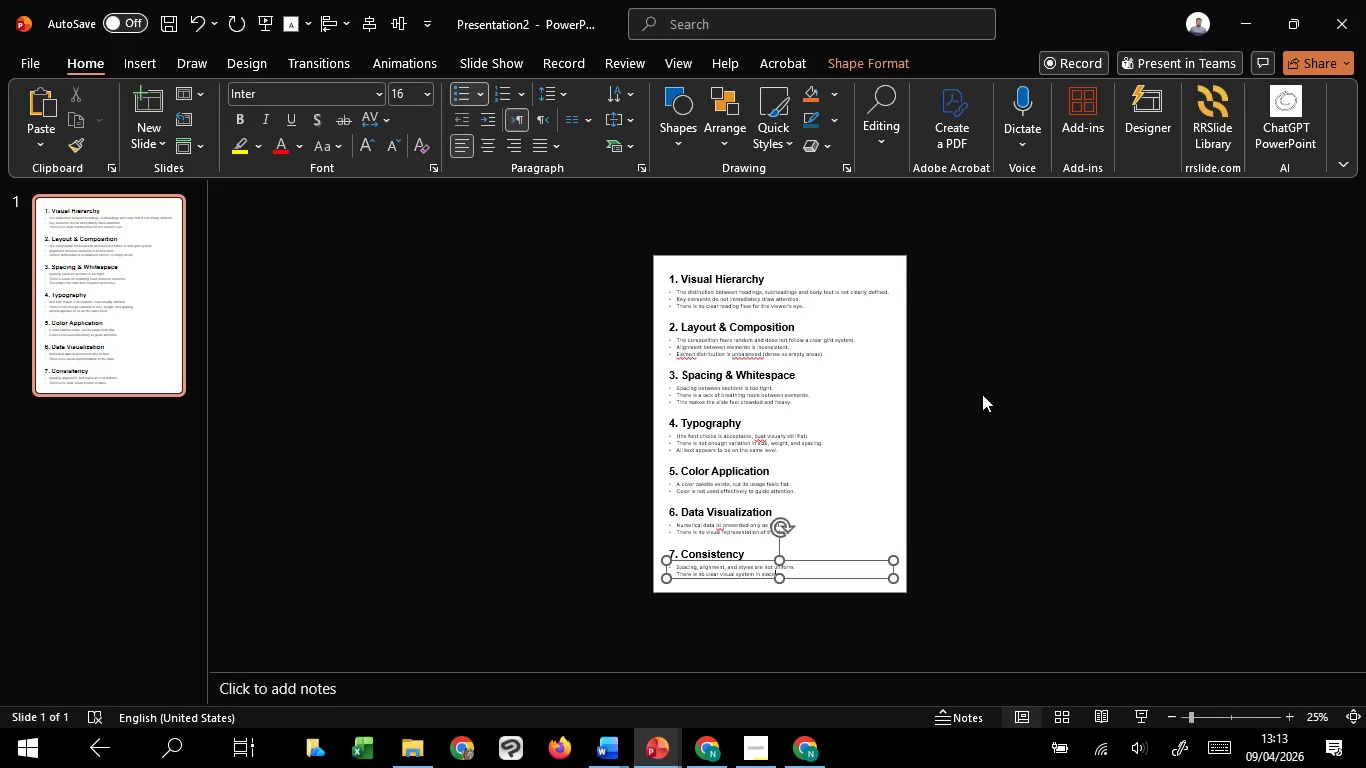 
hold_key(key=ControlLeft, duration=0.47)
 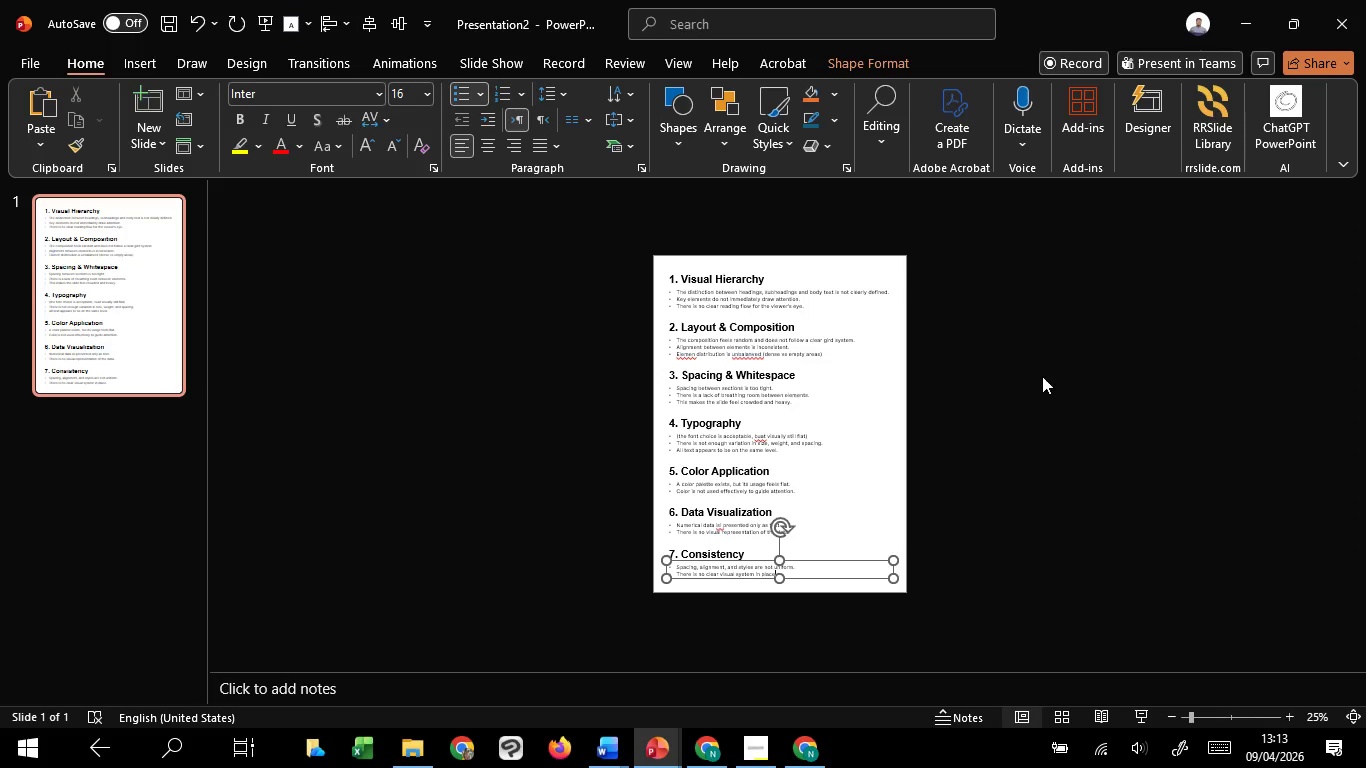 
left_click([1042, 376])
 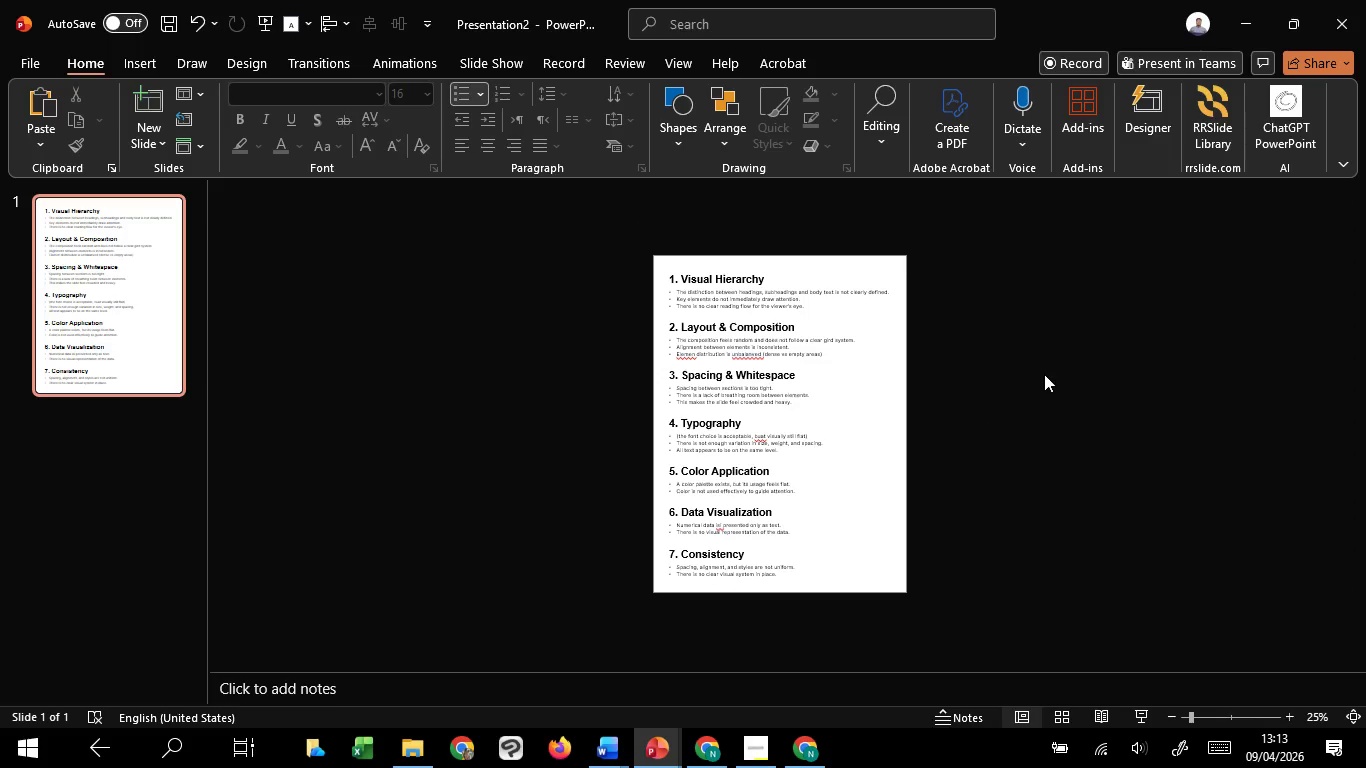 
key(Control+ControlLeft)
 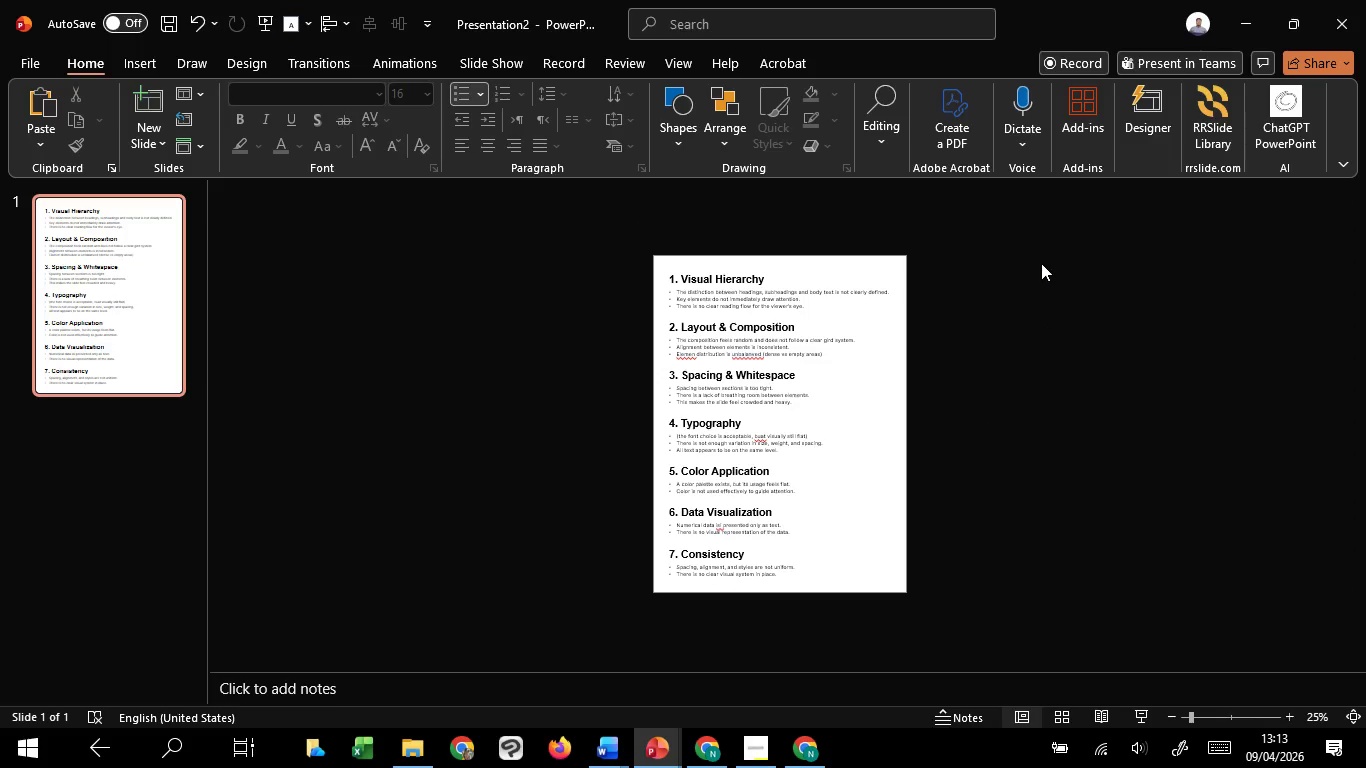 
left_click_drag(start_coordinate=[1040, 262], to_coordinate=[540, 634])
 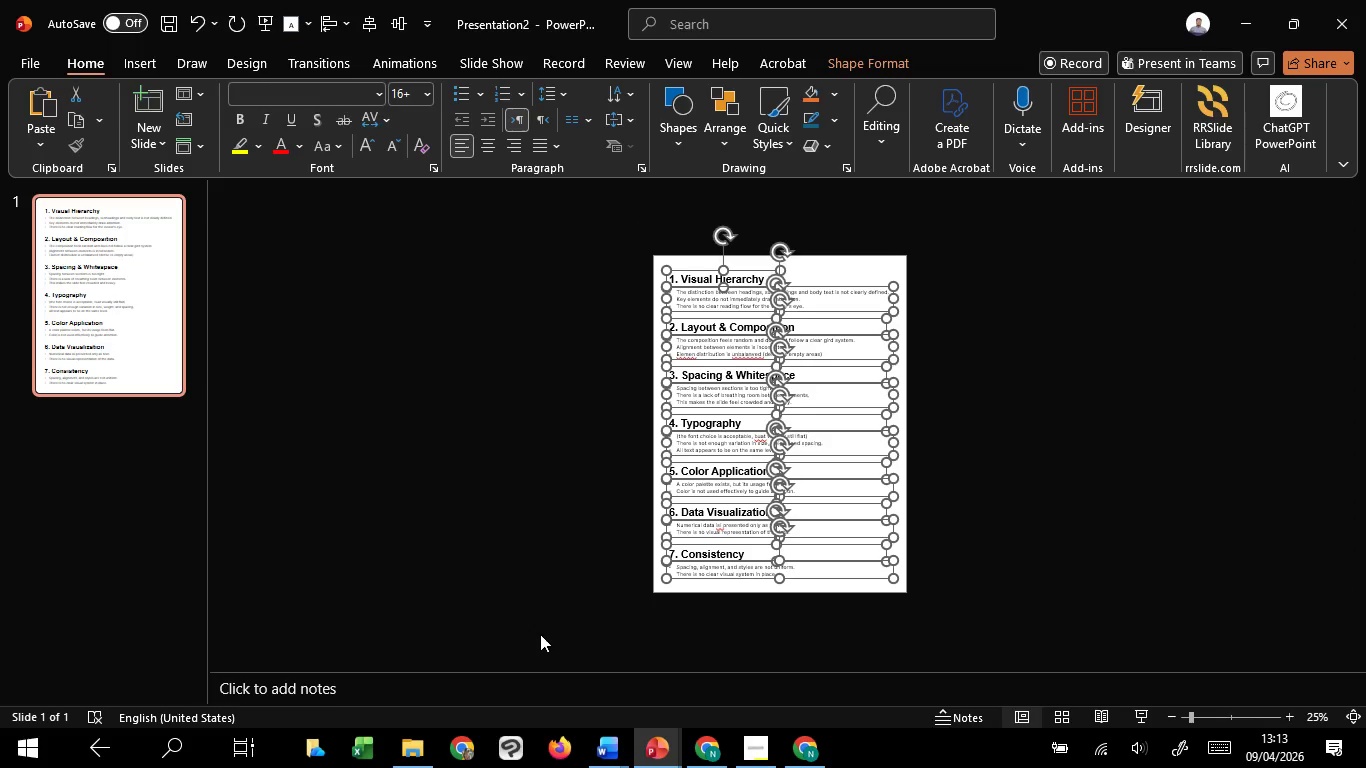 
key(Control+G)
 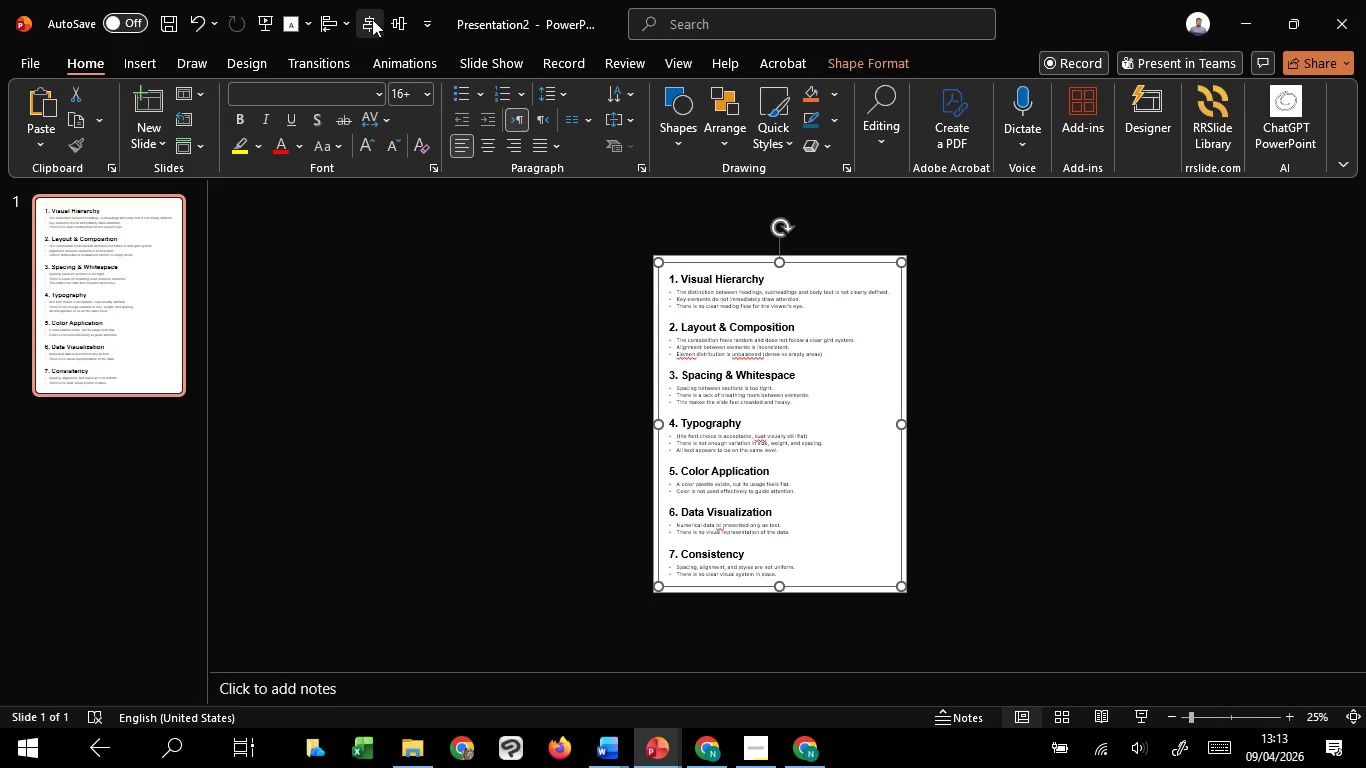 
left_click([372, 19])
 